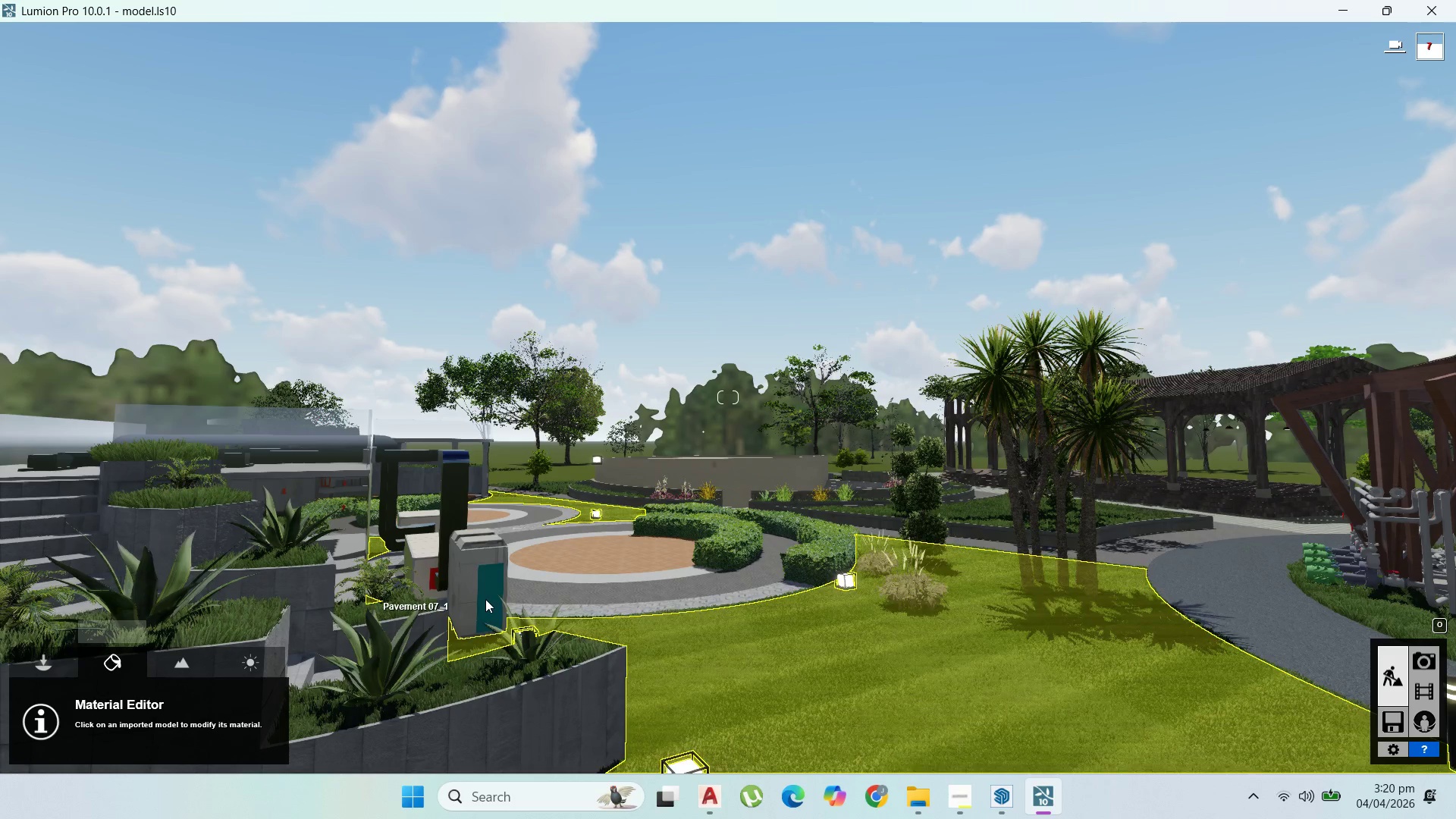 
left_click([485, 599])
 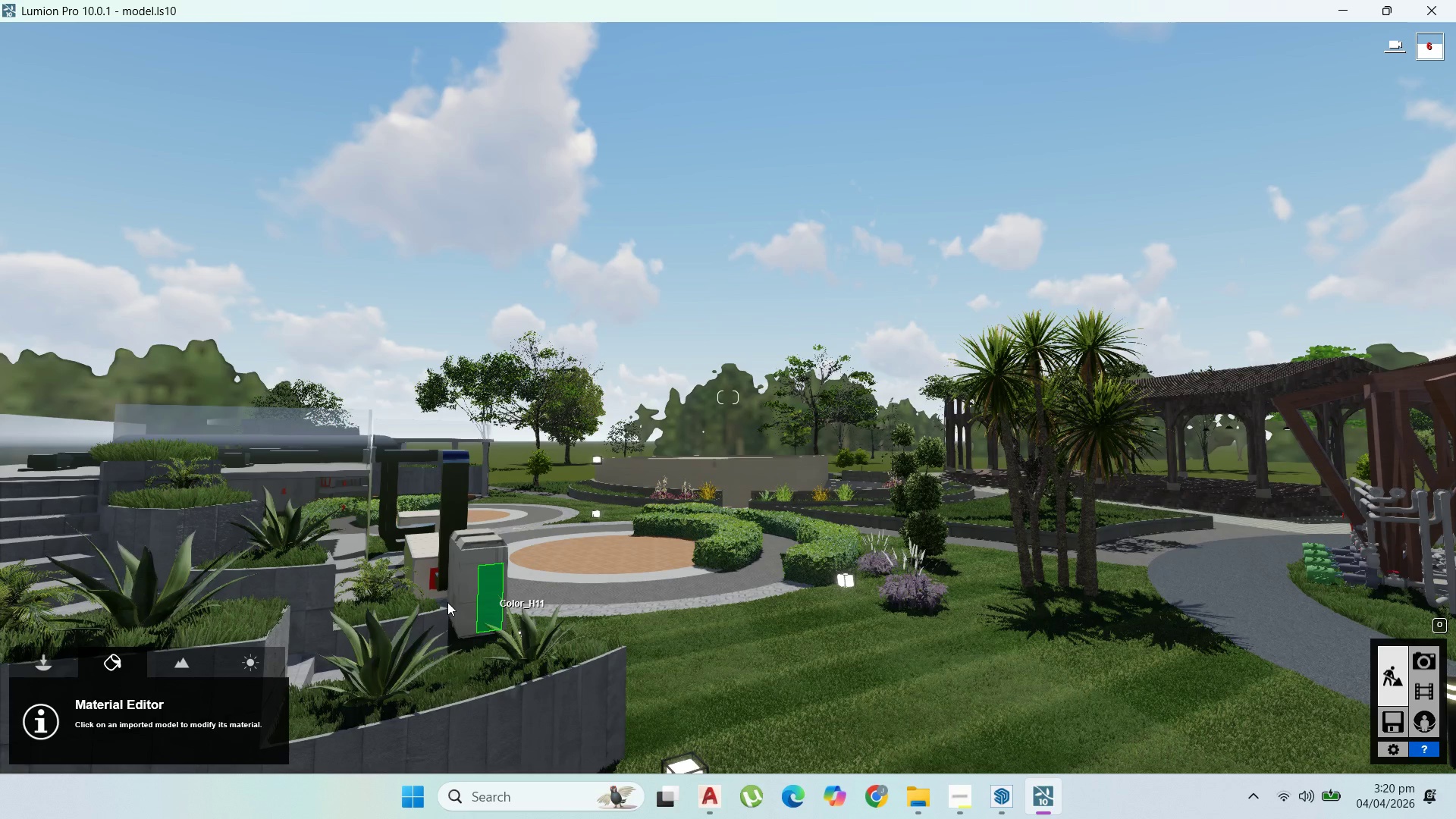 
wait(10.73)
 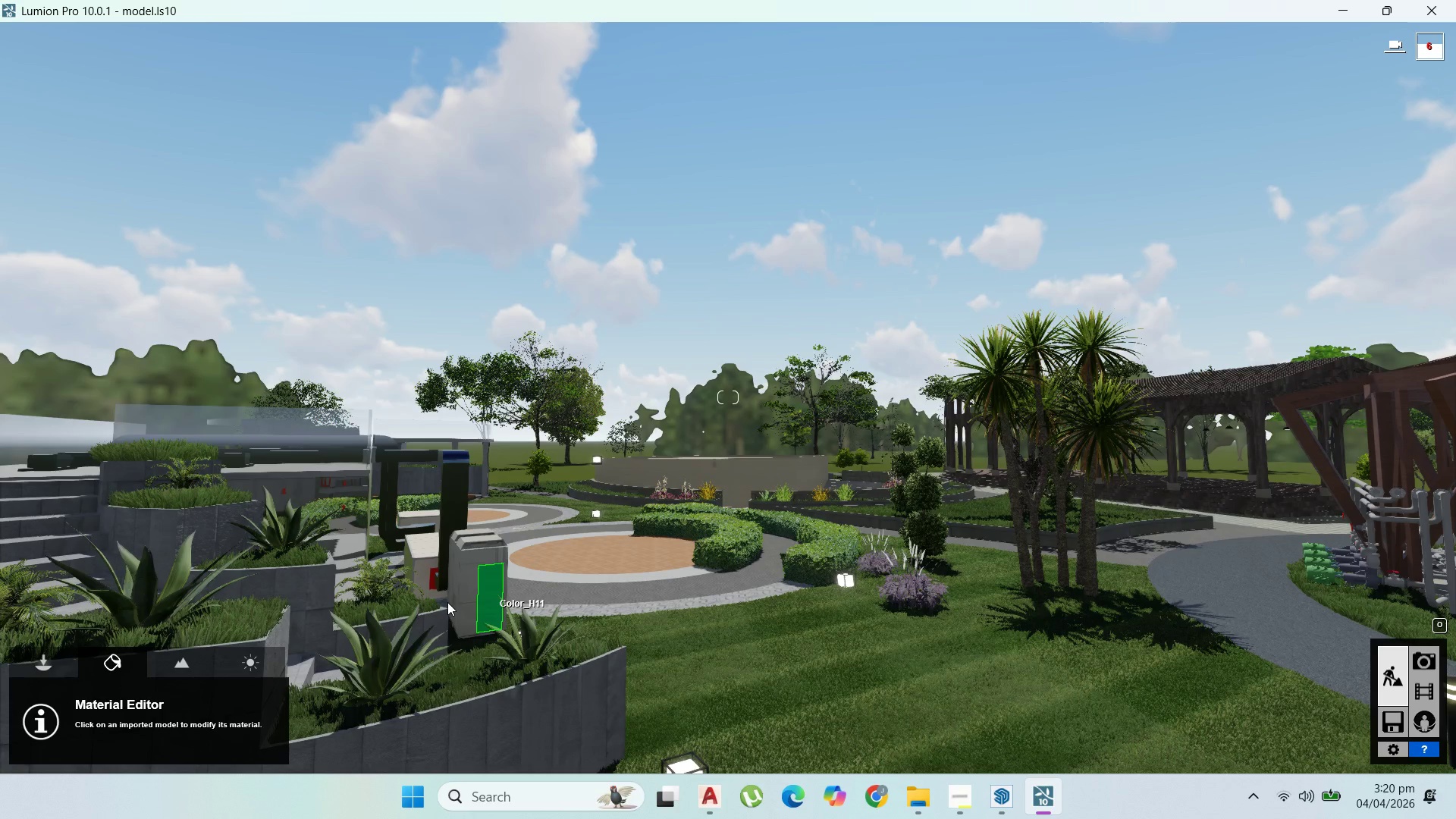 
left_click([67, 449])
 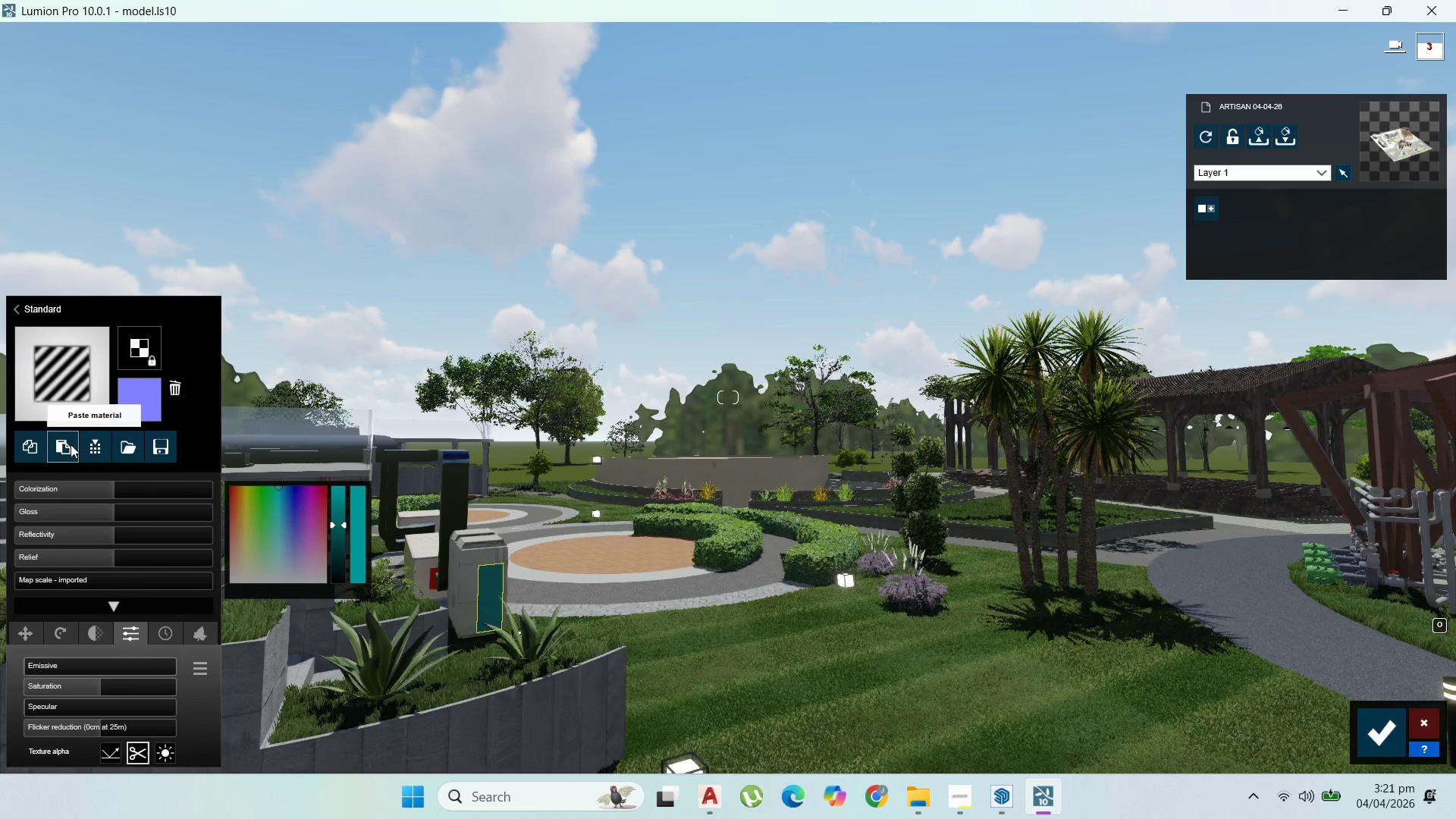 
wait(9.78)
 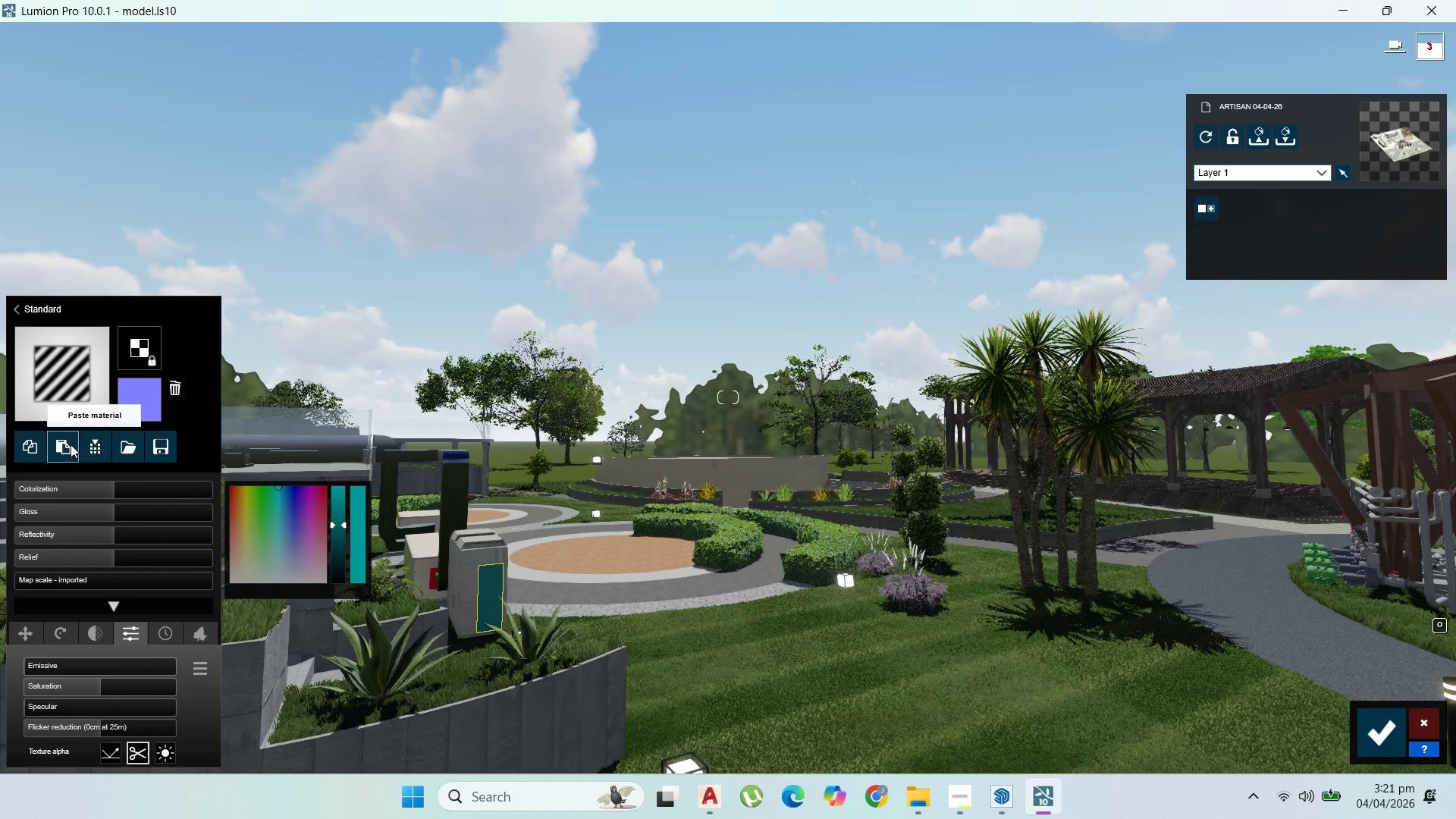 
left_click([431, 573])
 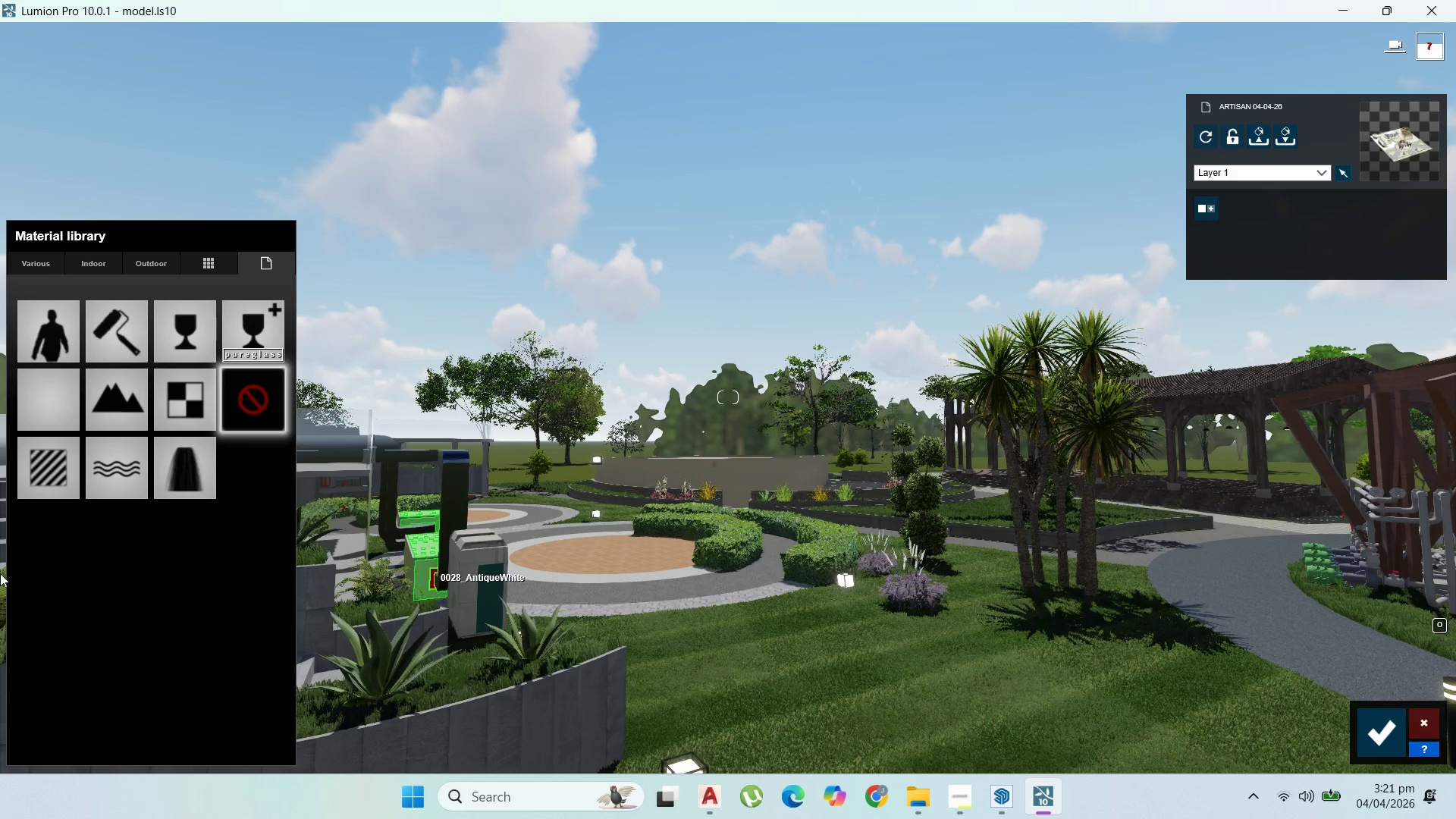 
left_click([31, 479])
 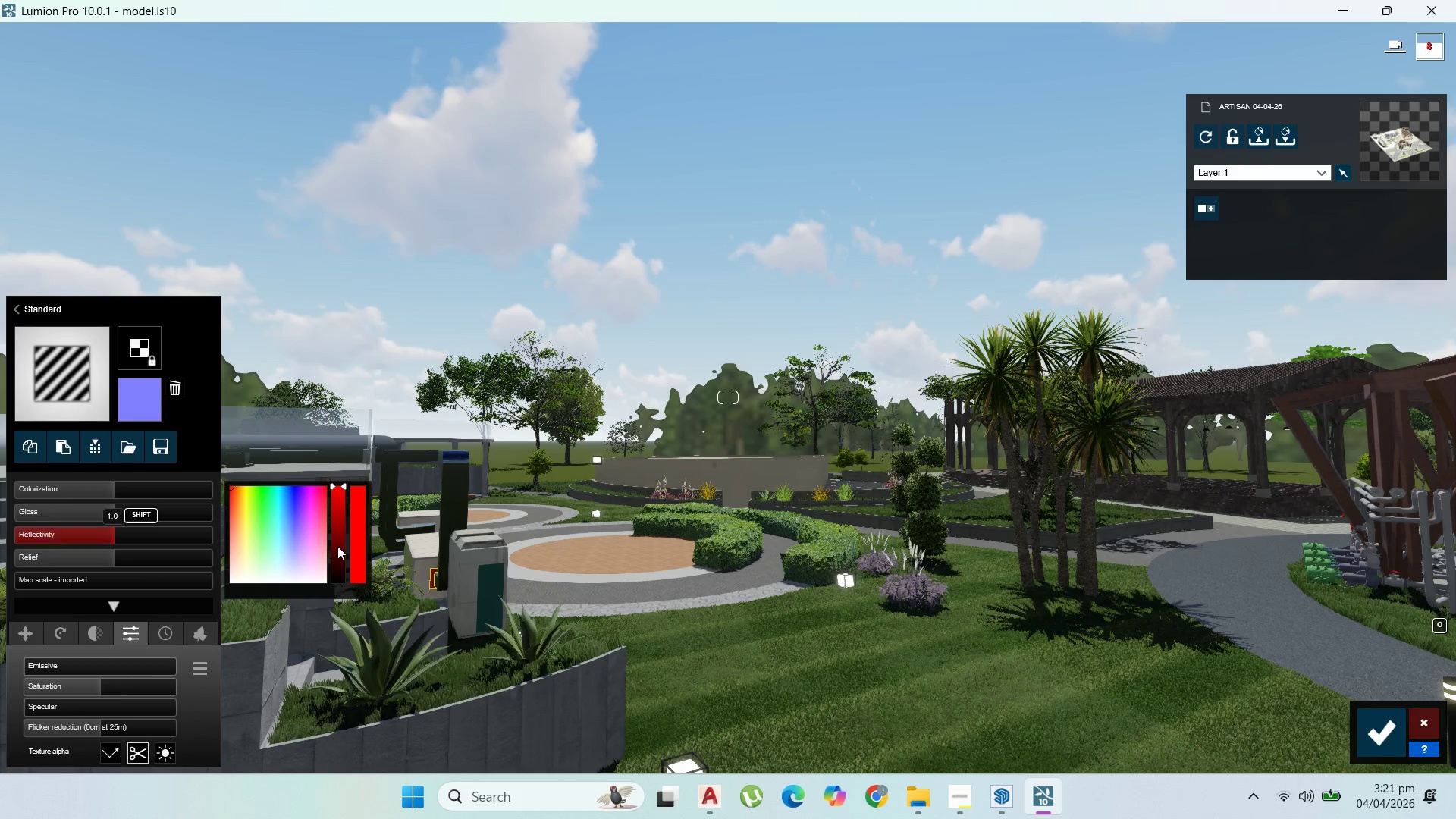 
wait(5.16)
 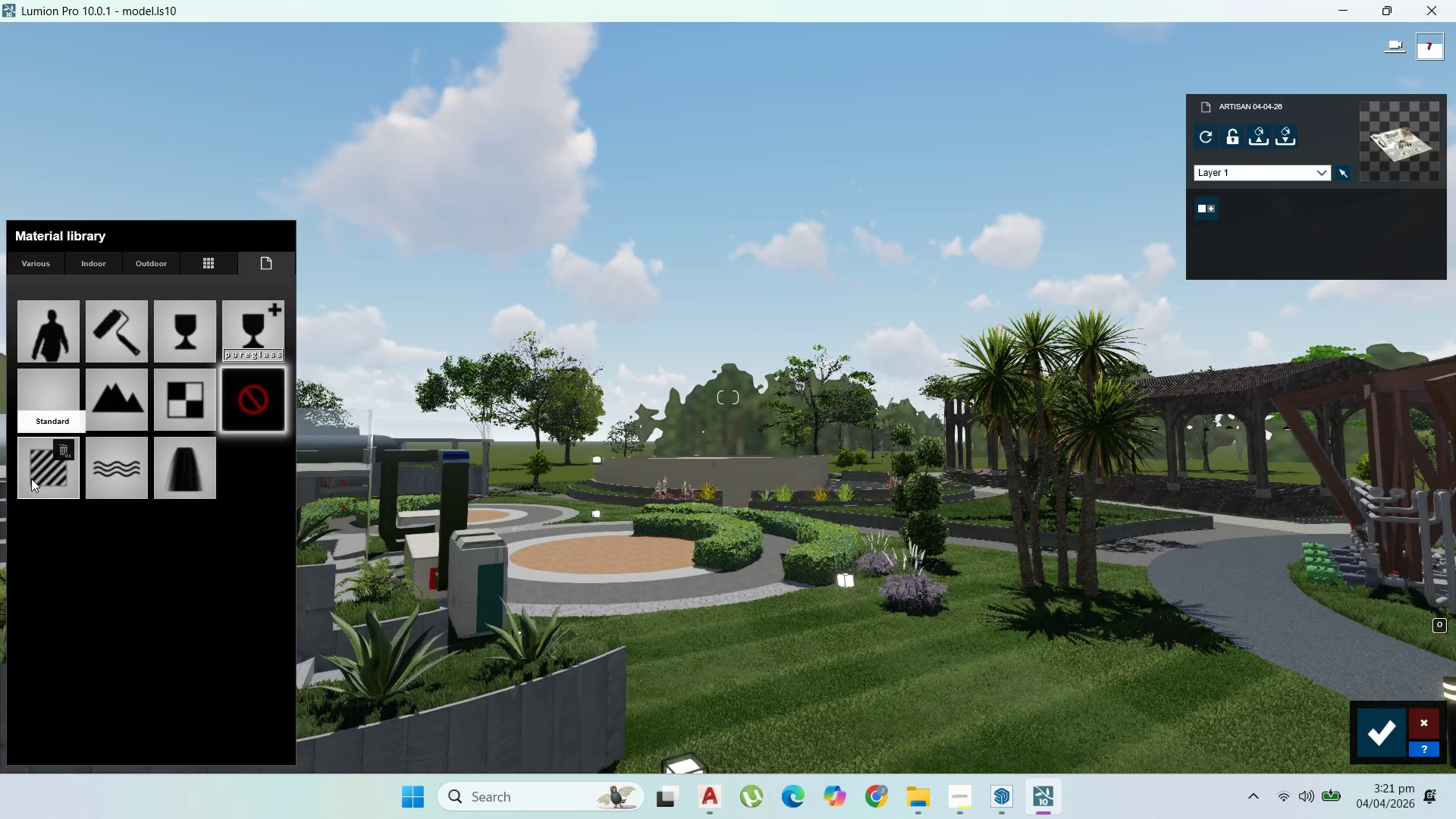 
left_click([342, 546])
 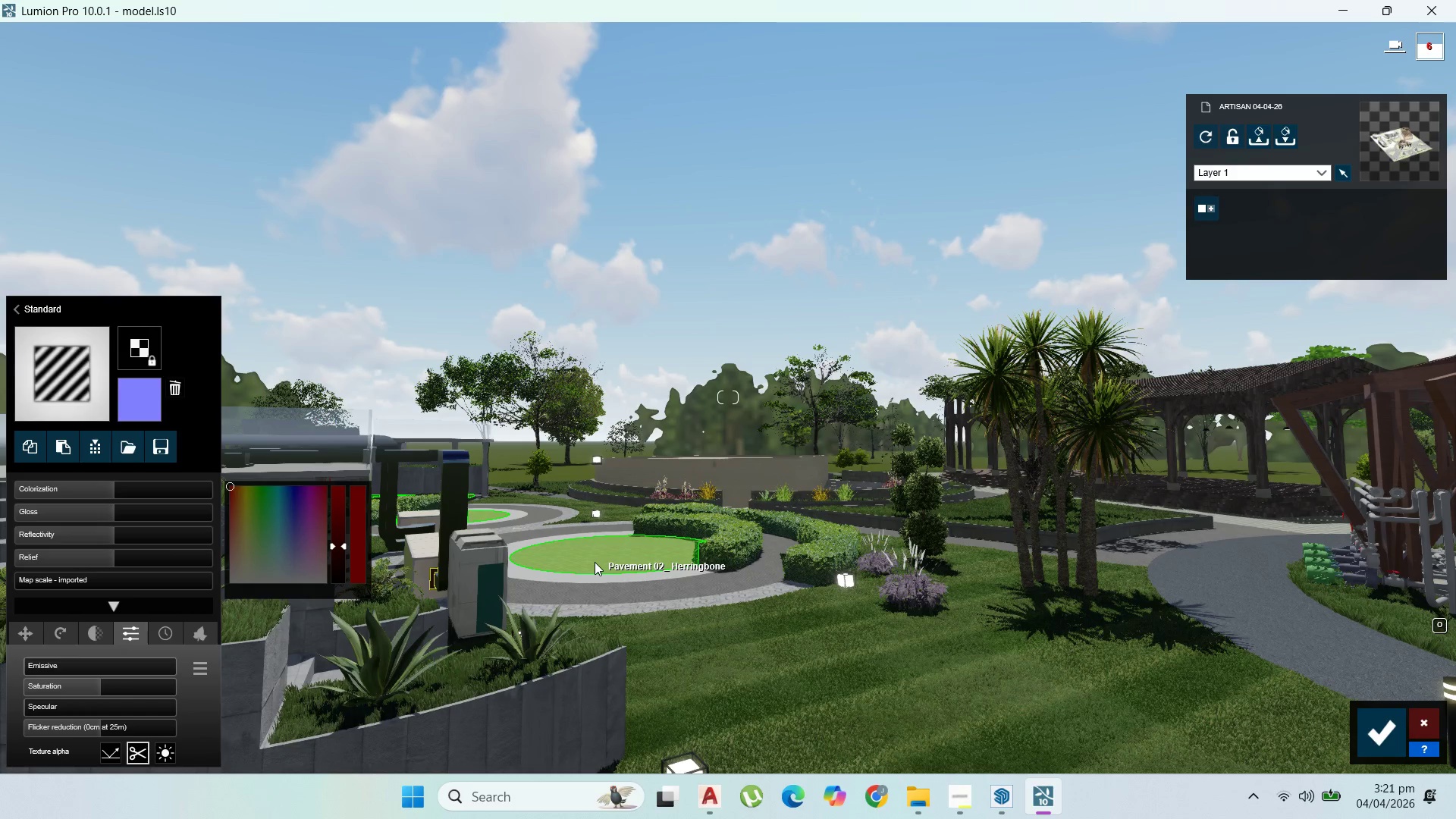 
left_click([595, 562])
 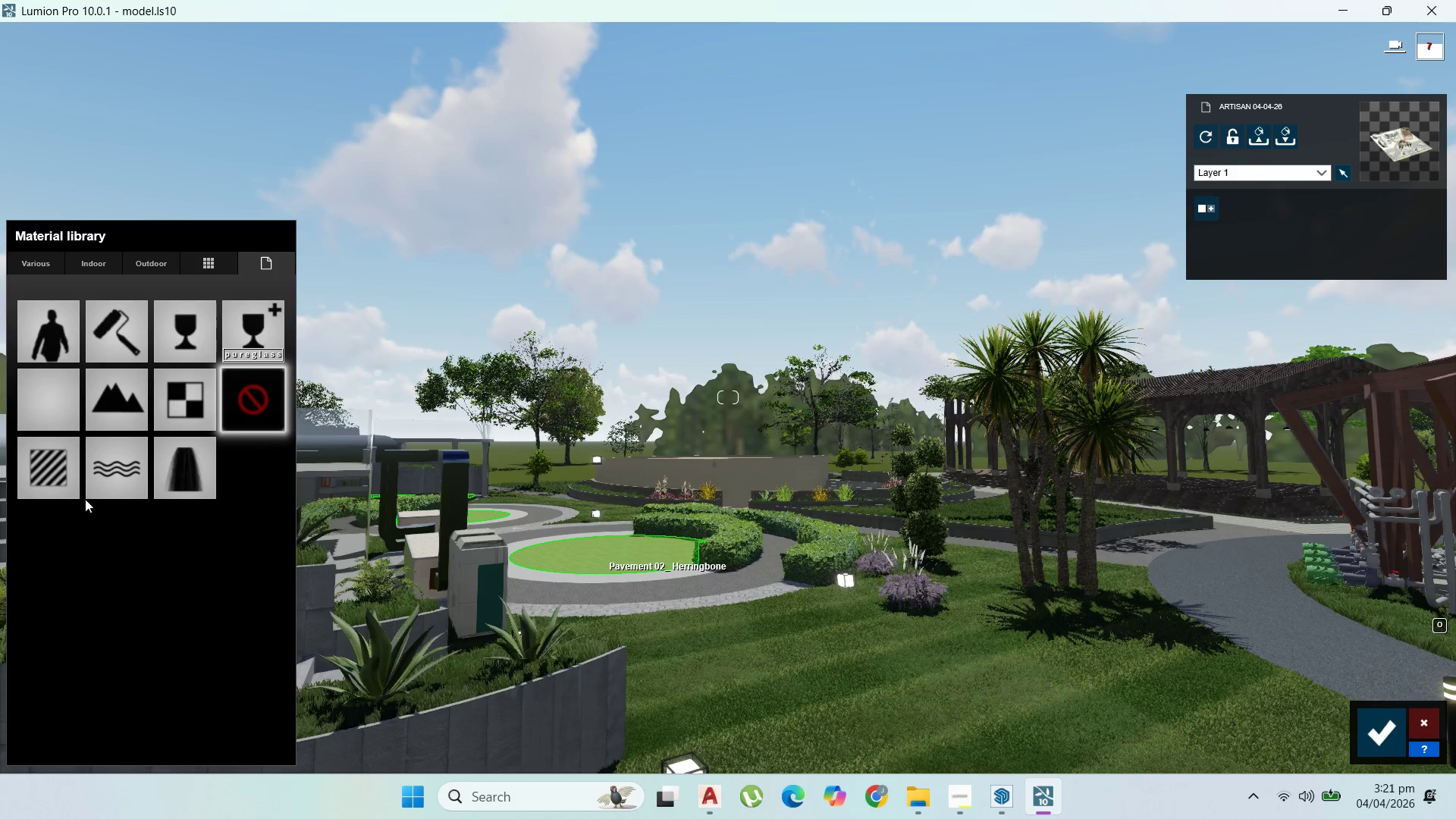 
left_click([57, 488])
 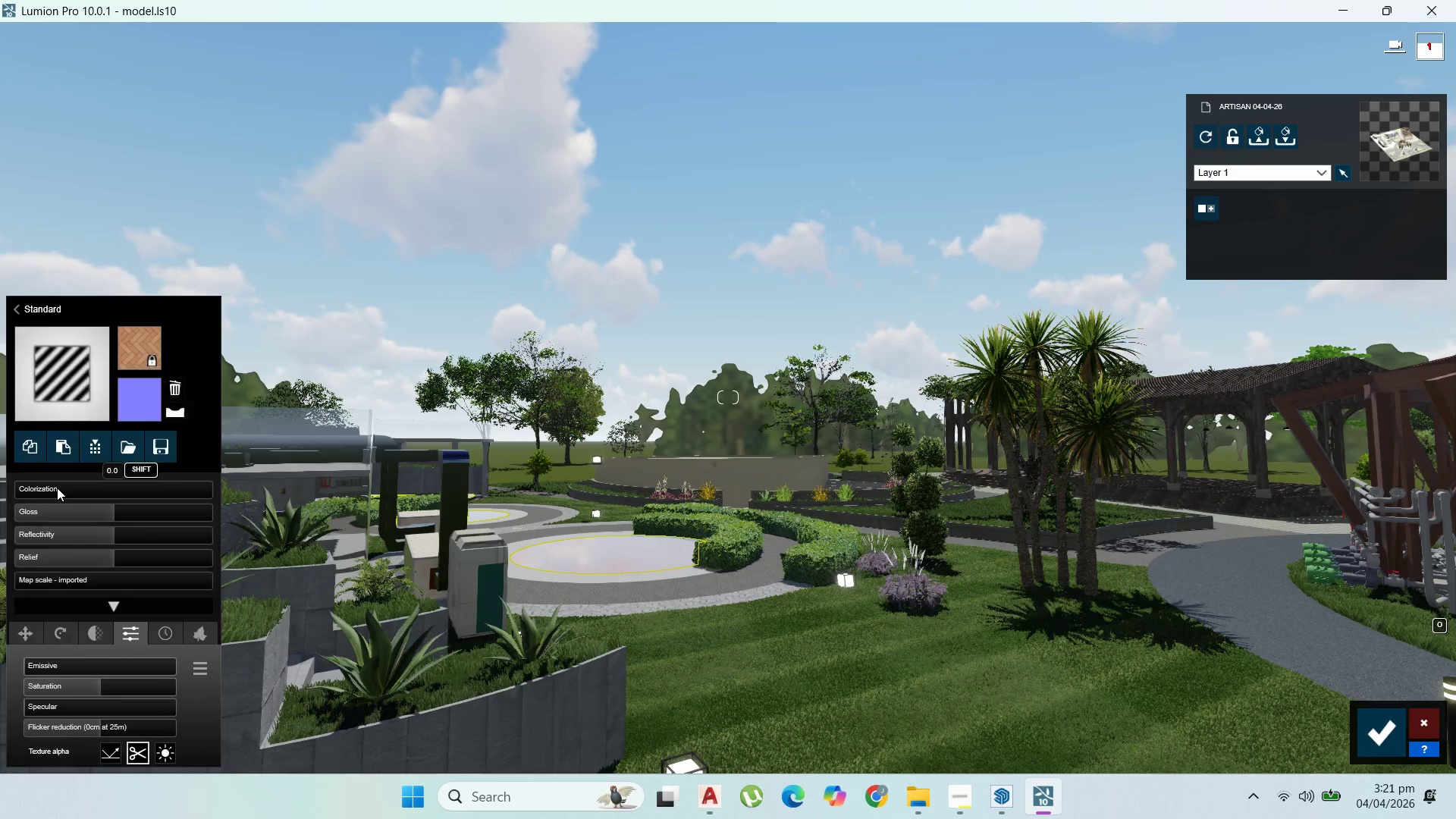 
left_click([176, 414])
 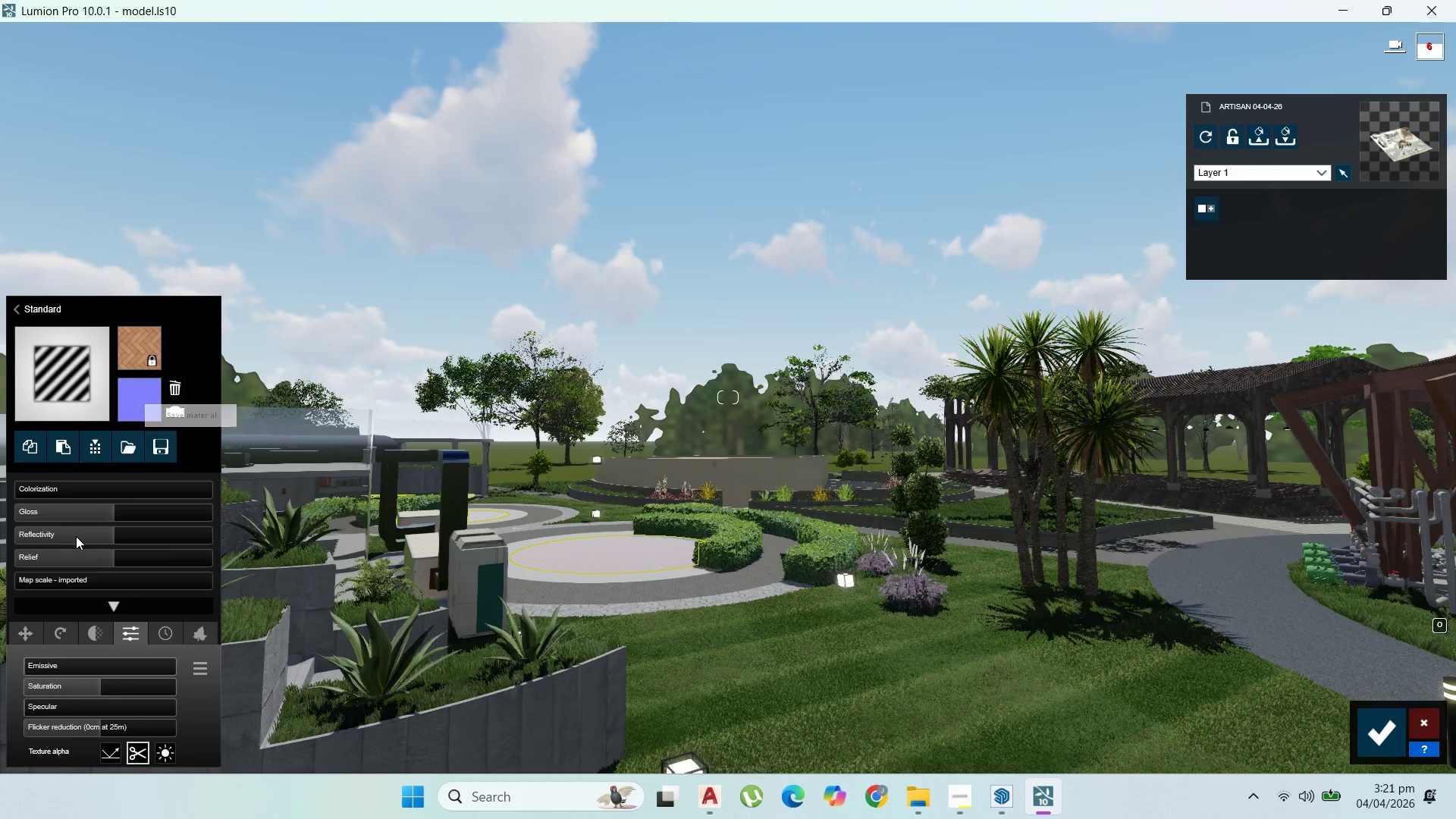 
left_click_drag(start_coordinate=[76, 536], to_coordinate=[27, 536])
 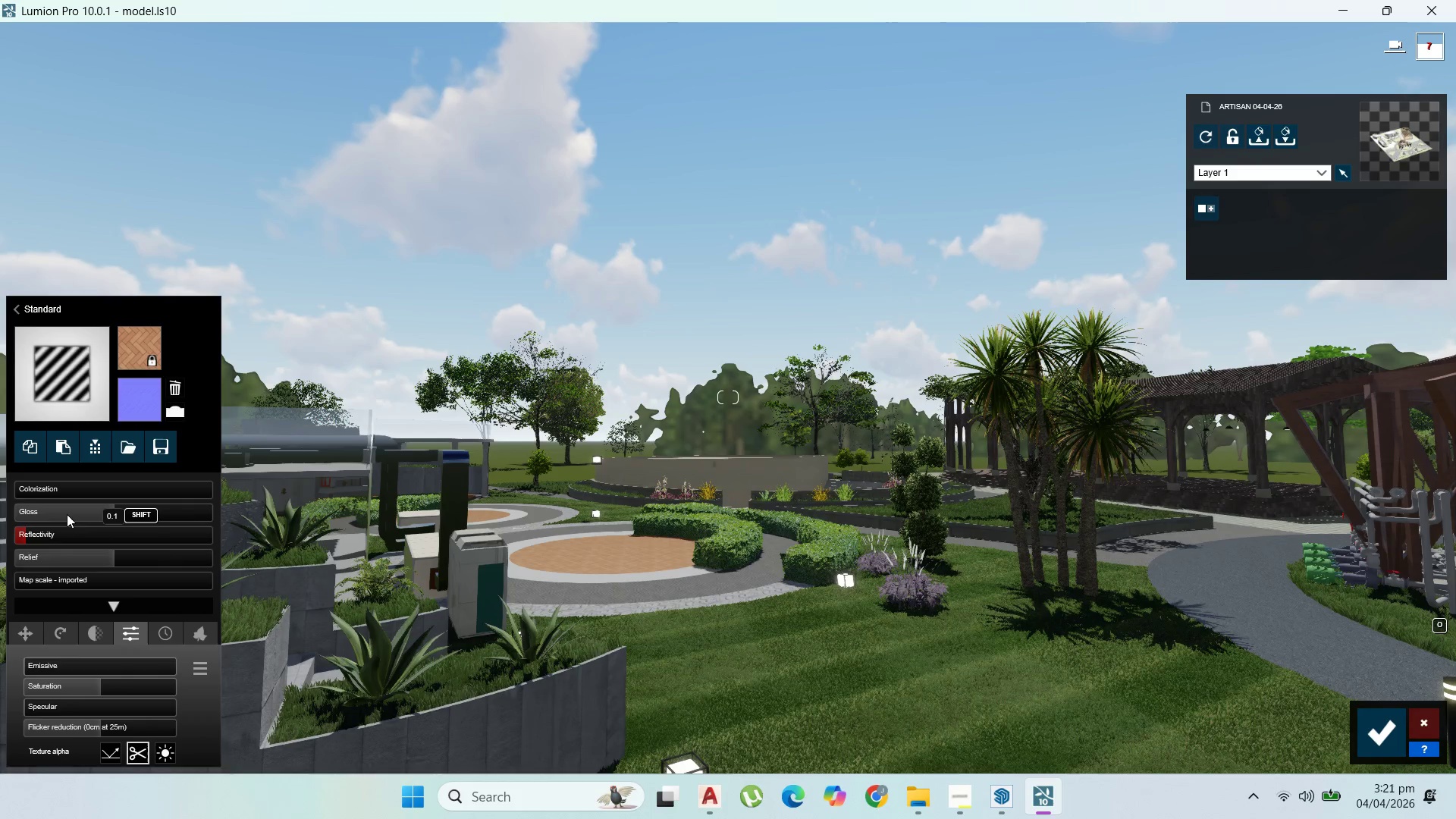 
left_click_drag(start_coordinate=[67, 512], to_coordinate=[24, 511])
 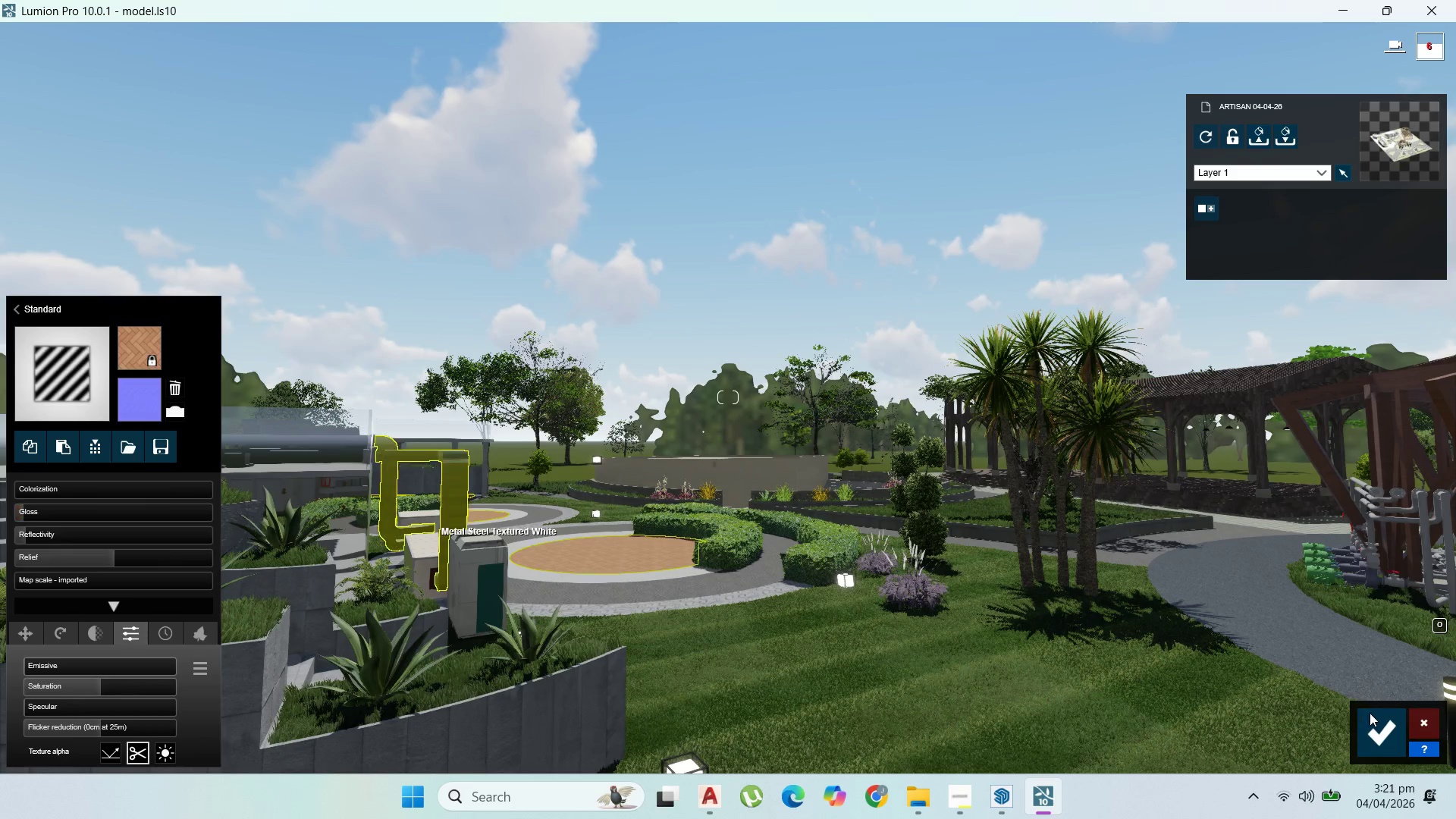 
left_click([1384, 723])
 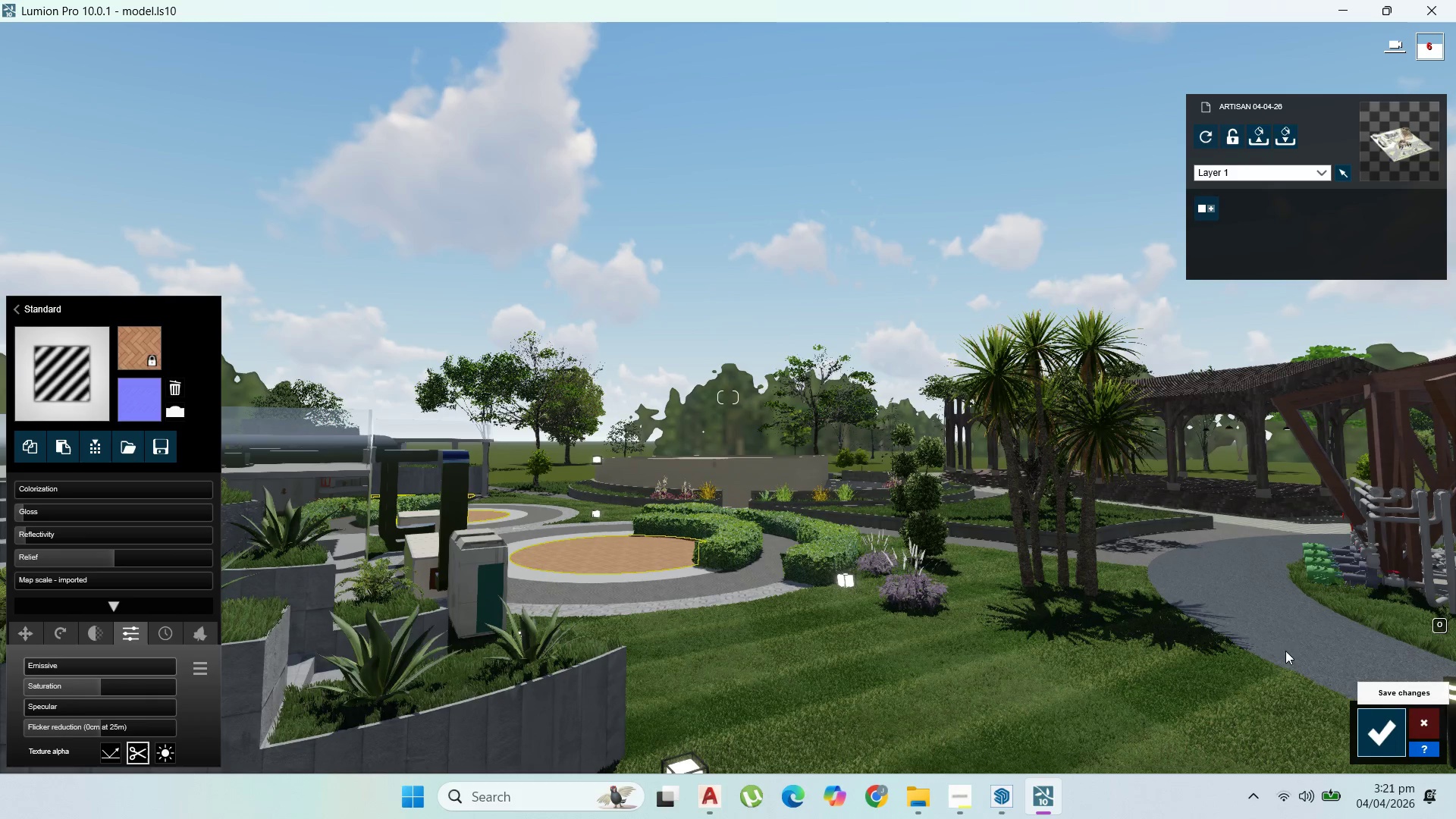 
wait(6.94)
 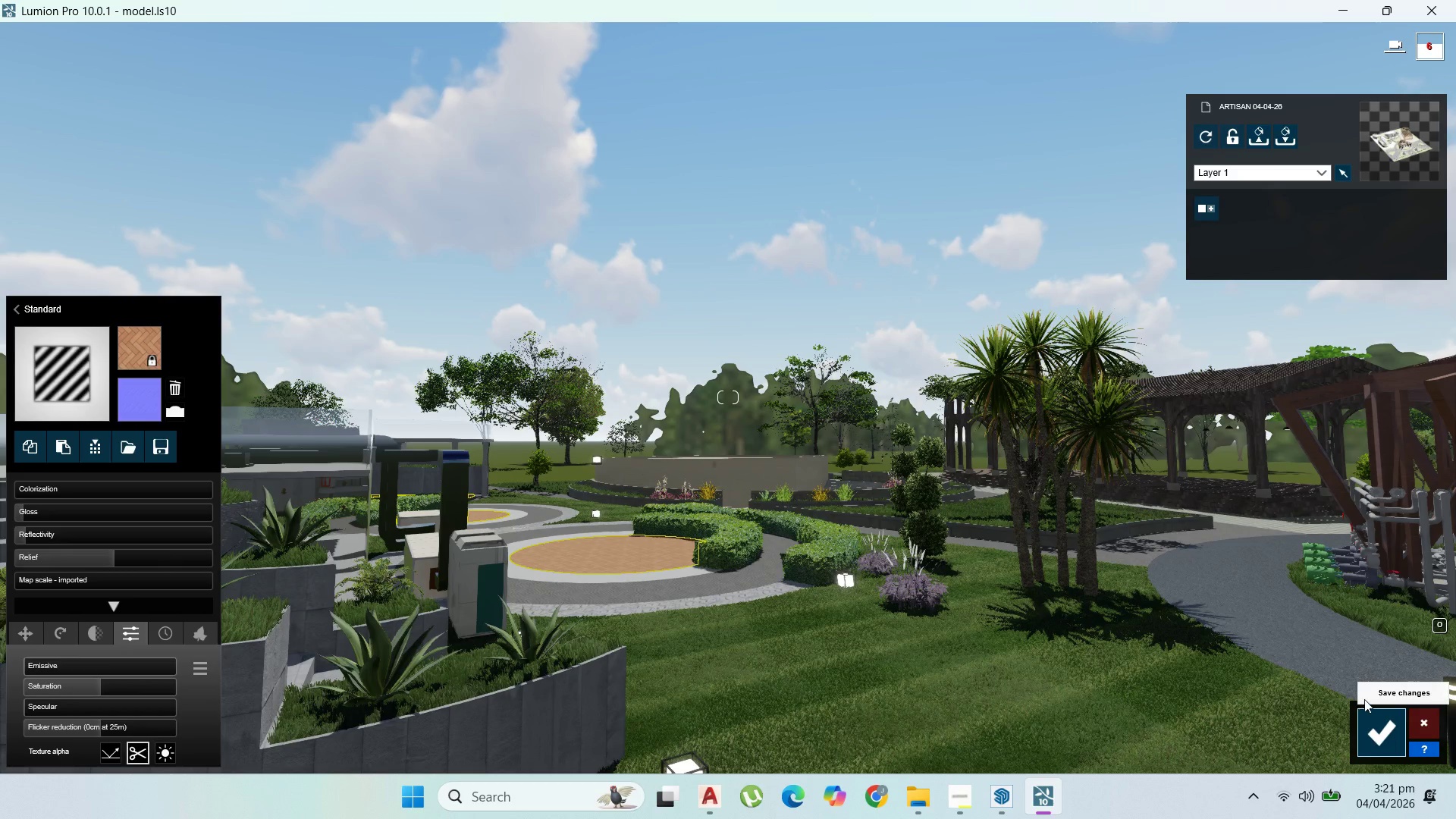 
left_click([1387, 723])
 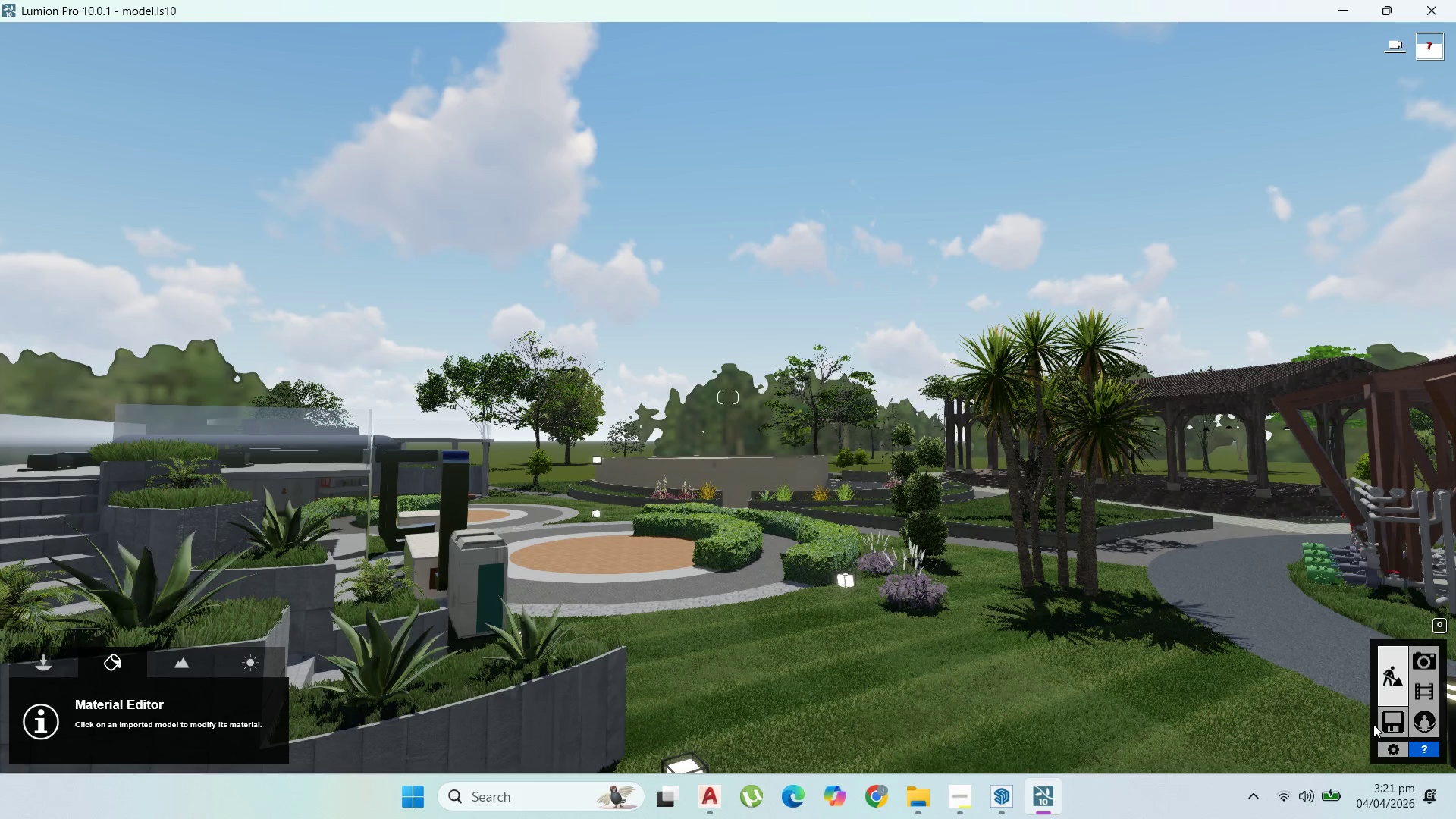 
wait(6.09)
 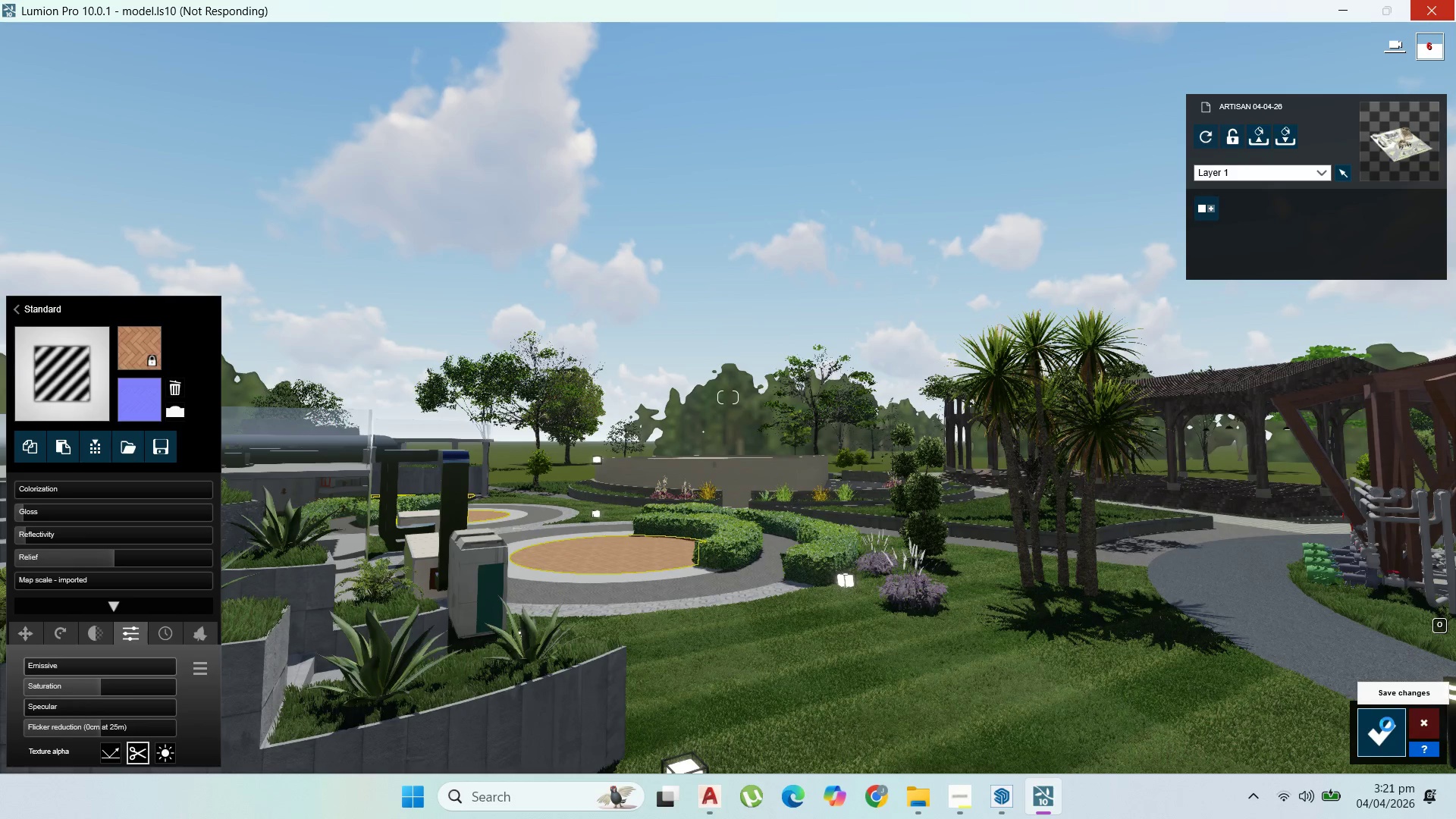 
double_click([1424, 659])
 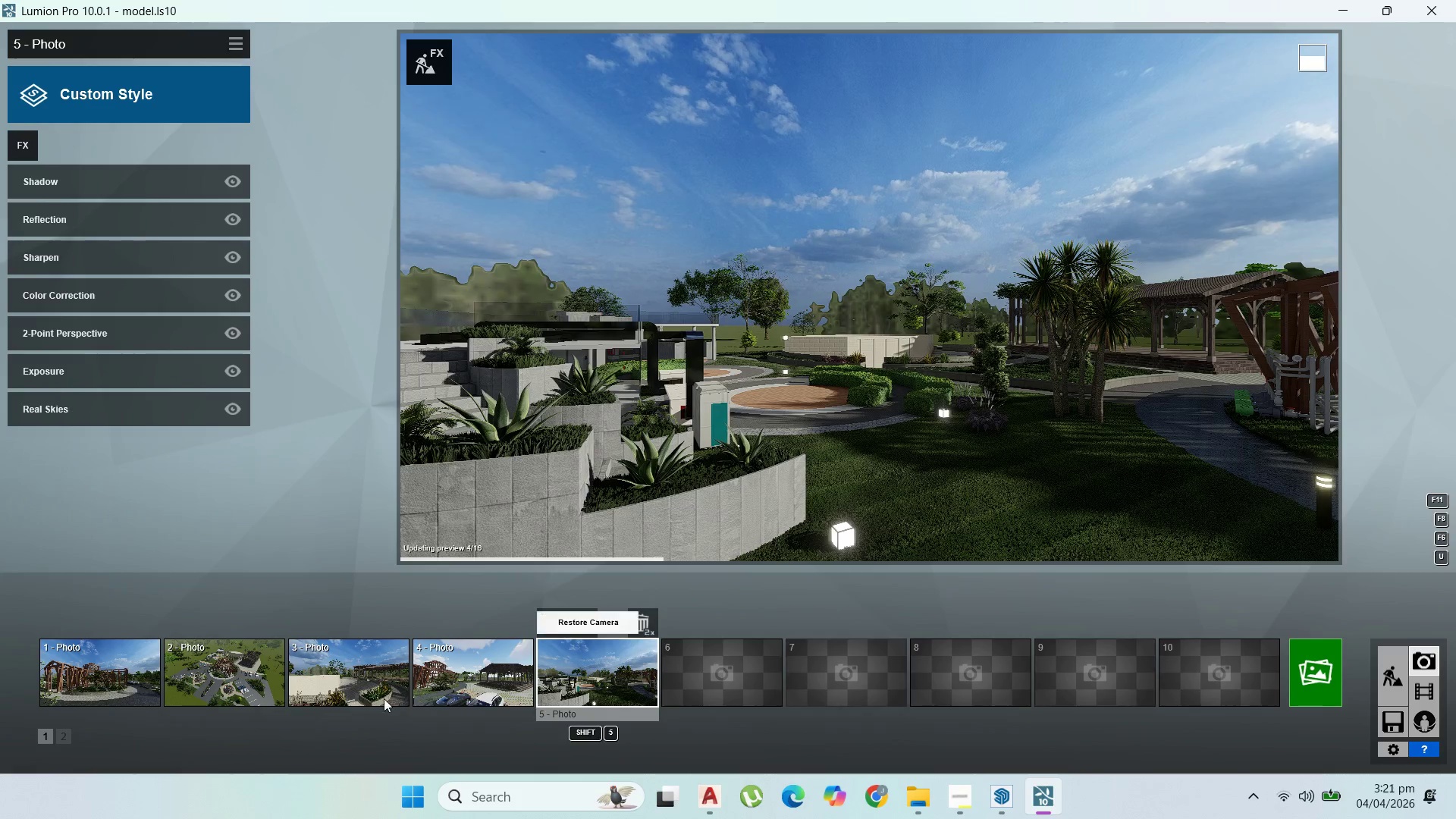 
left_click([635, 688])
 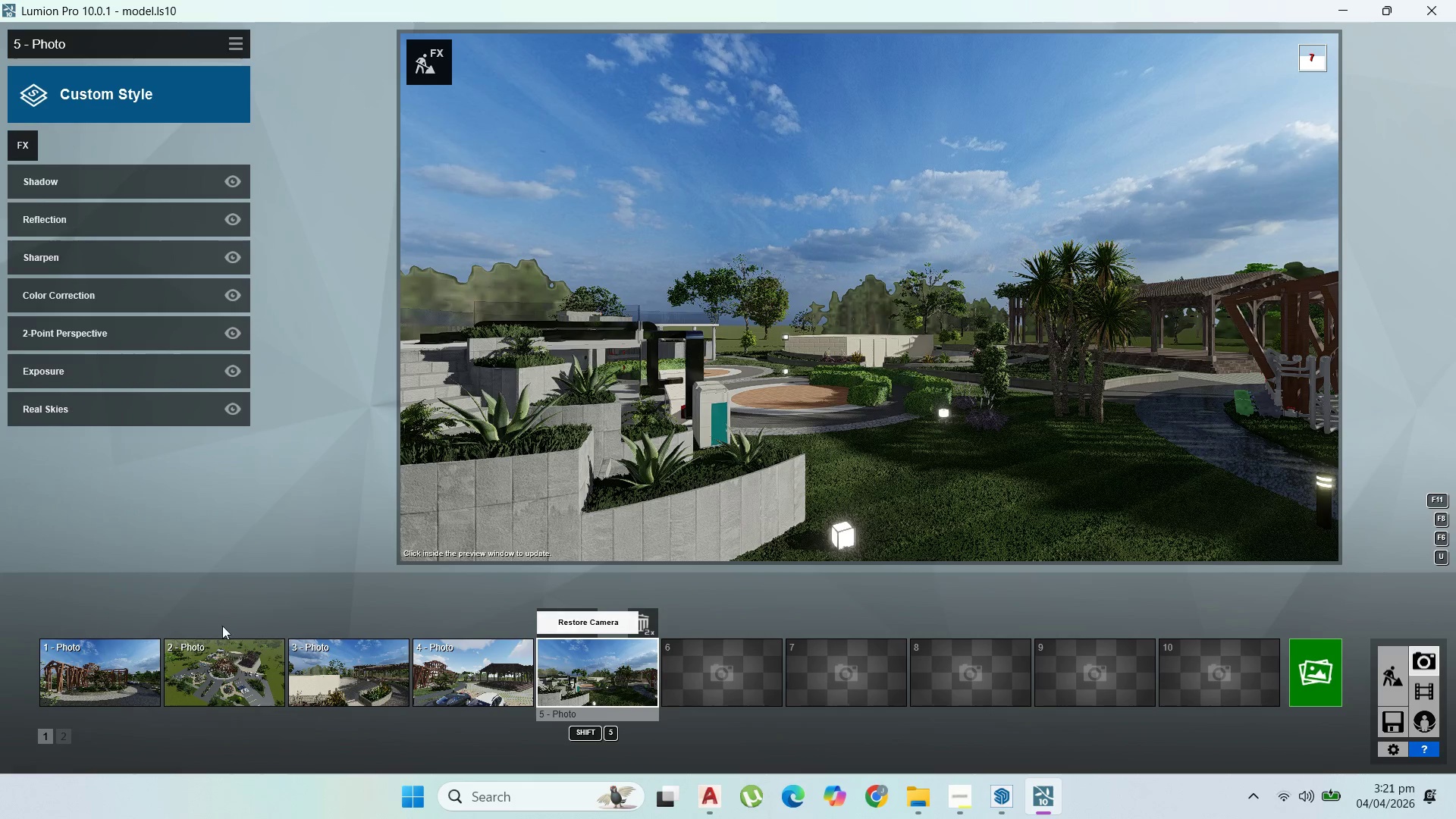 
wait(7.05)
 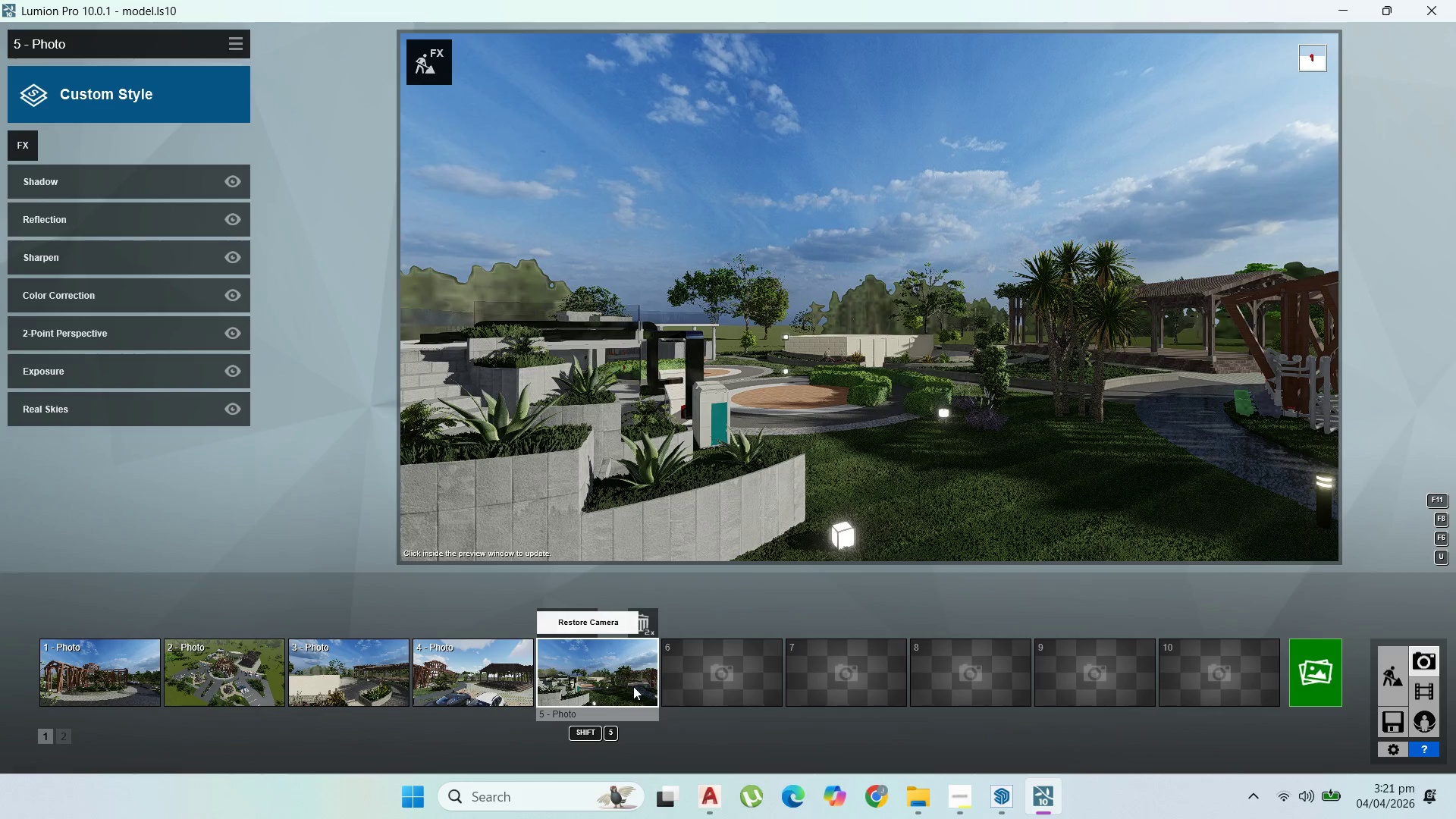 
left_click([94, 399])
 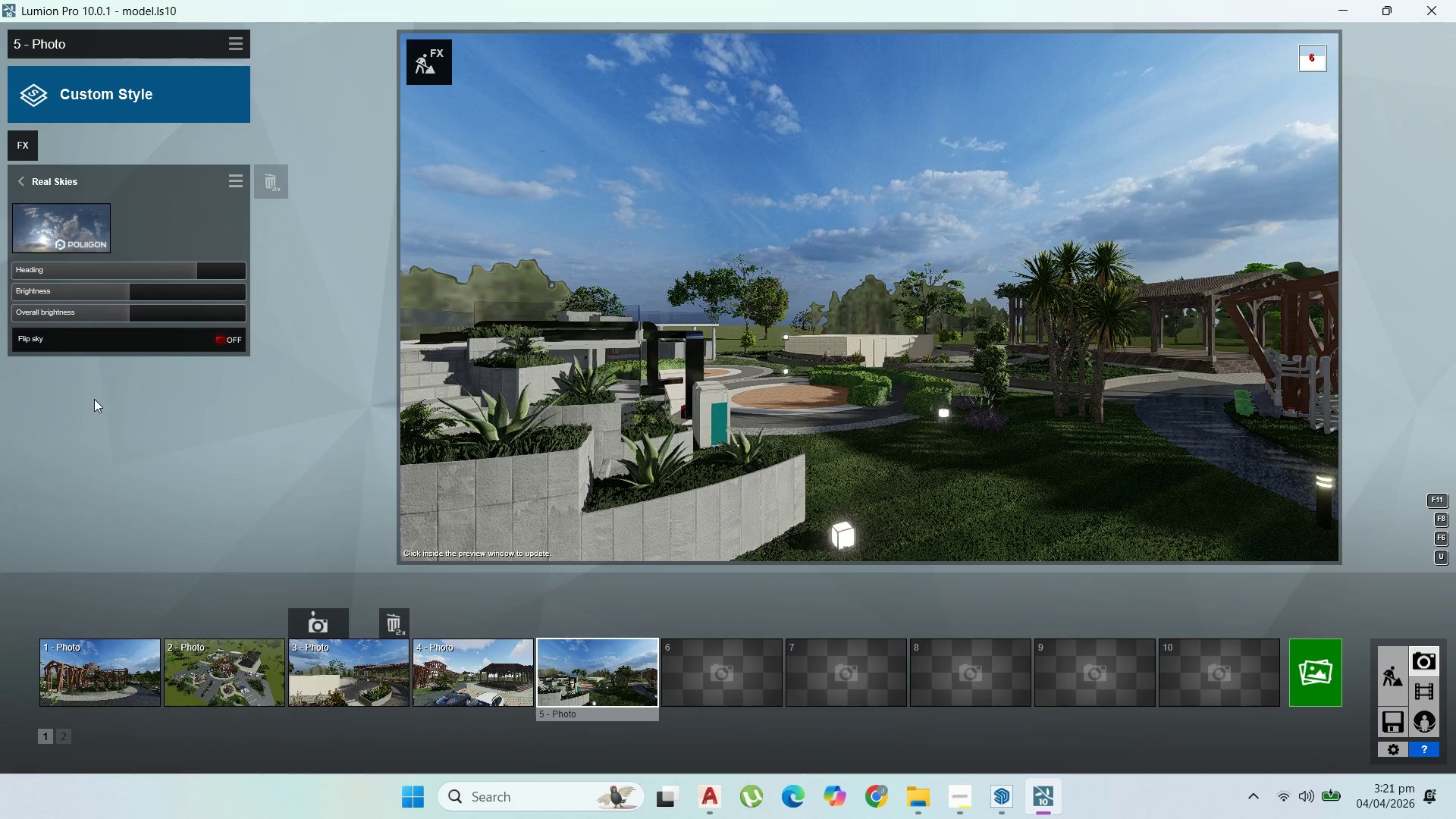 
wait(6.59)
 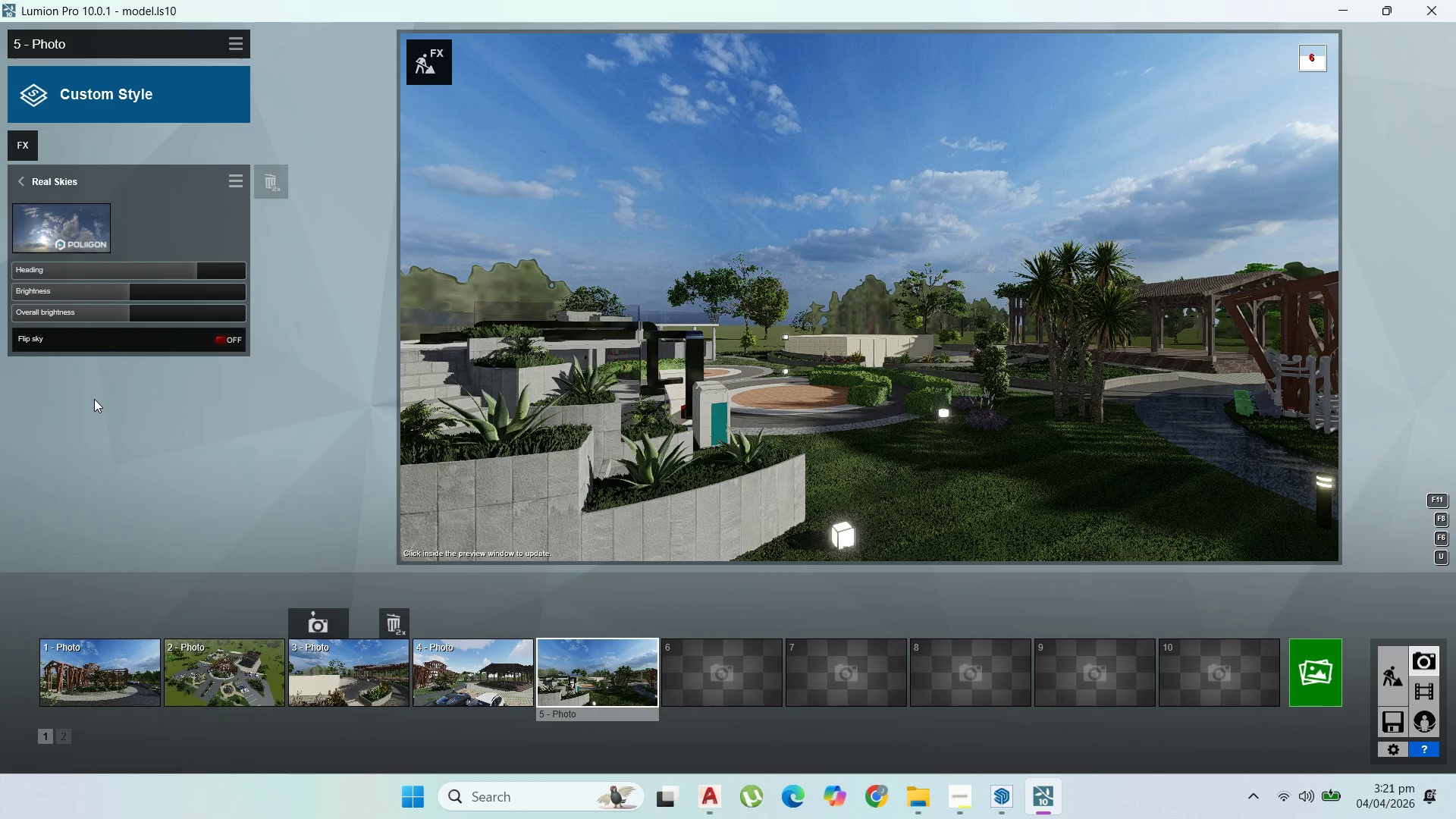 
left_click_drag(start_coordinate=[187, 269], to_coordinate=[0, 261])
 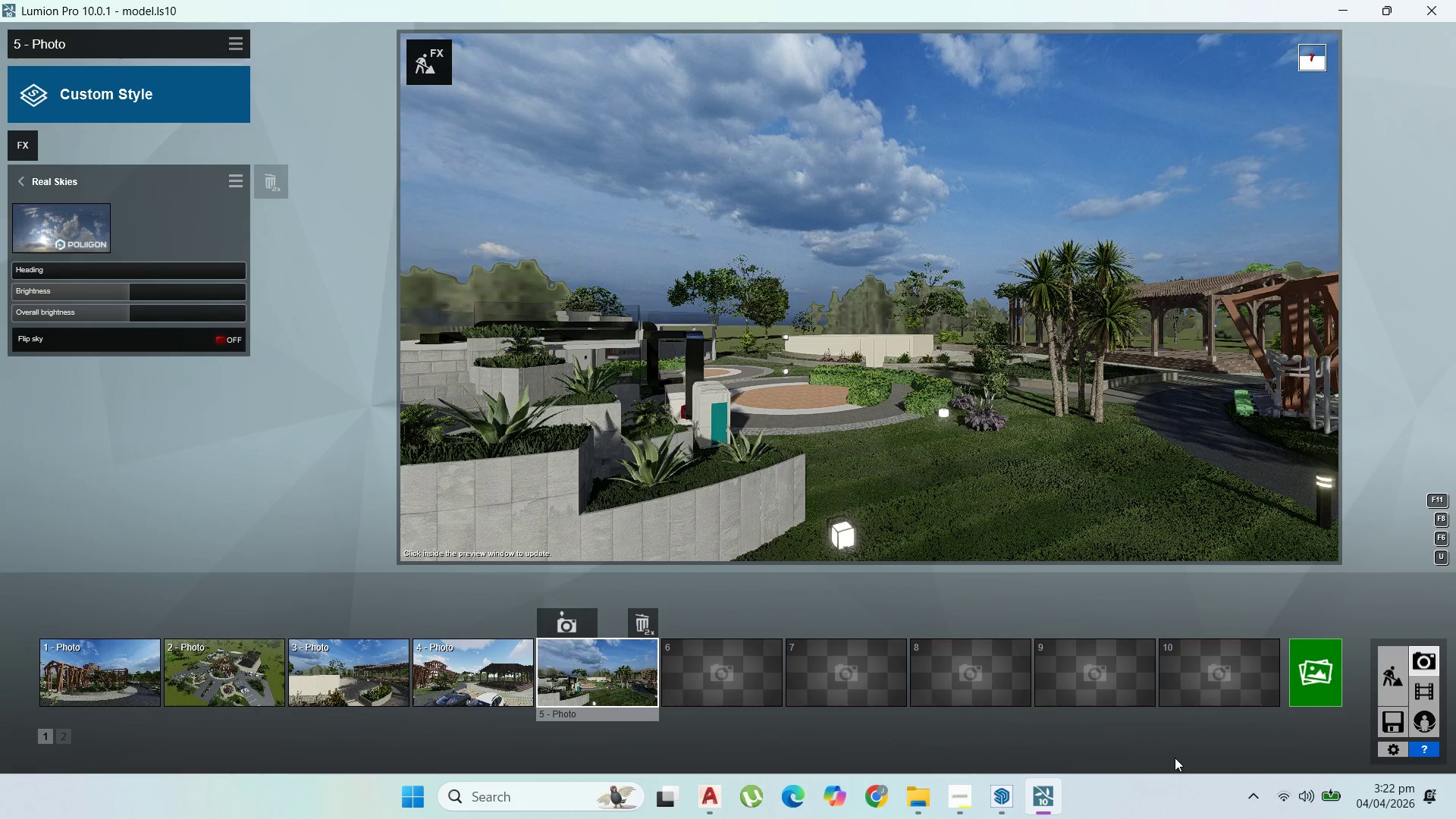 
wait(6.67)
 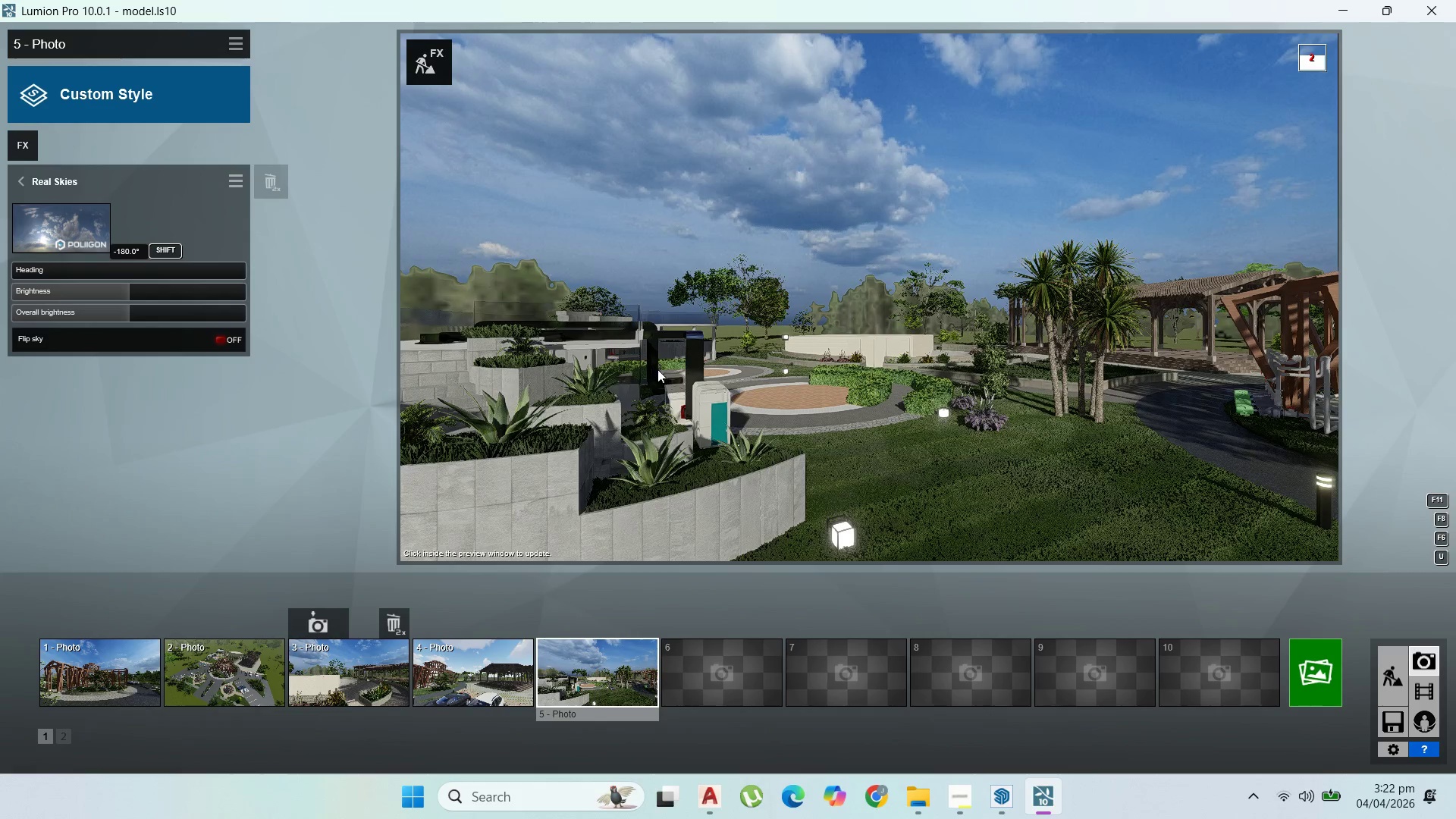 
mouse_move([485, 680])
 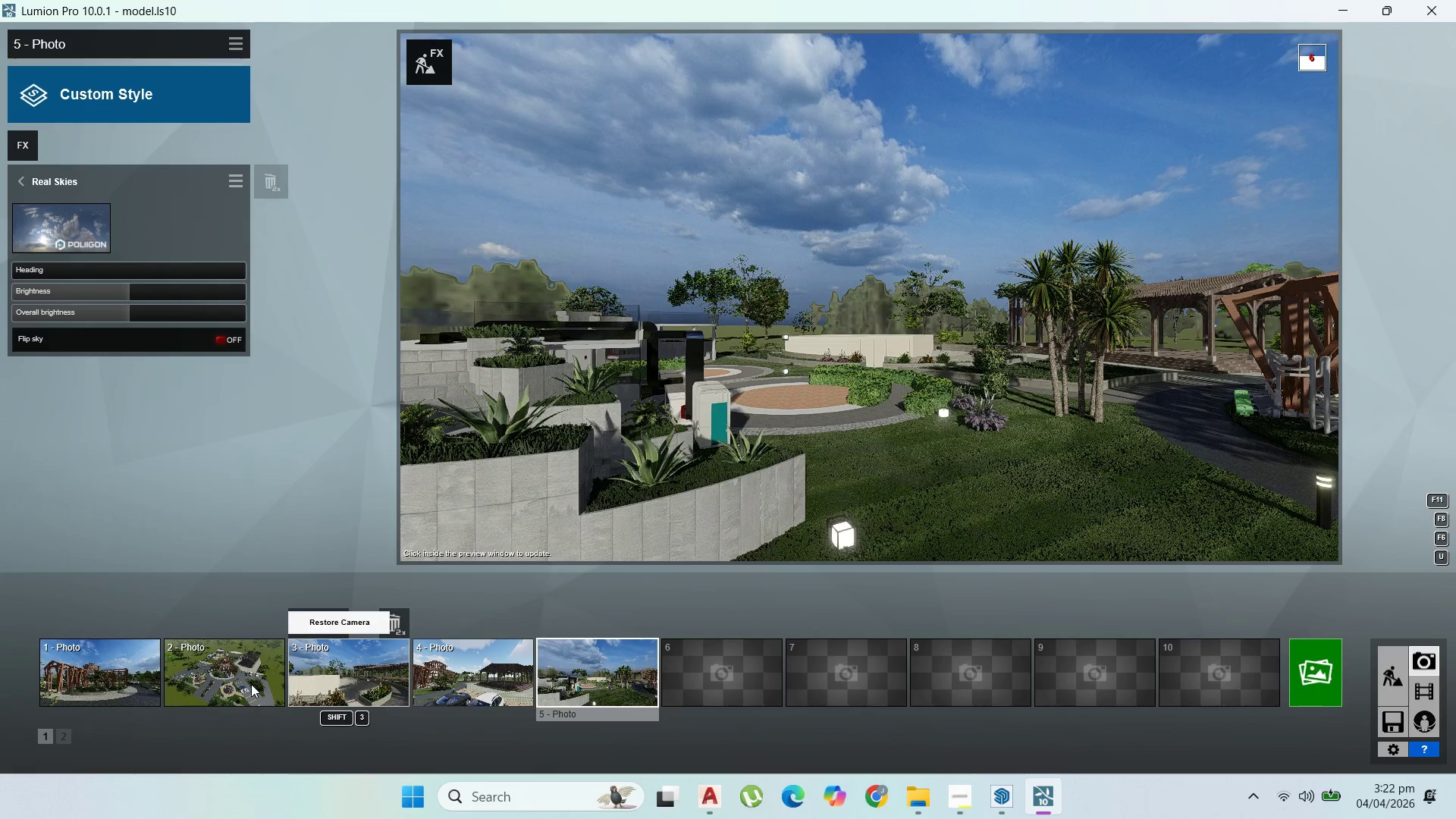 
double_click([251, 684])
 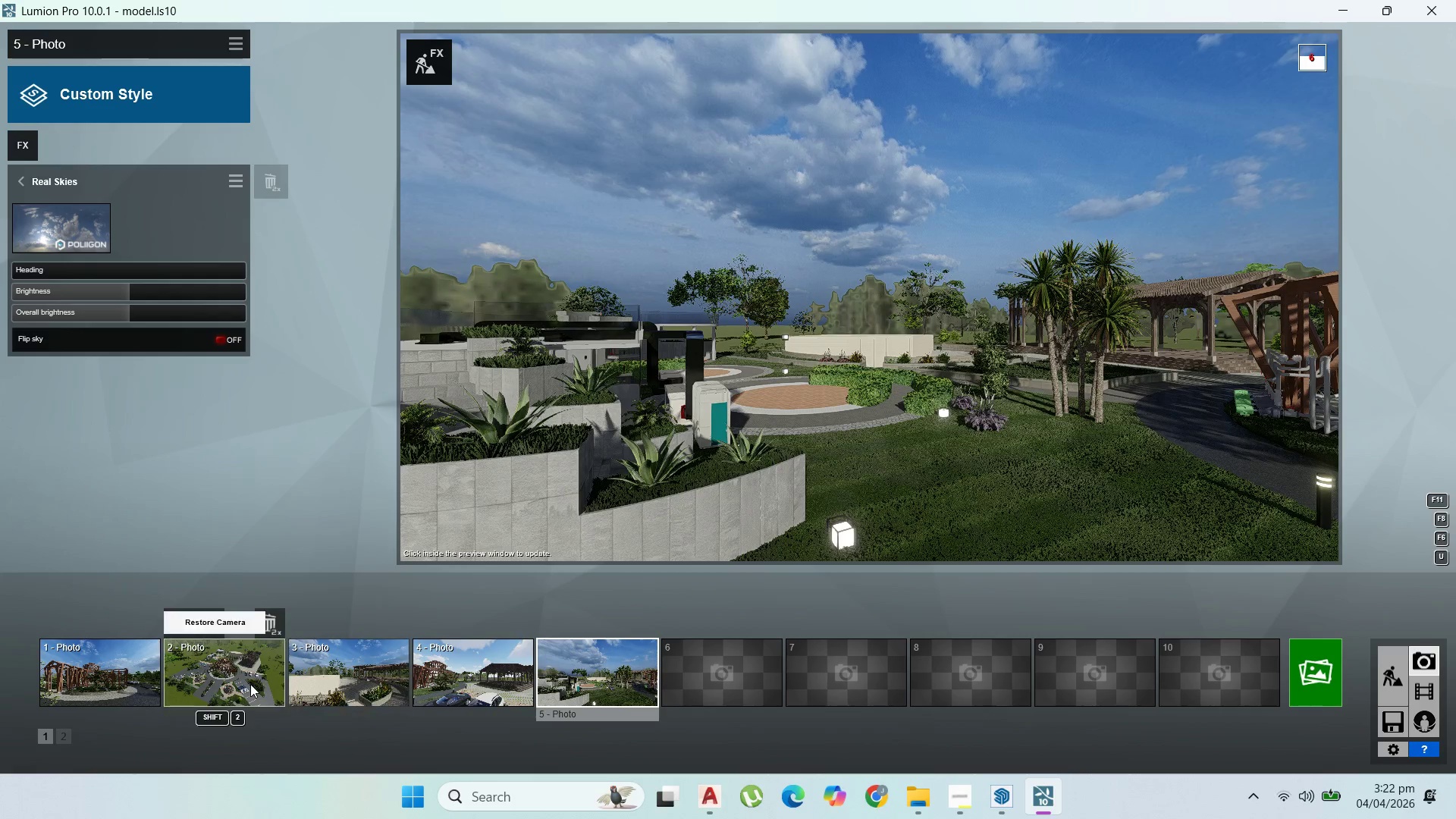 
triple_click([250, 684])
 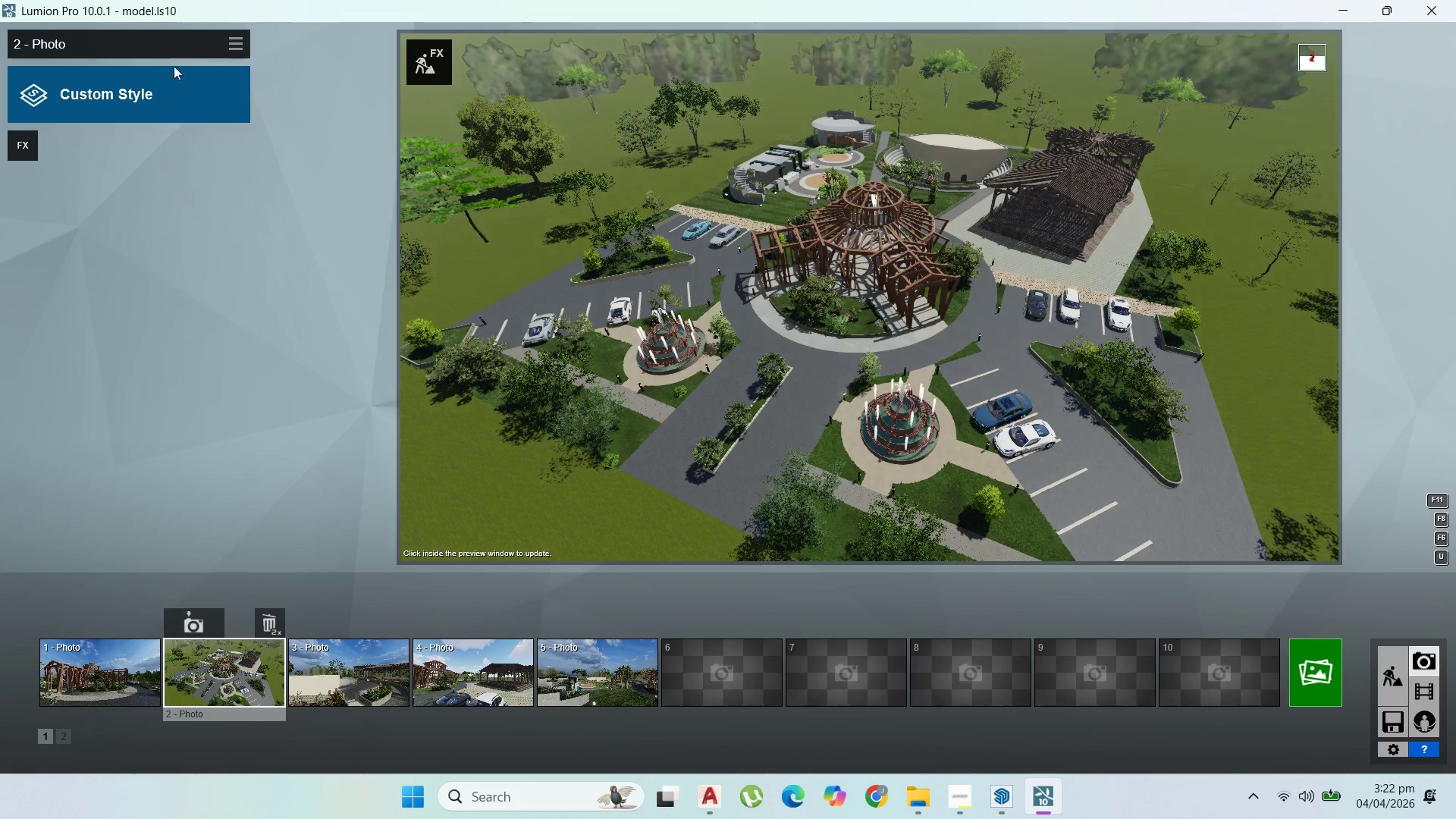 
left_click([231, 41])
 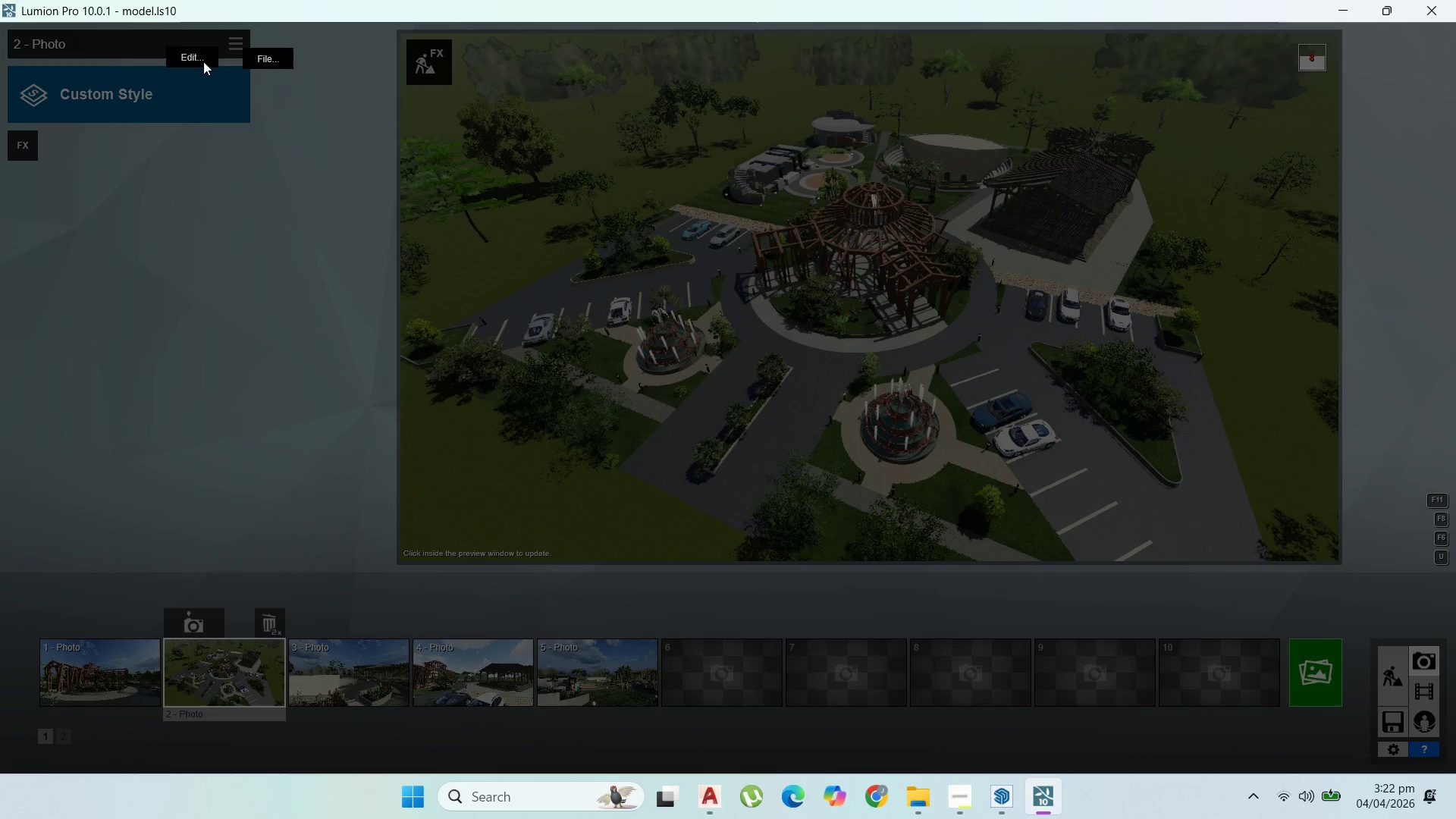 
left_click([197, 61])
 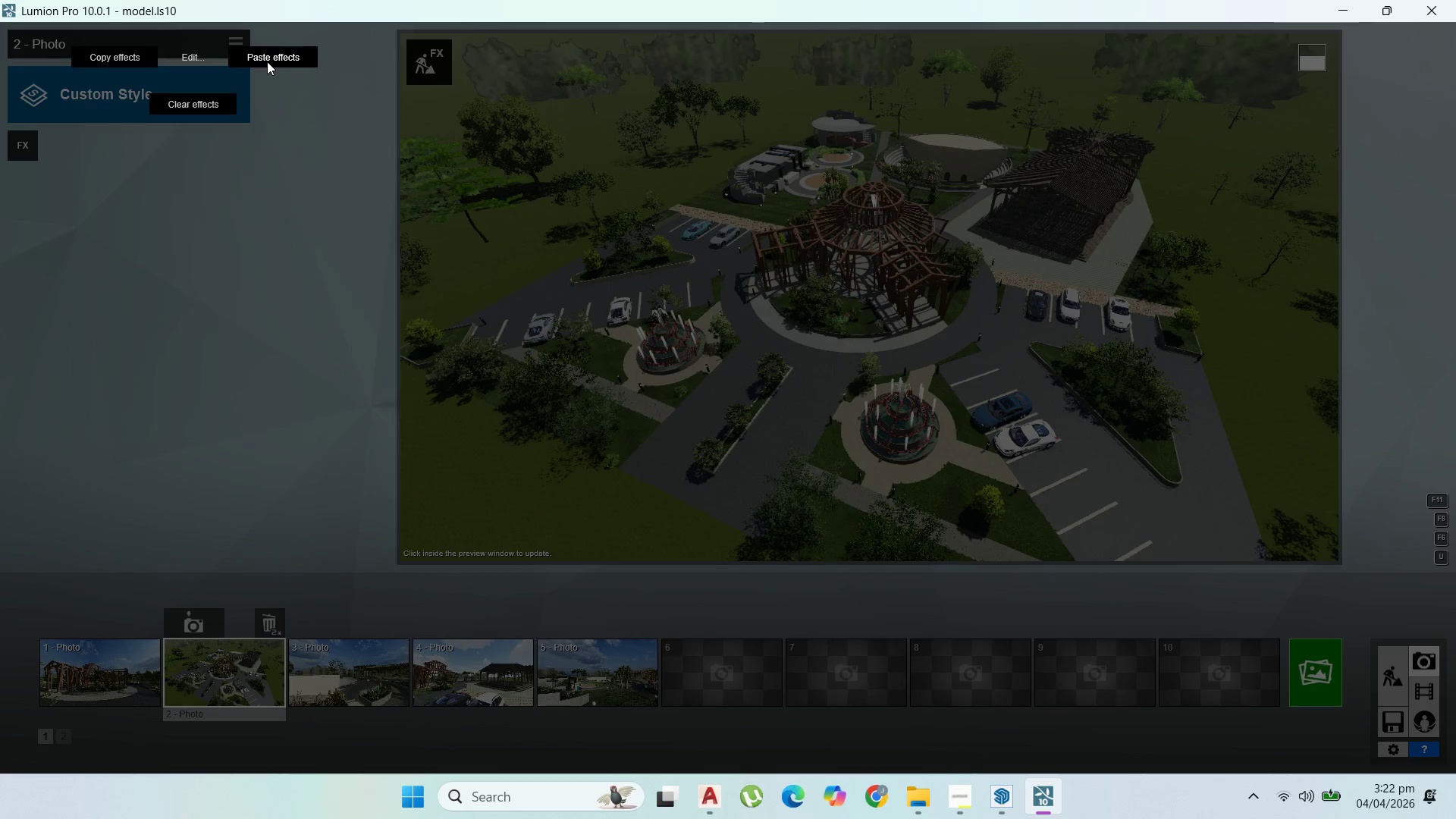 
mouse_move([186, 253])
 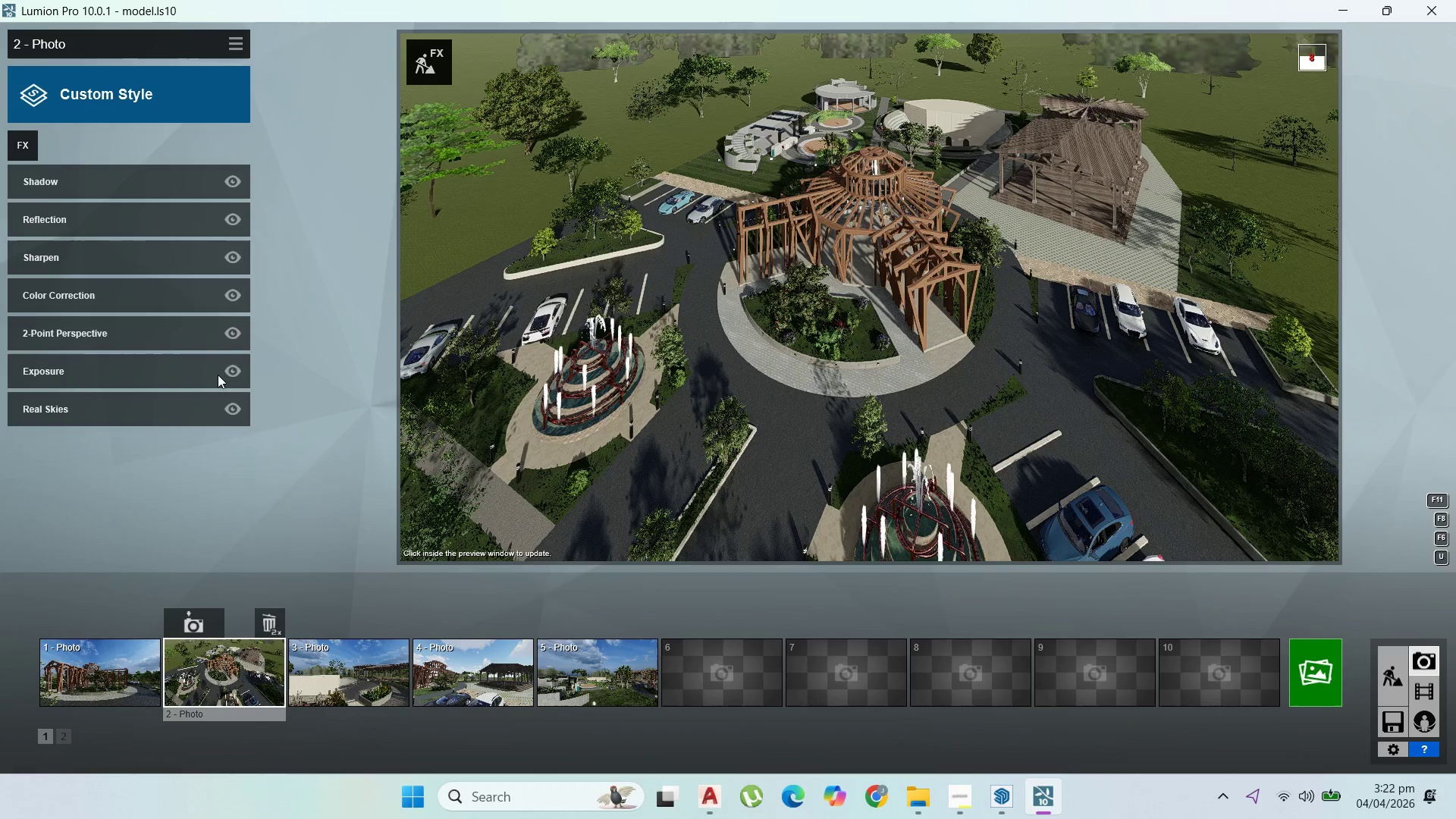 
left_click([236, 338])
 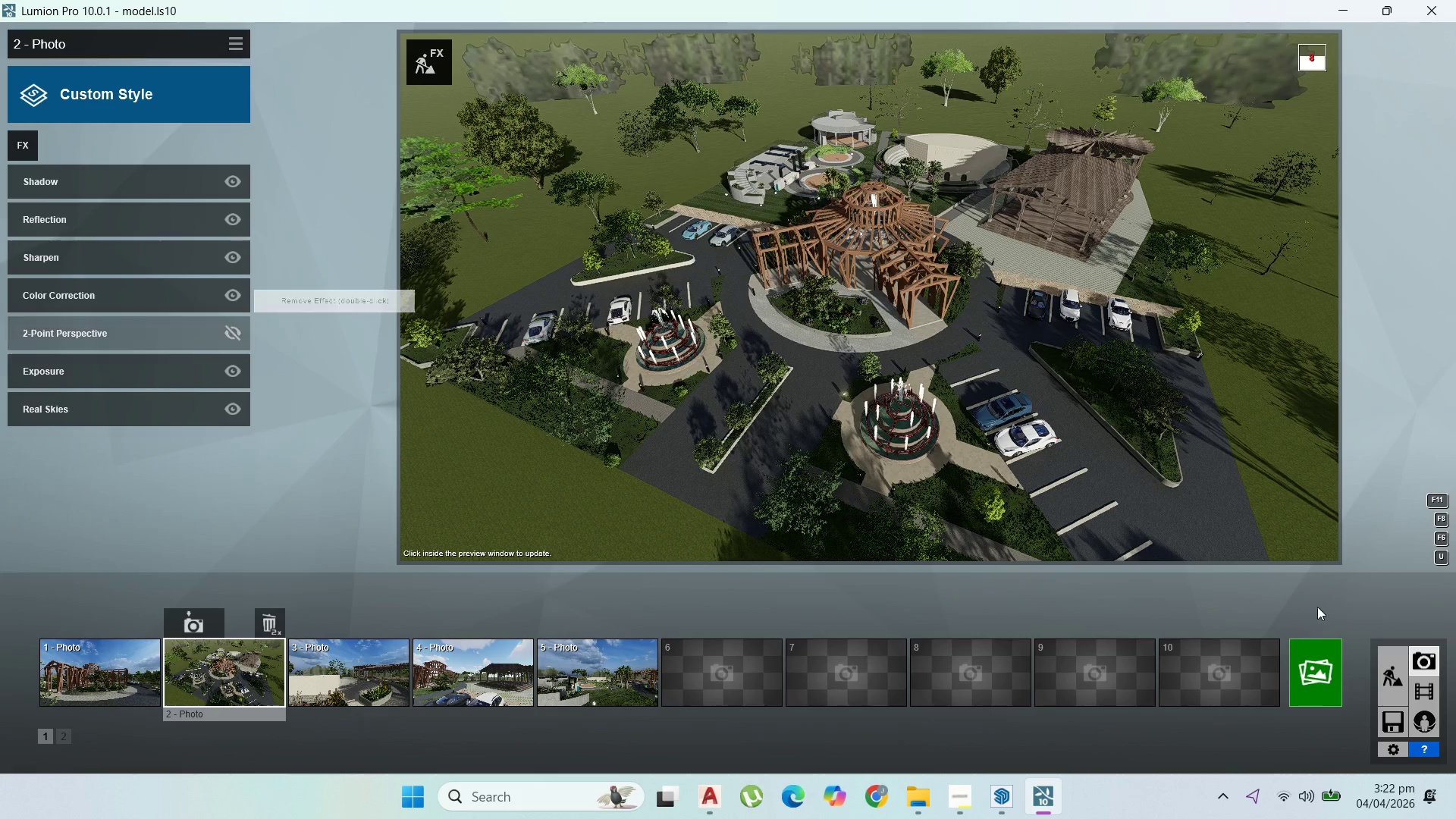 
double_click([1382, 663])
 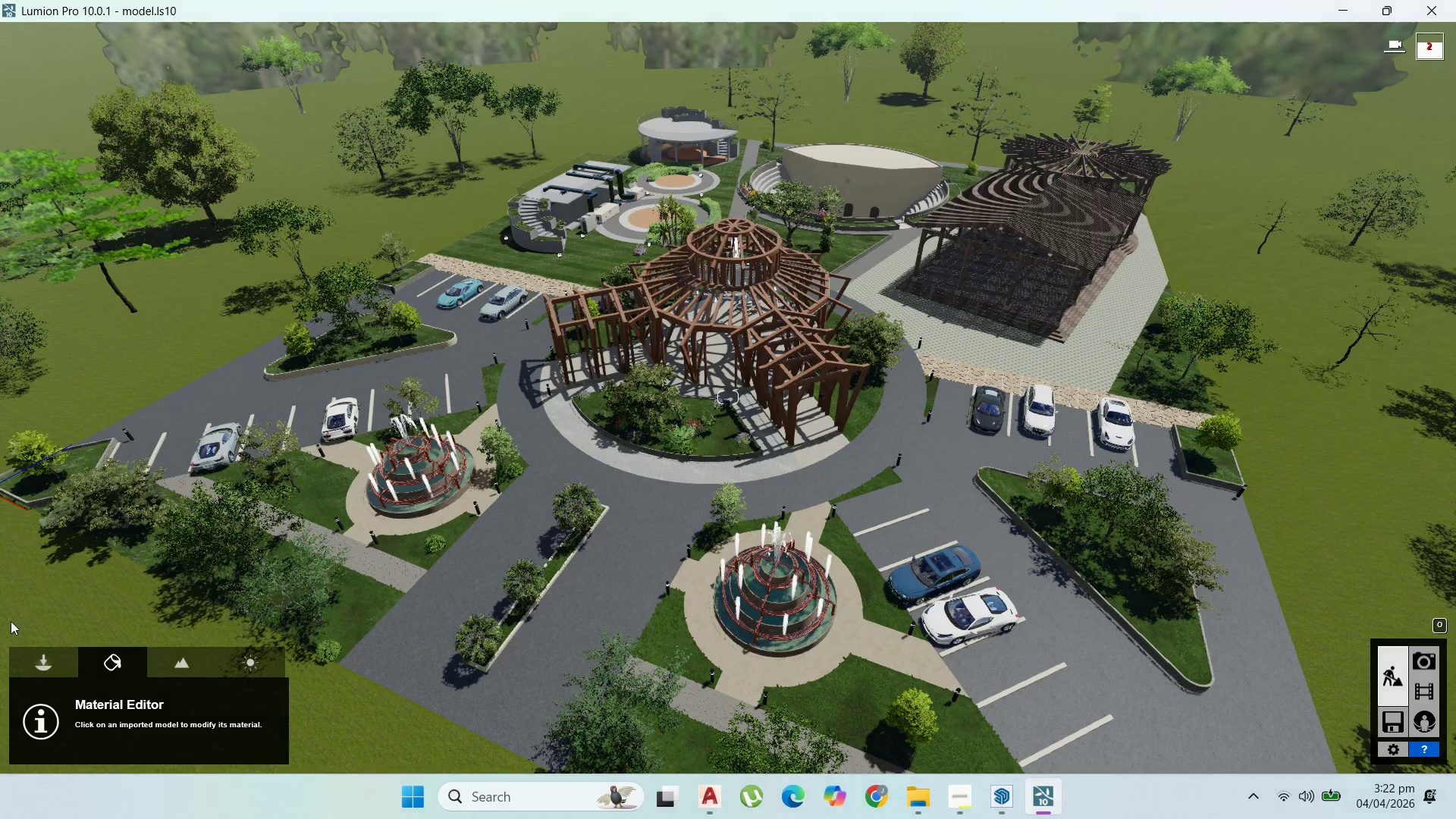 
left_click([31, 660])
 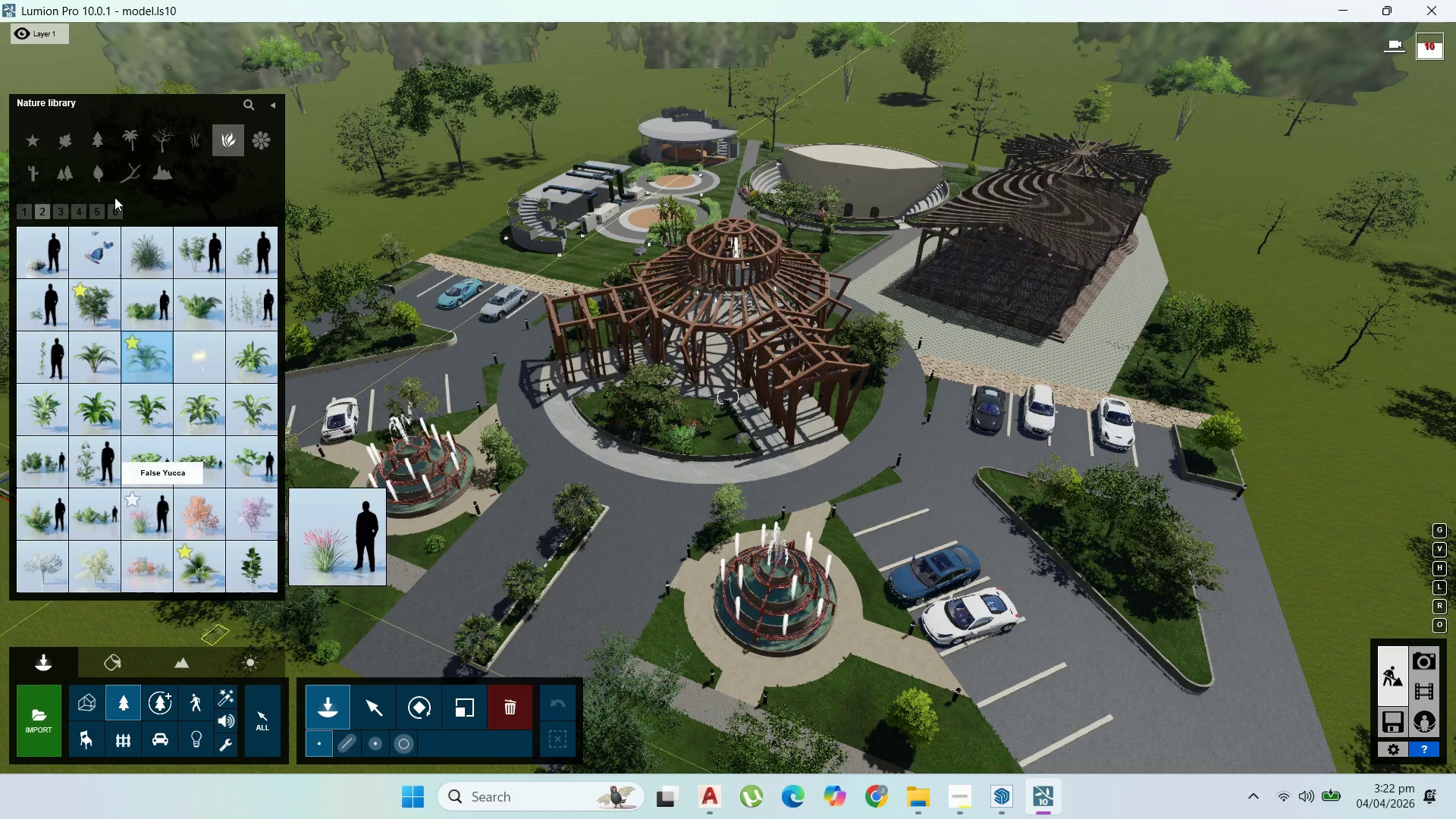 
left_click([67, 172])
 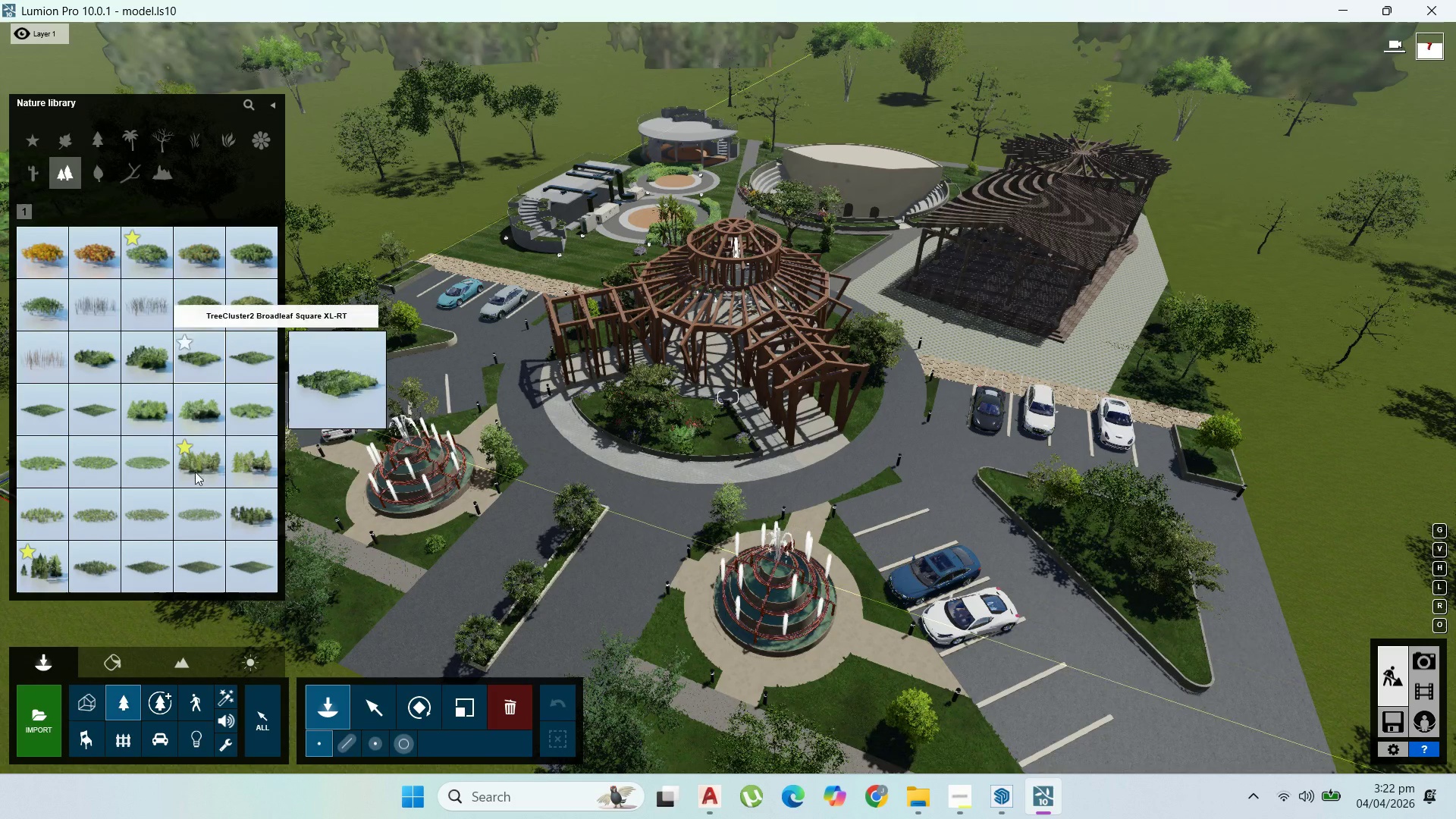 
left_click([250, 516])
 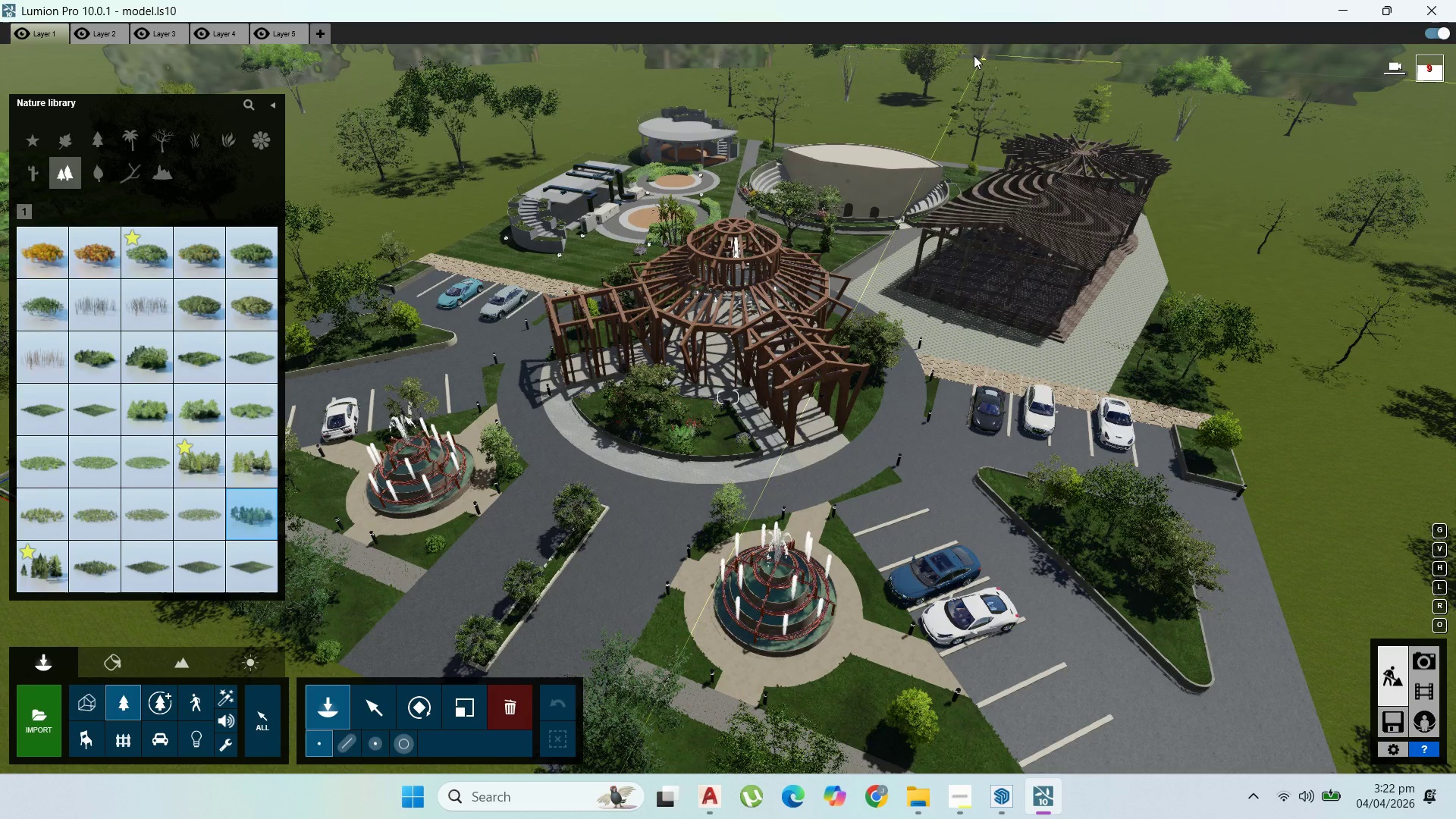 
left_click([968, 55])
 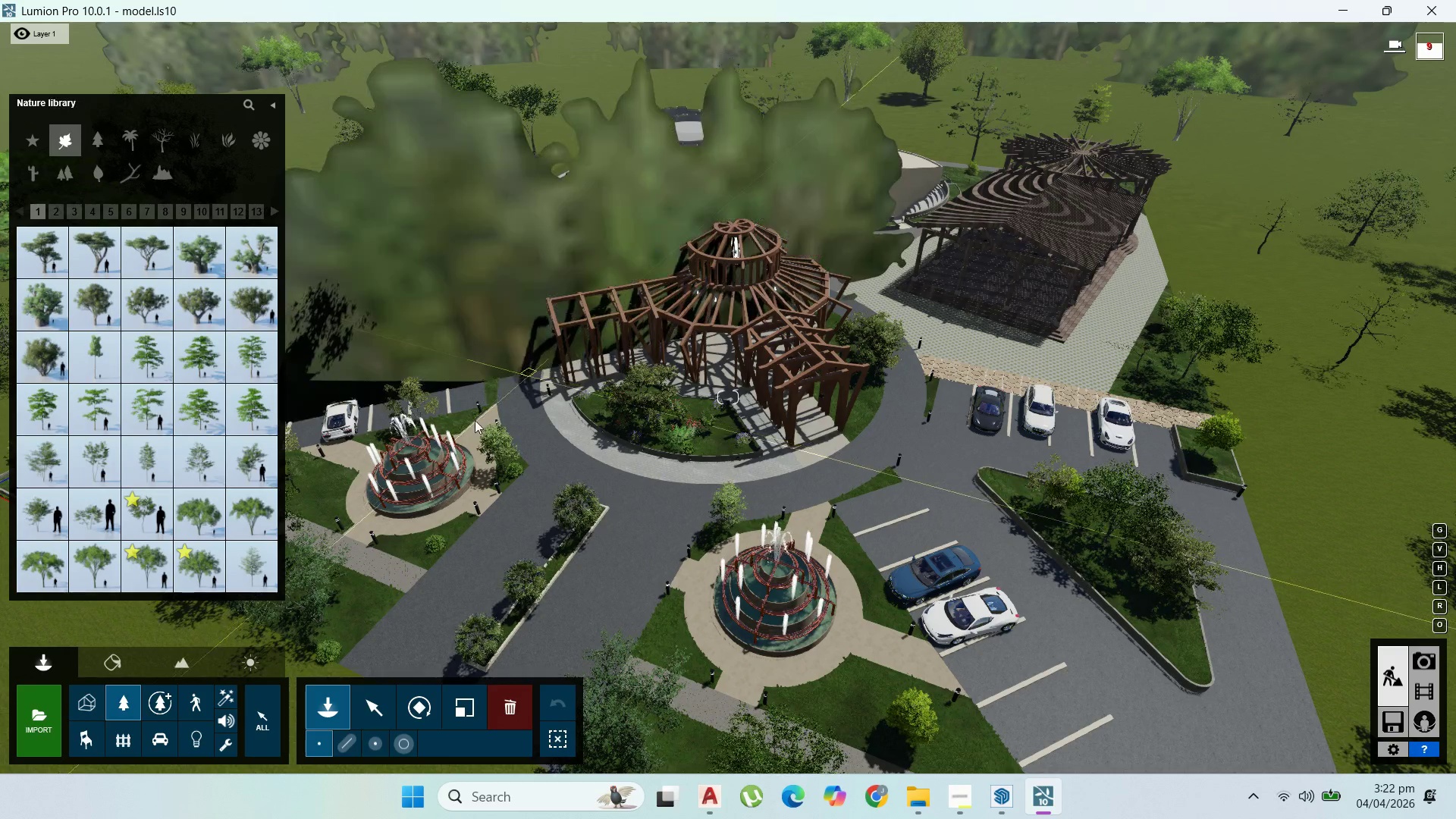 
scroll: coordinate [485, 395], scroll_direction: down, amount: 2.0
 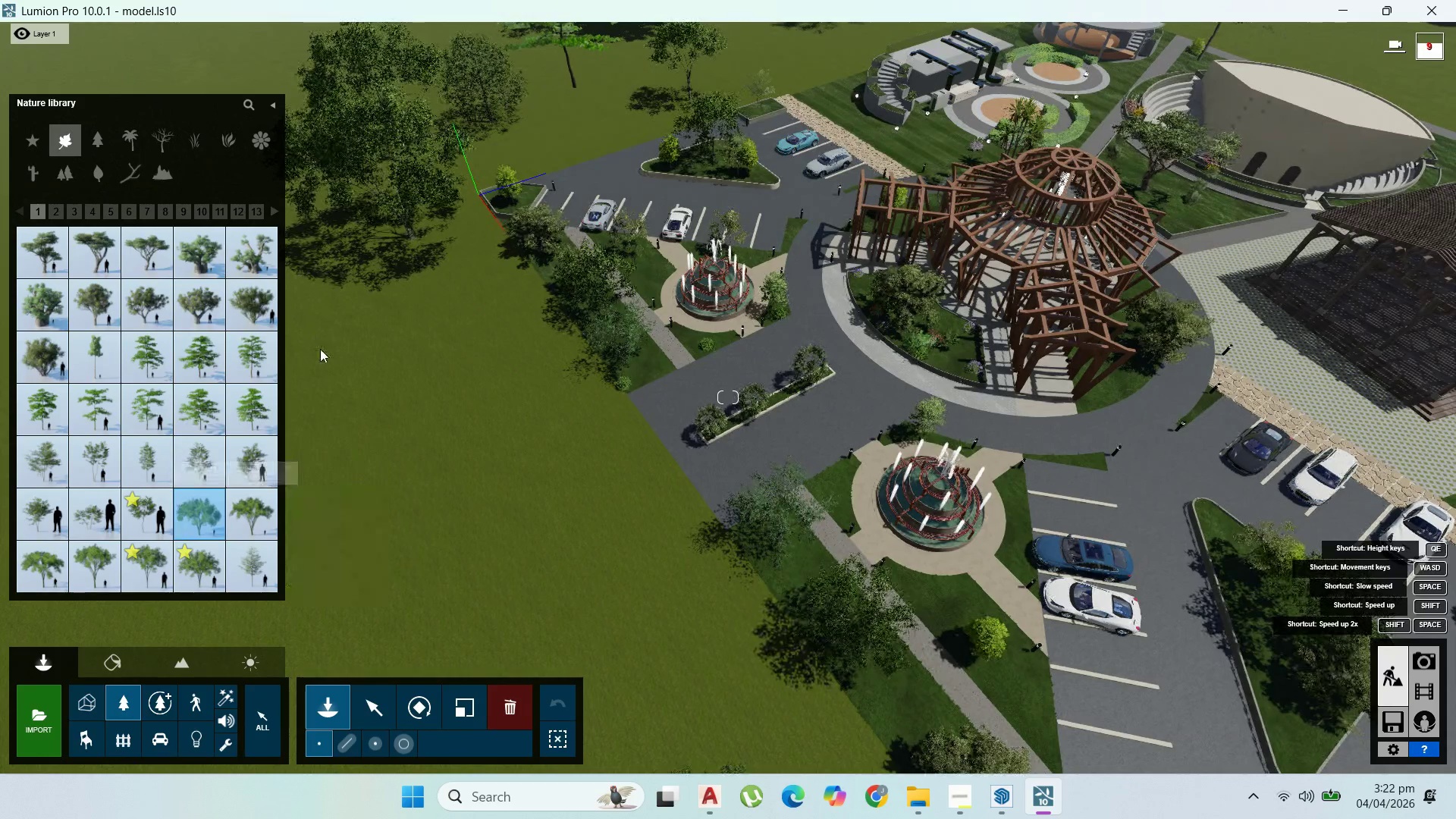 
left_click([381, 391])
 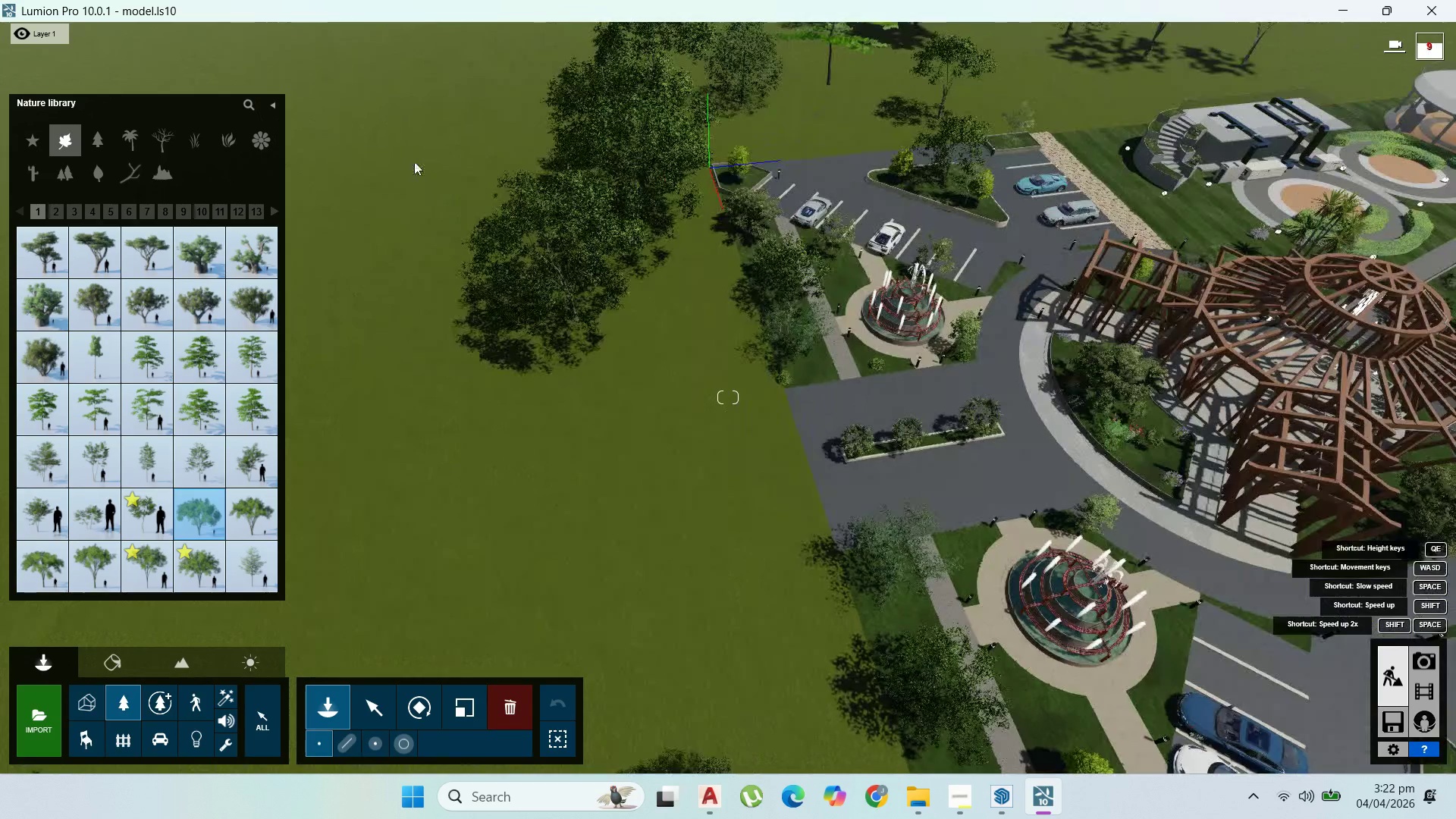 
left_click([427, 108])
 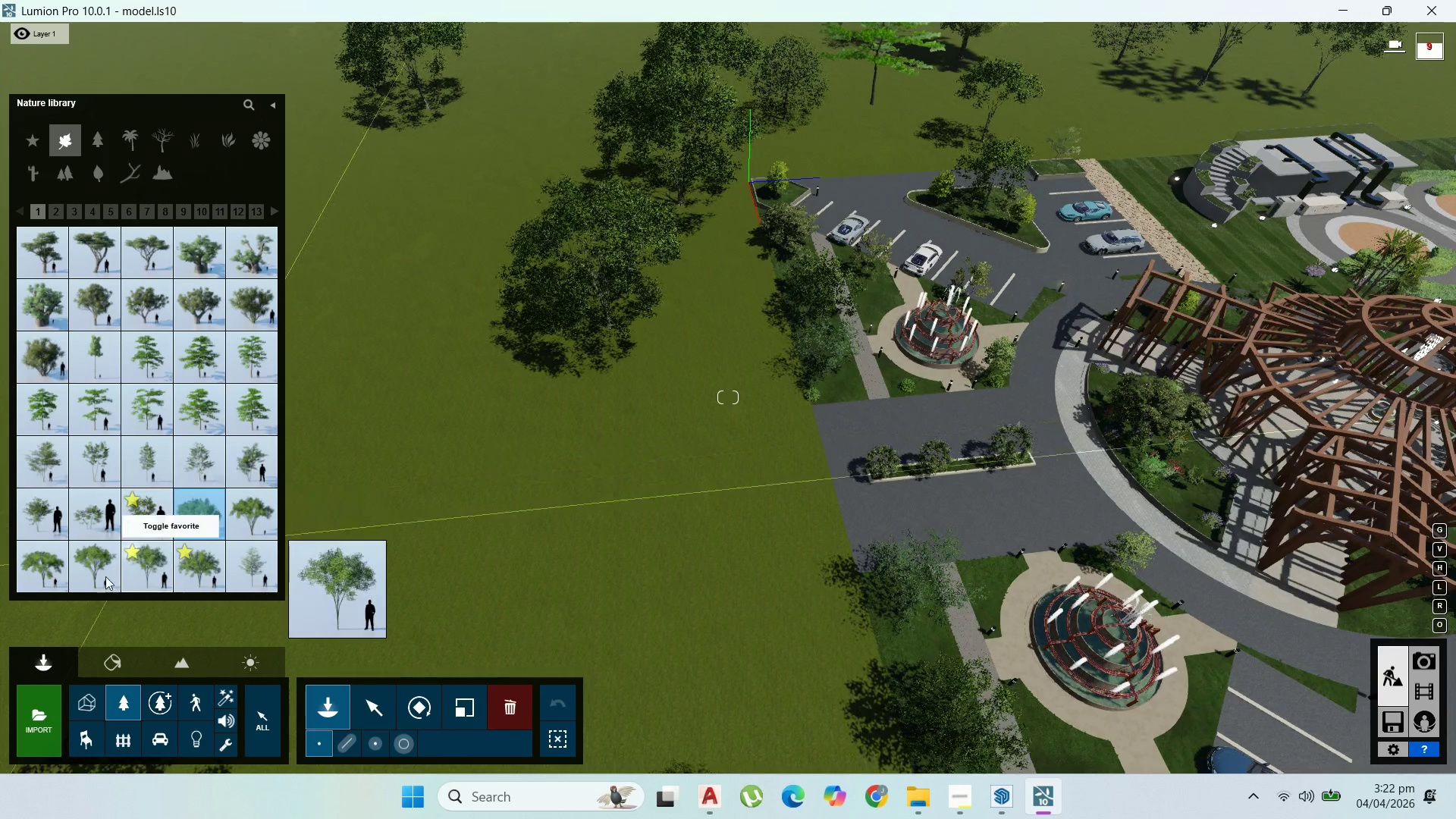 
left_click([89, 208])
 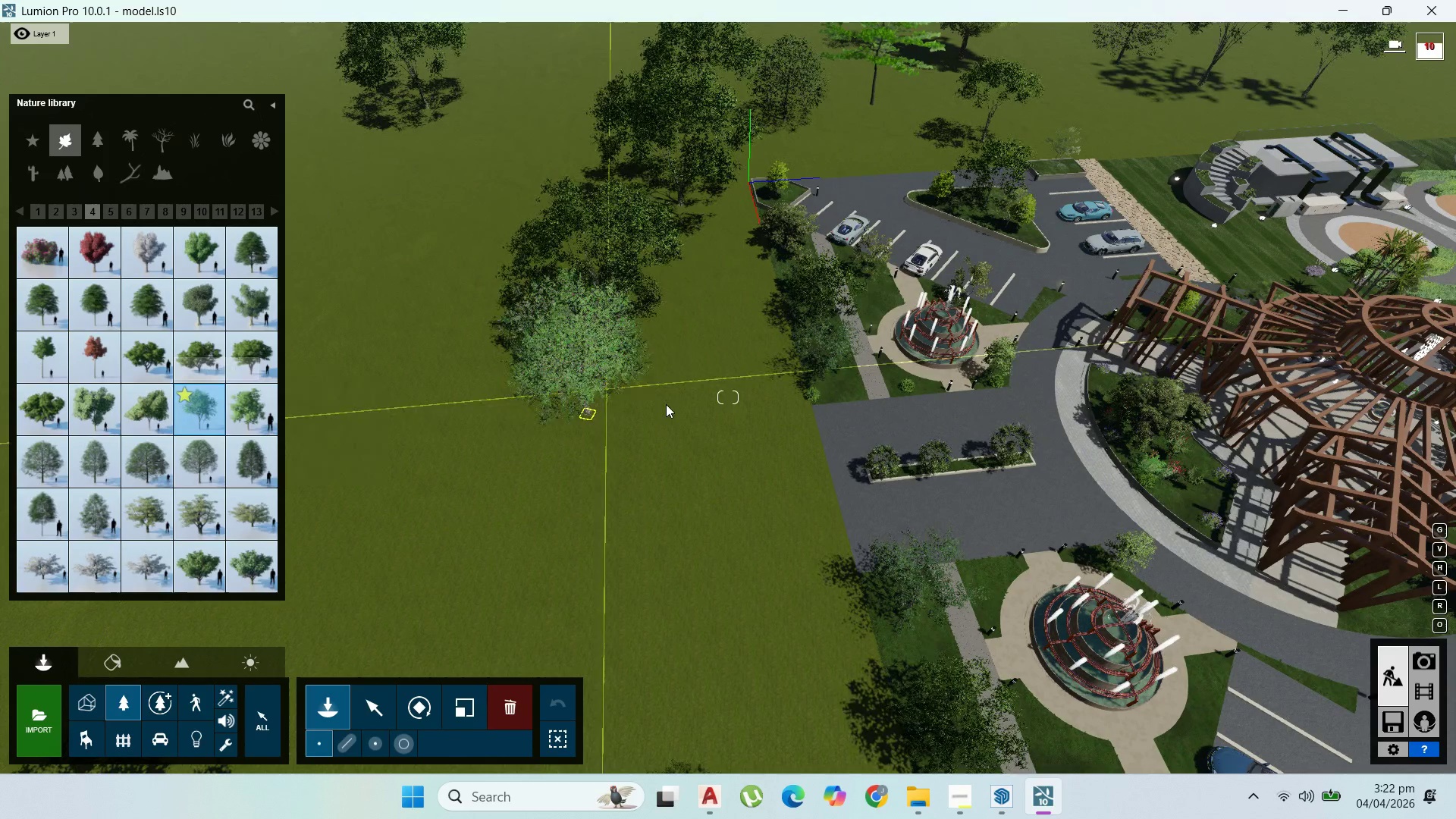 
left_click([685, 401])
 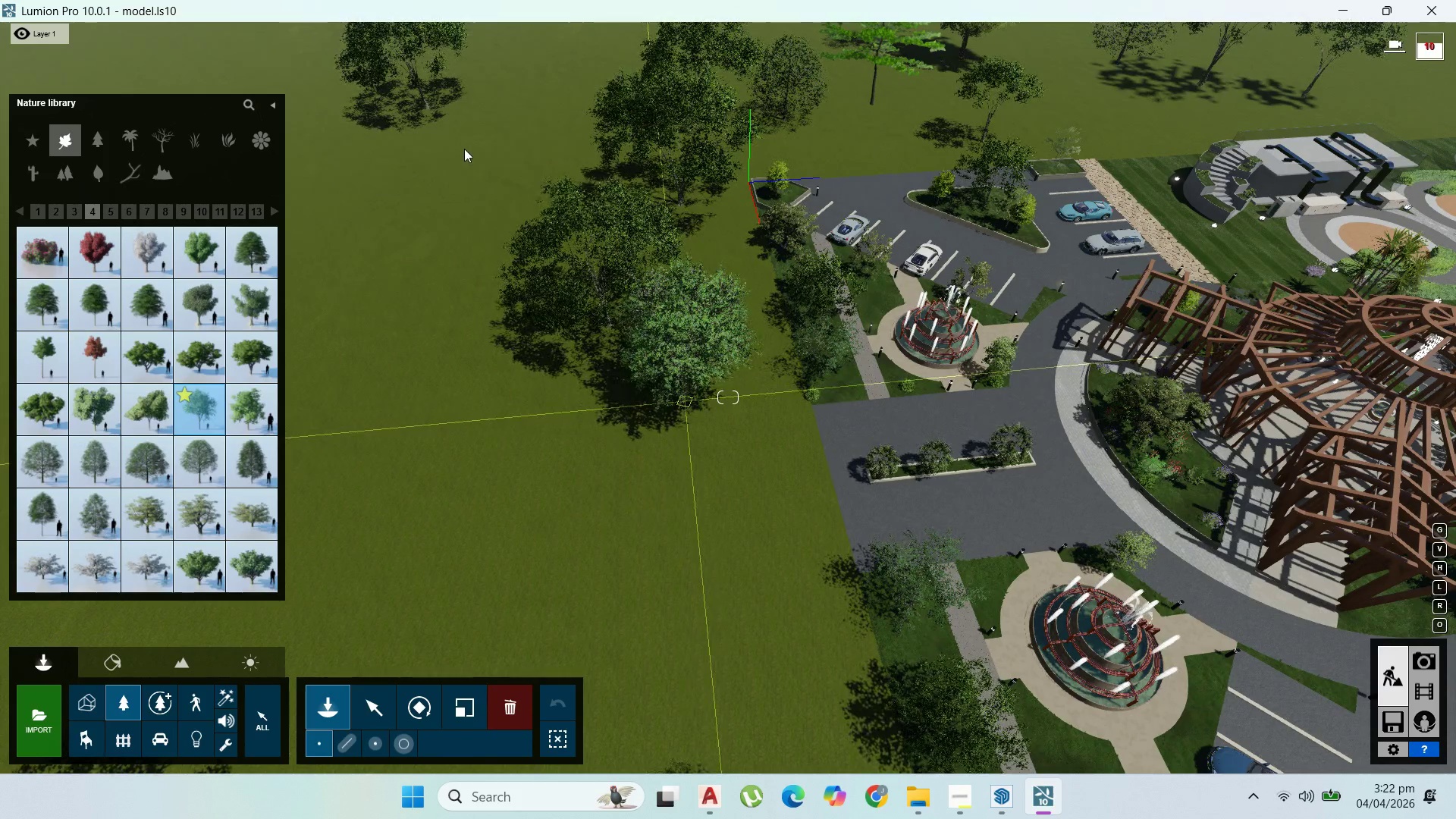 
left_click([464, 149])
 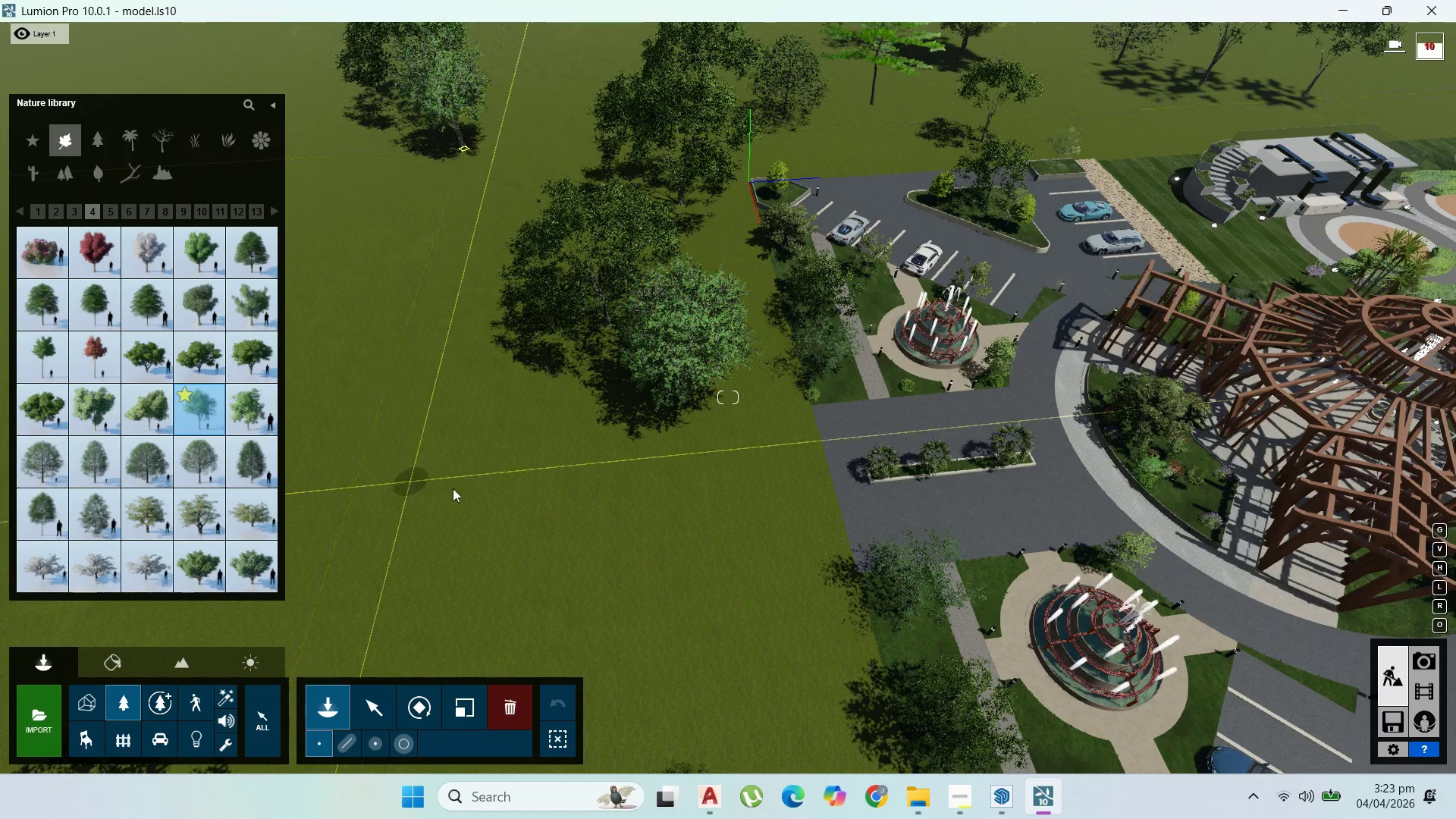 
left_click([469, 488])
 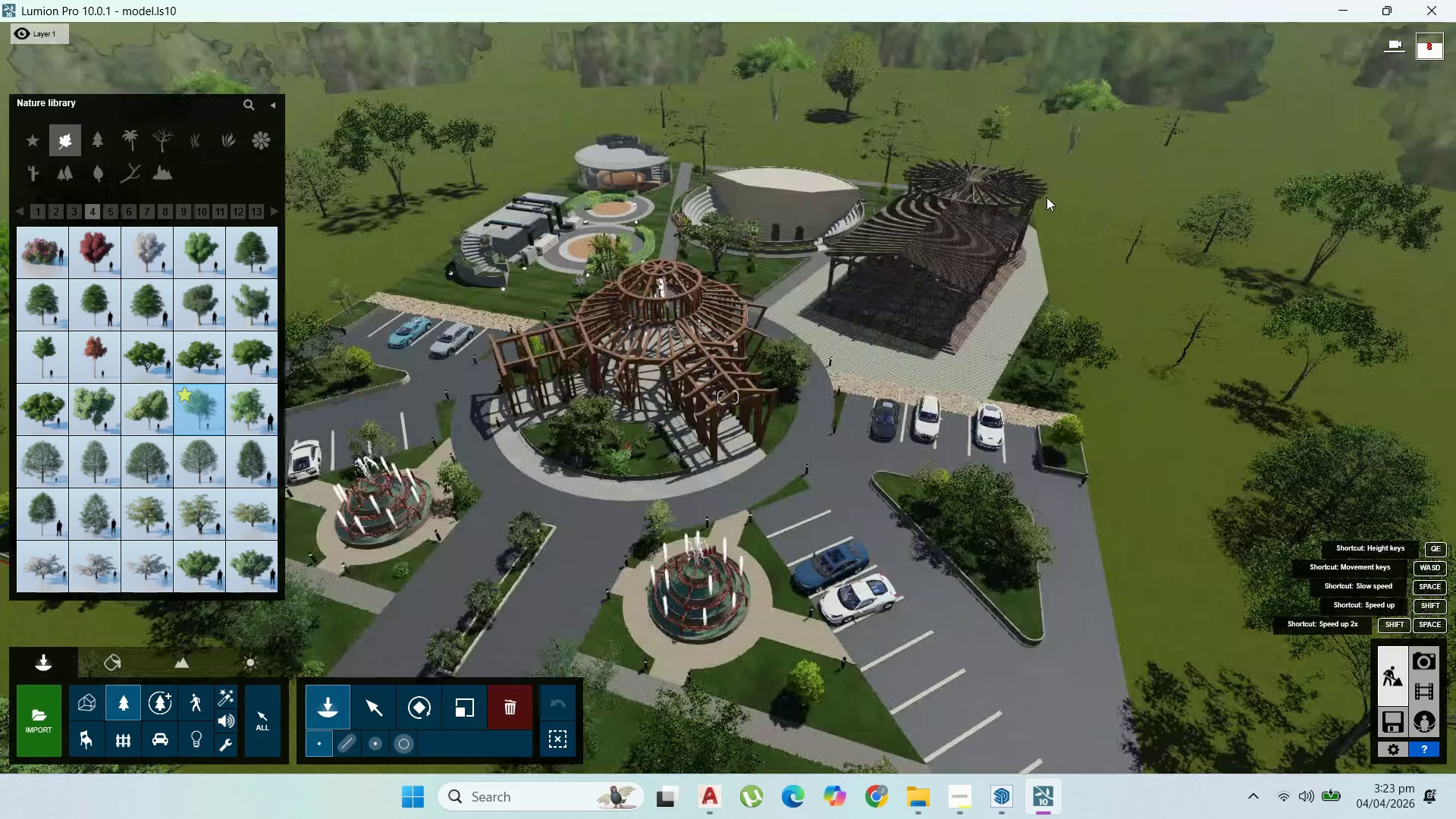 
left_click([906, 259])
 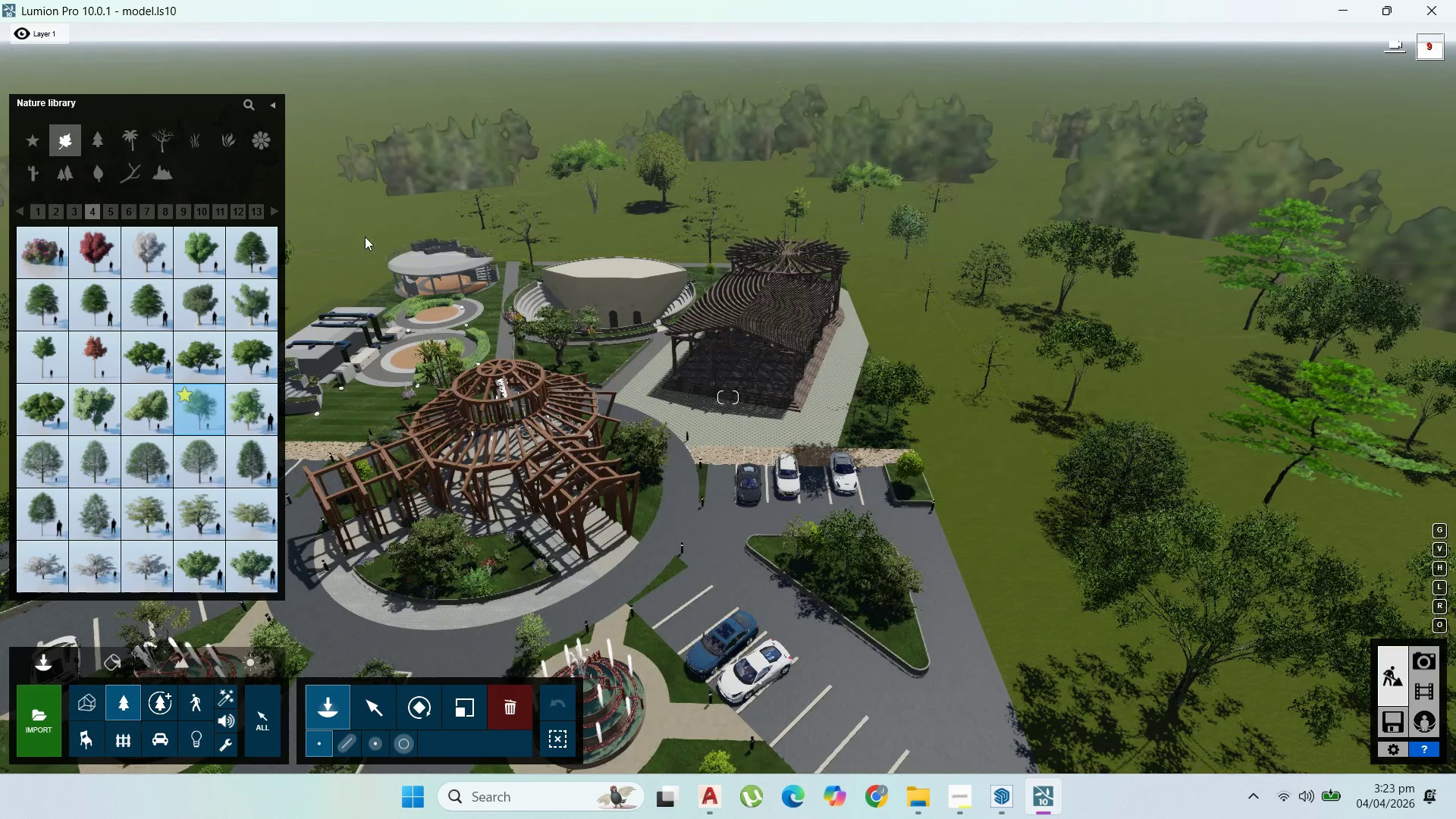 
left_click([365, 237])
 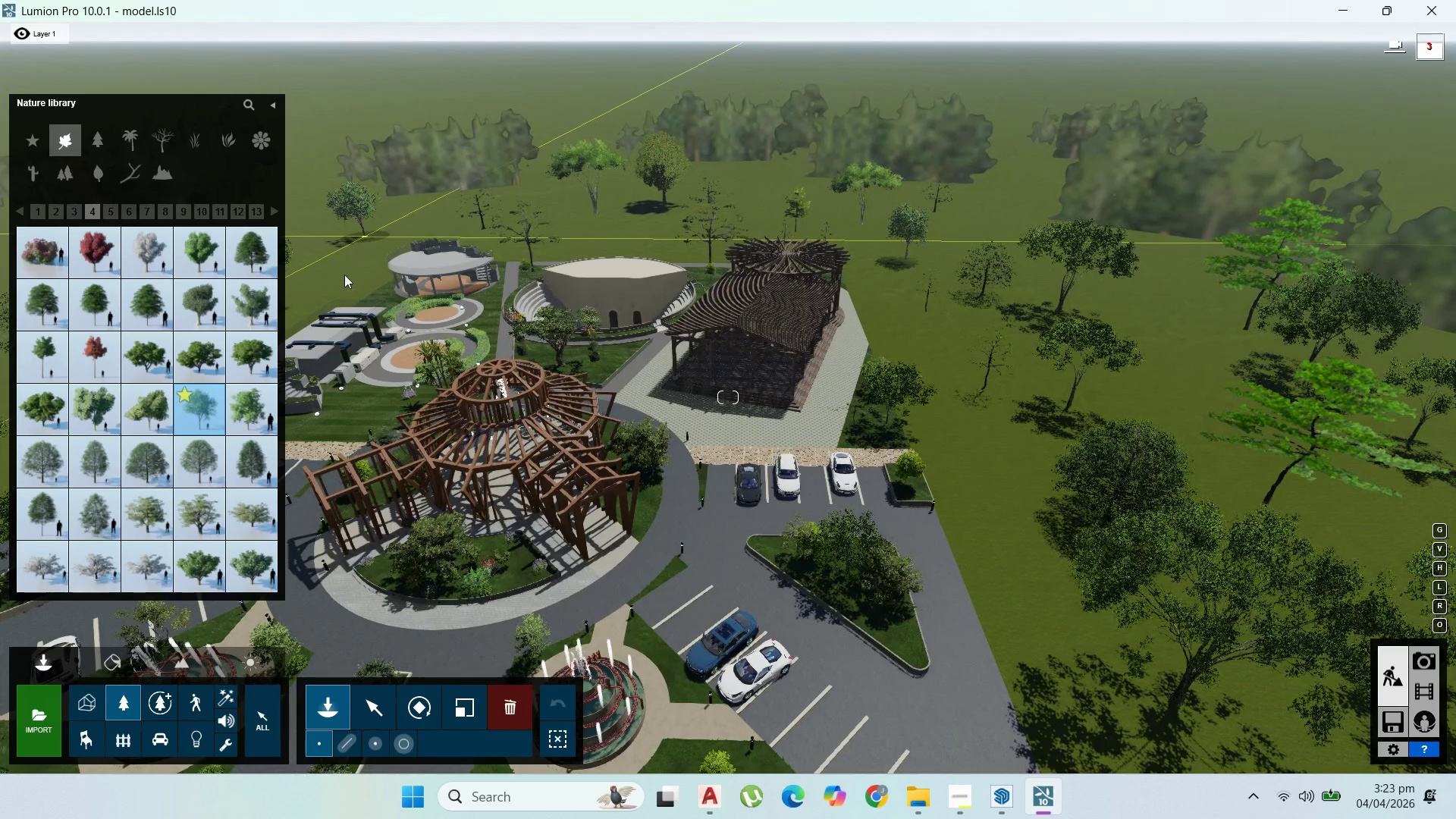 
left_click([344, 275])
 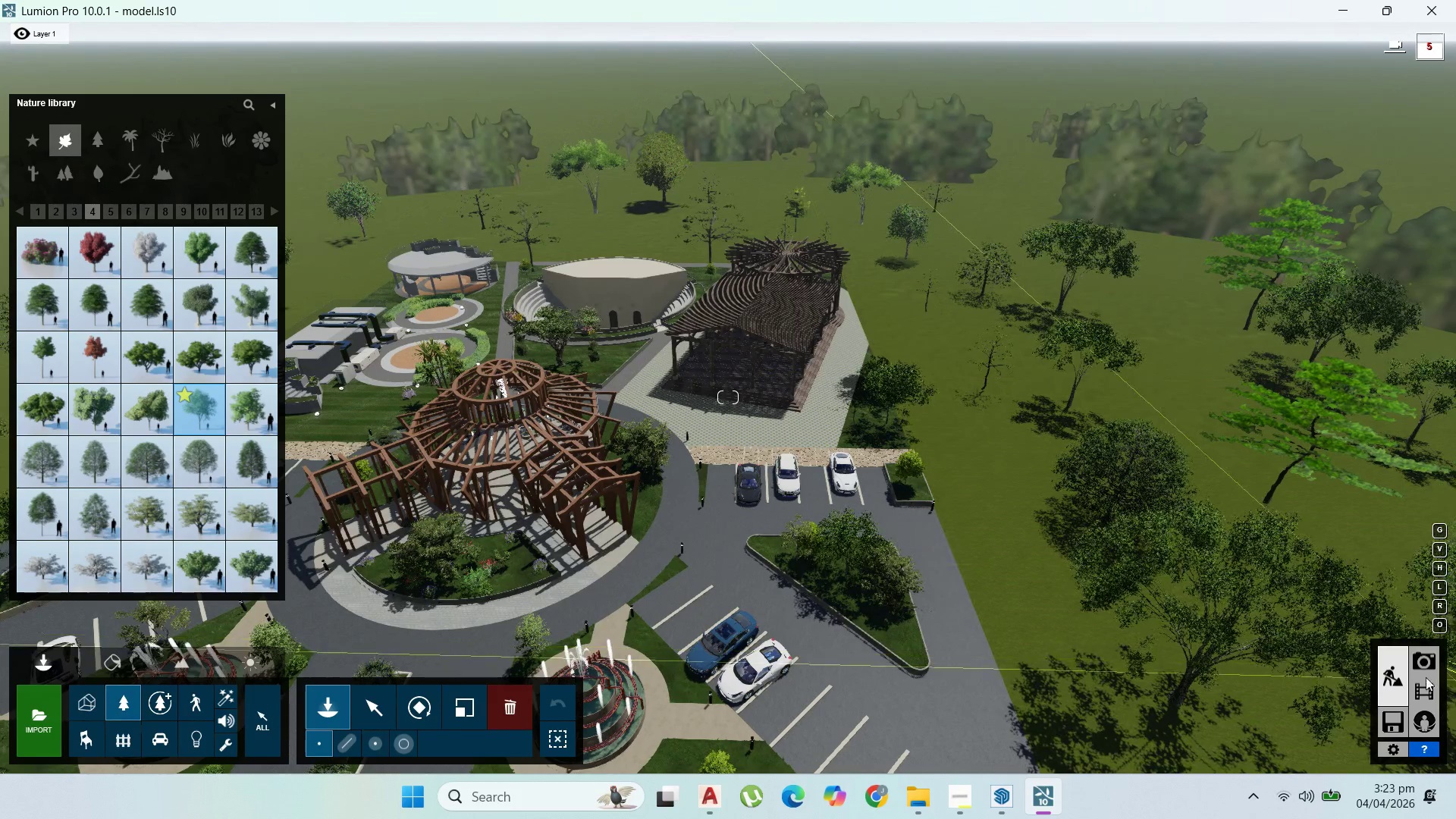 
double_click([1419, 664])
 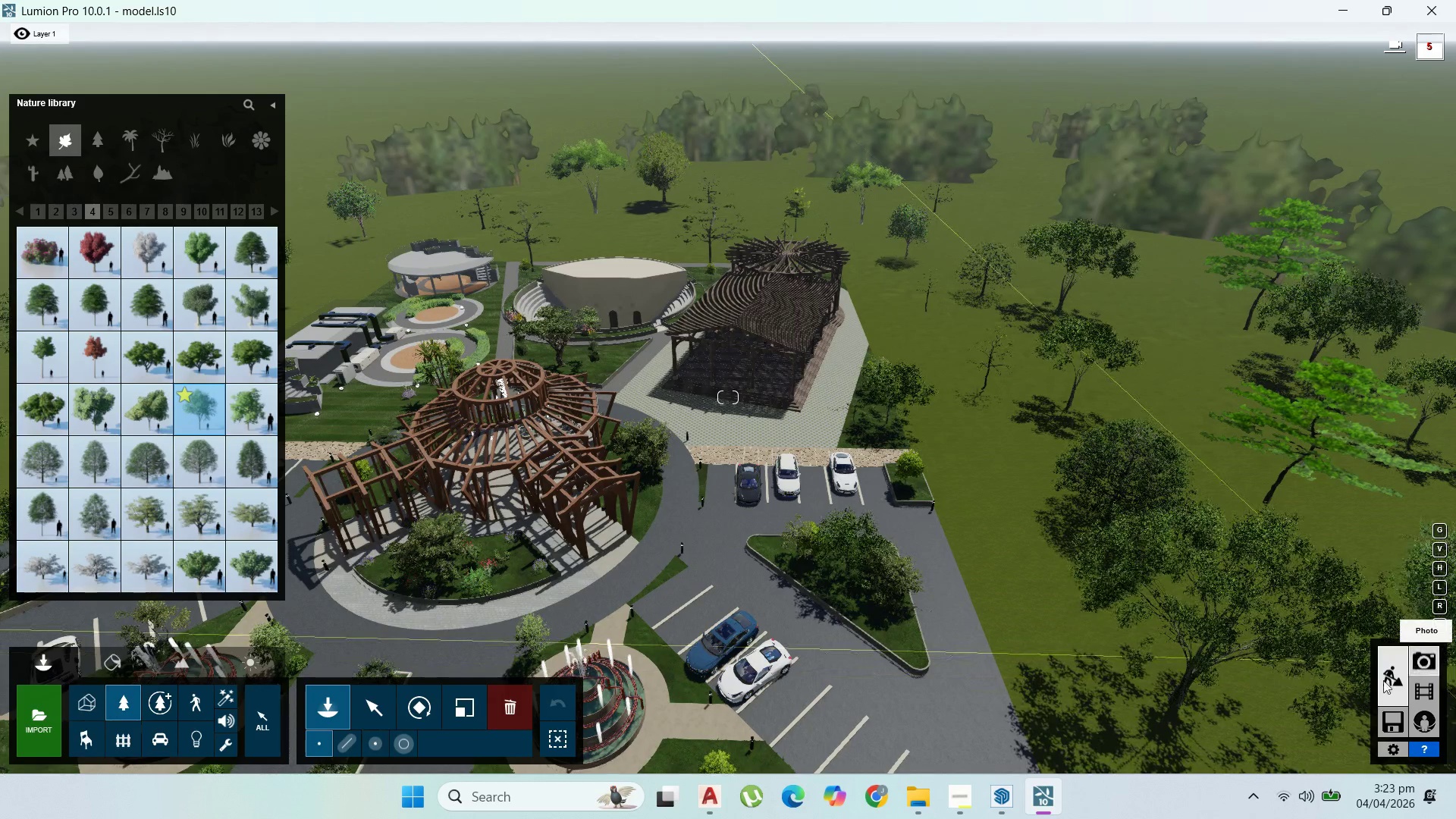 
mouse_move([1345, 692])
 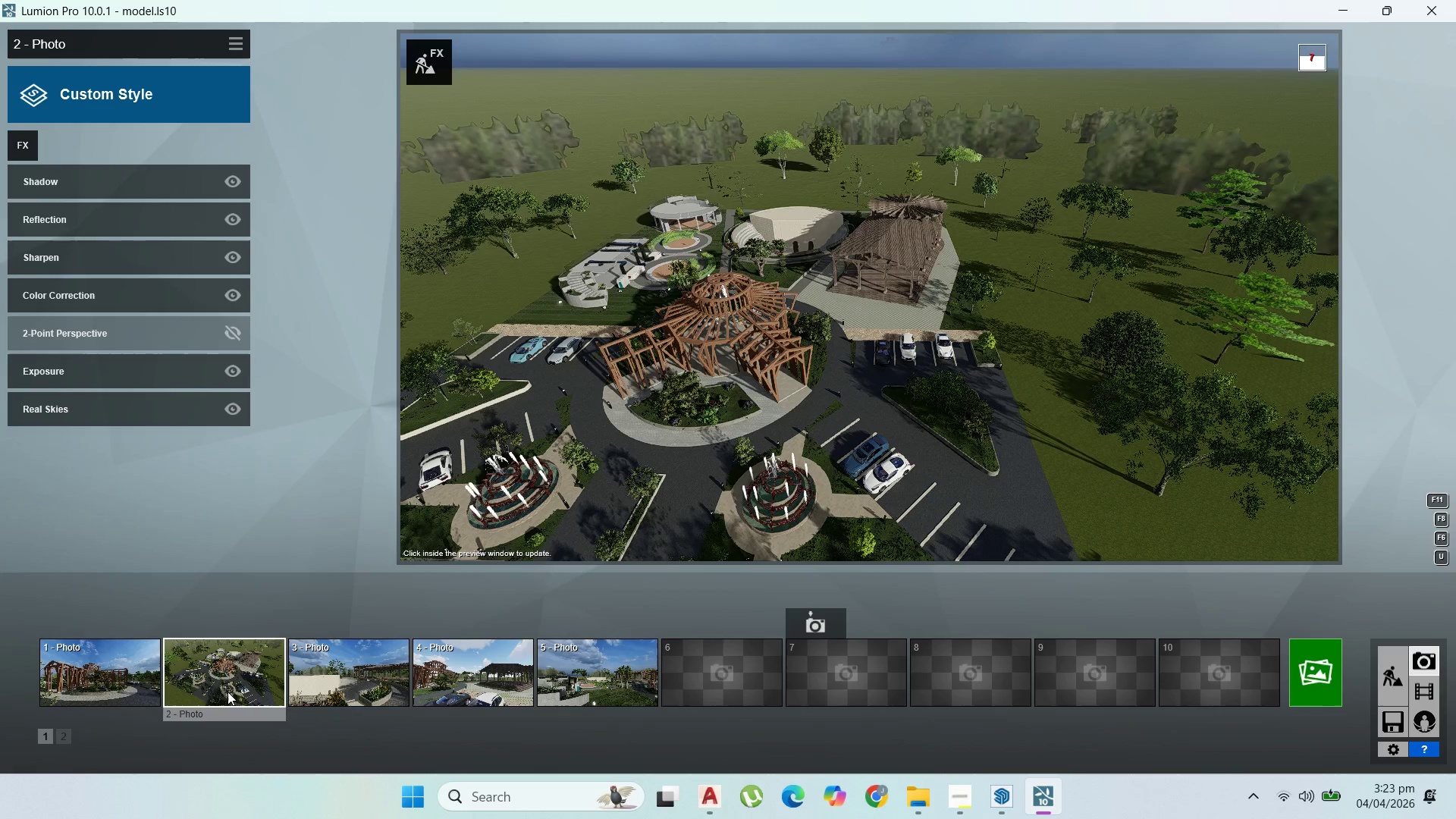 
double_click([228, 692])
 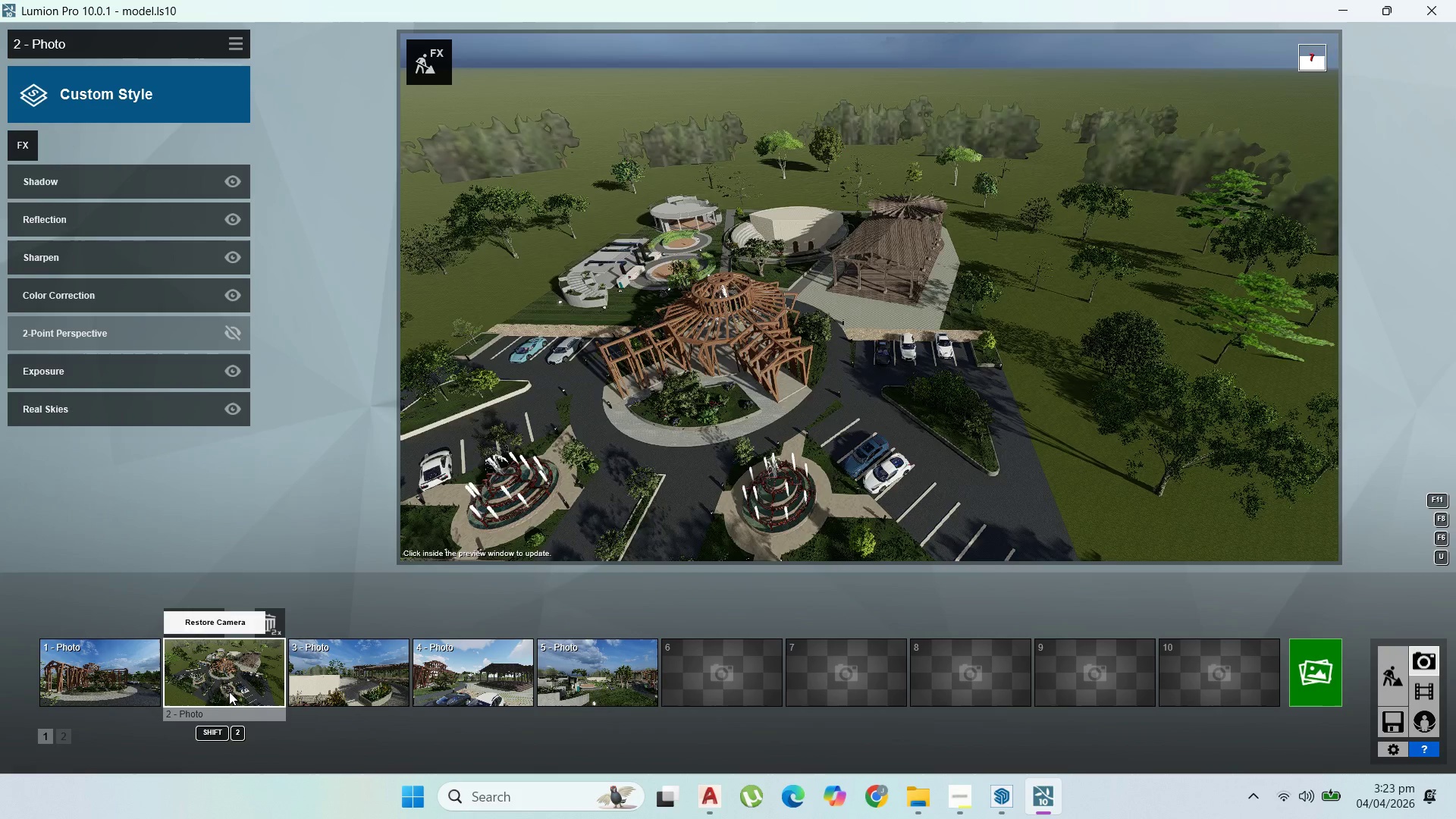 
triple_click([229, 692])
 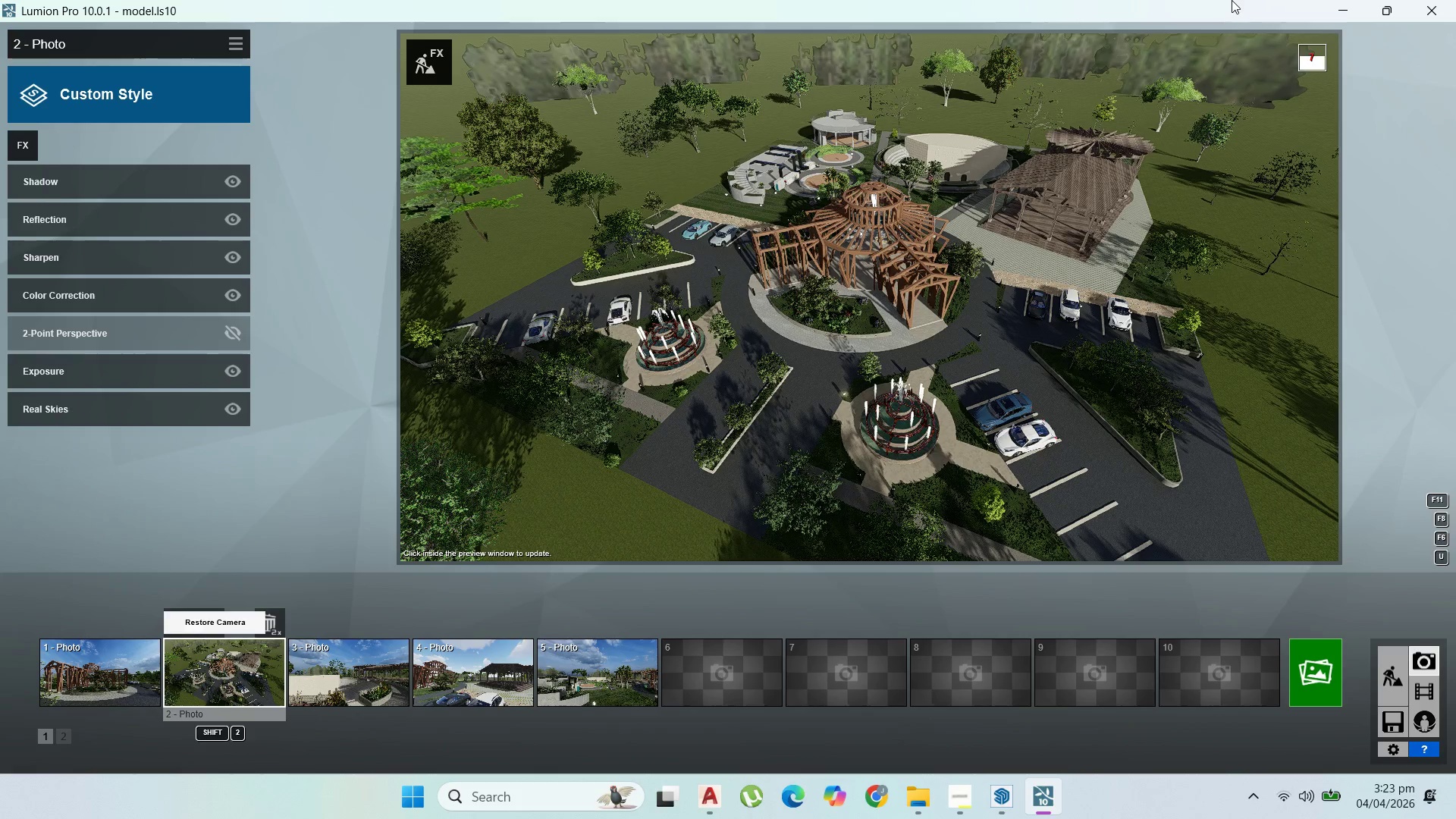 
wait(7.77)
 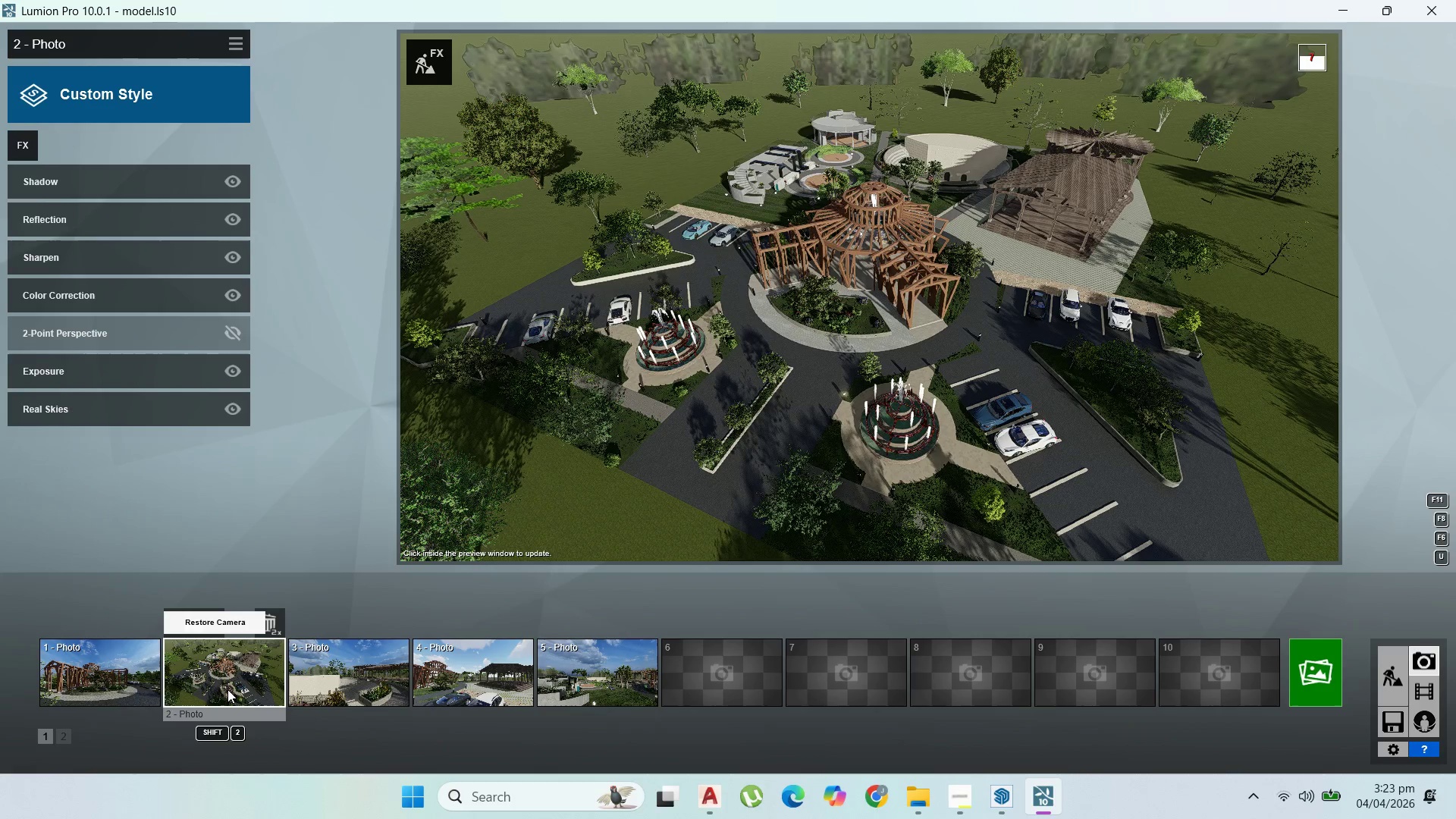 
double_click([1384, 668])
 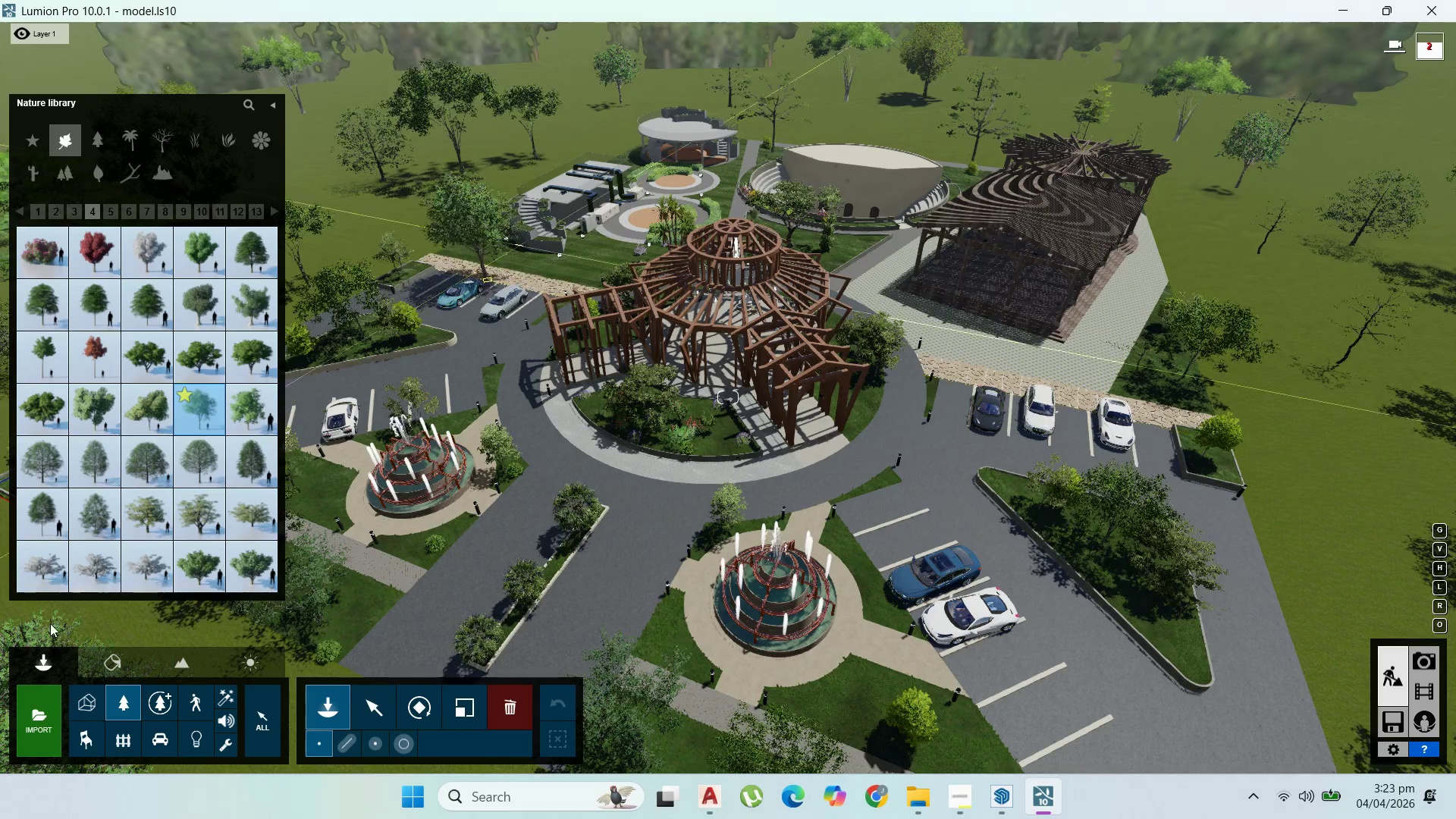 
left_click_drag(start_coordinate=[95, 659], to_coordinate=[100, 659])
 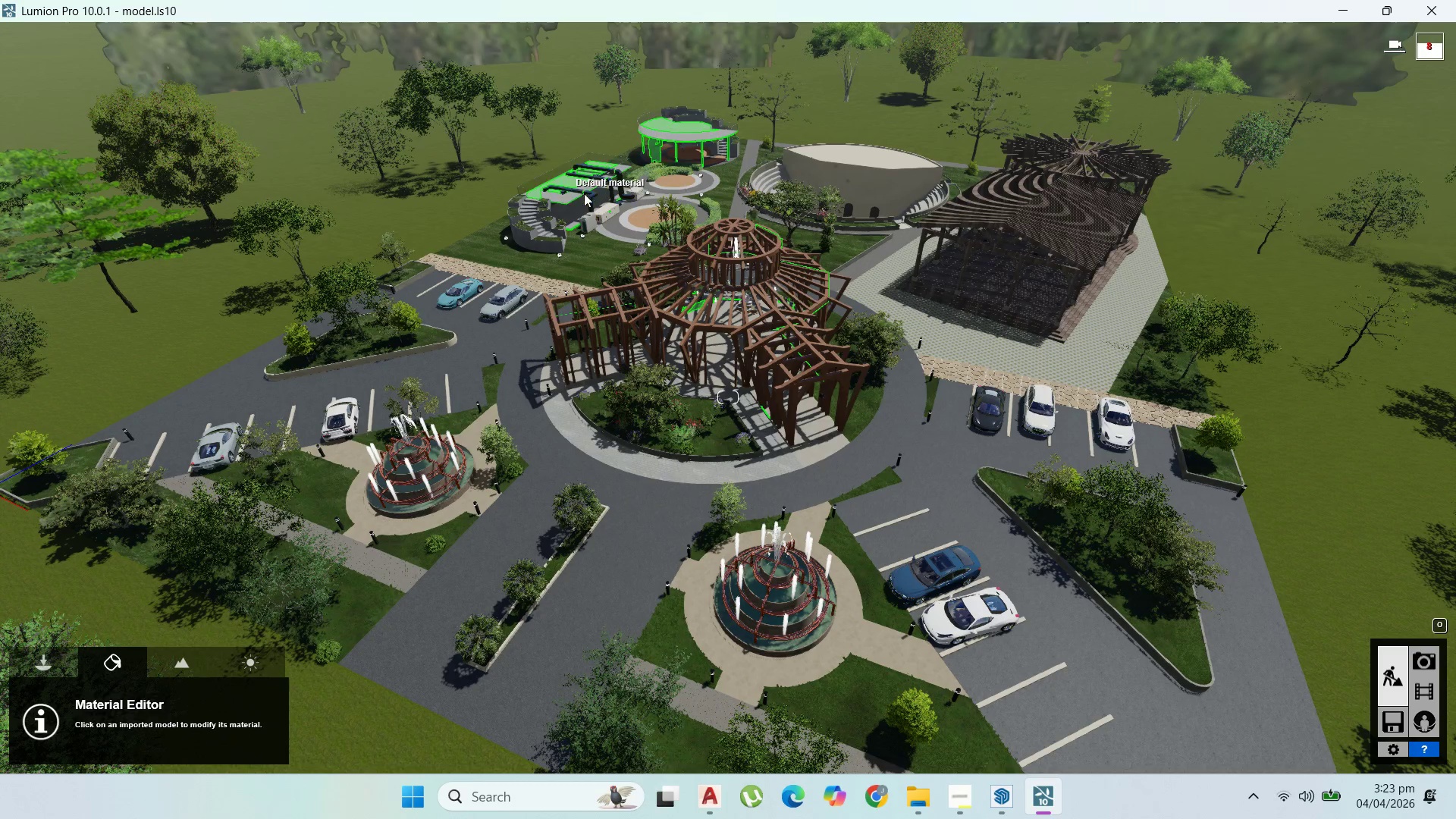 
wait(8.84)
 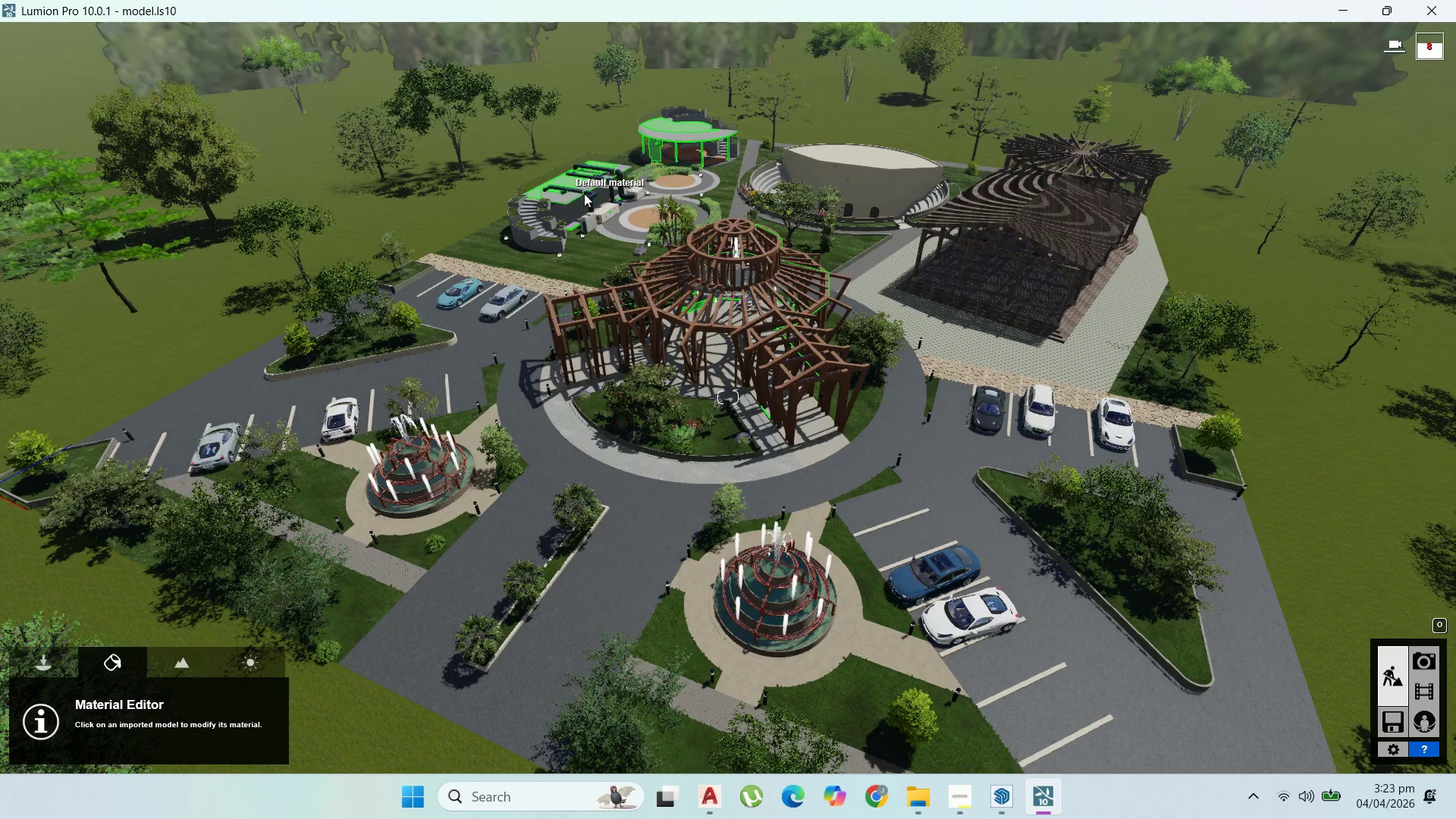 
left_click([1423, 659])
 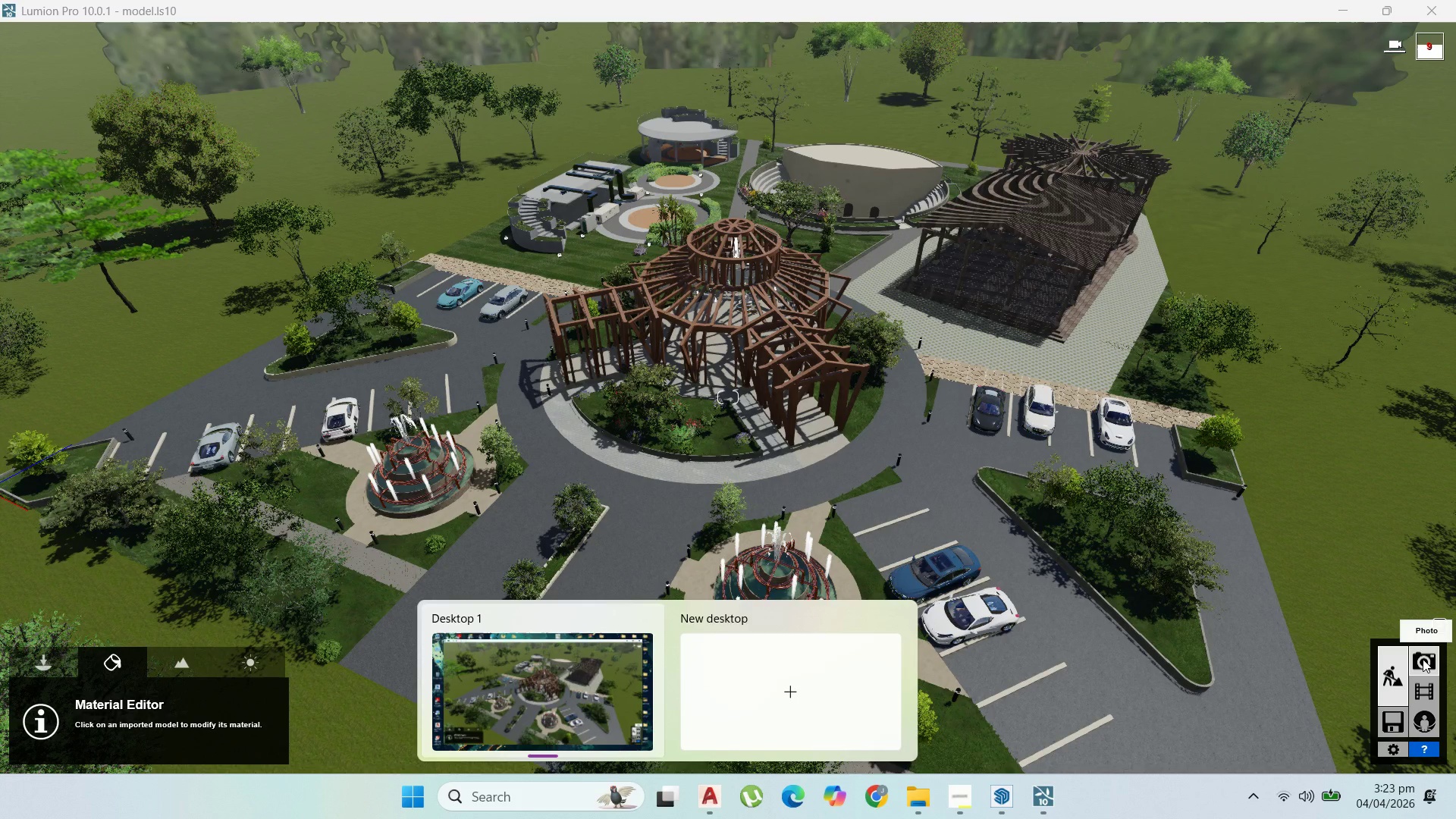 
double_click([1423, 659])
 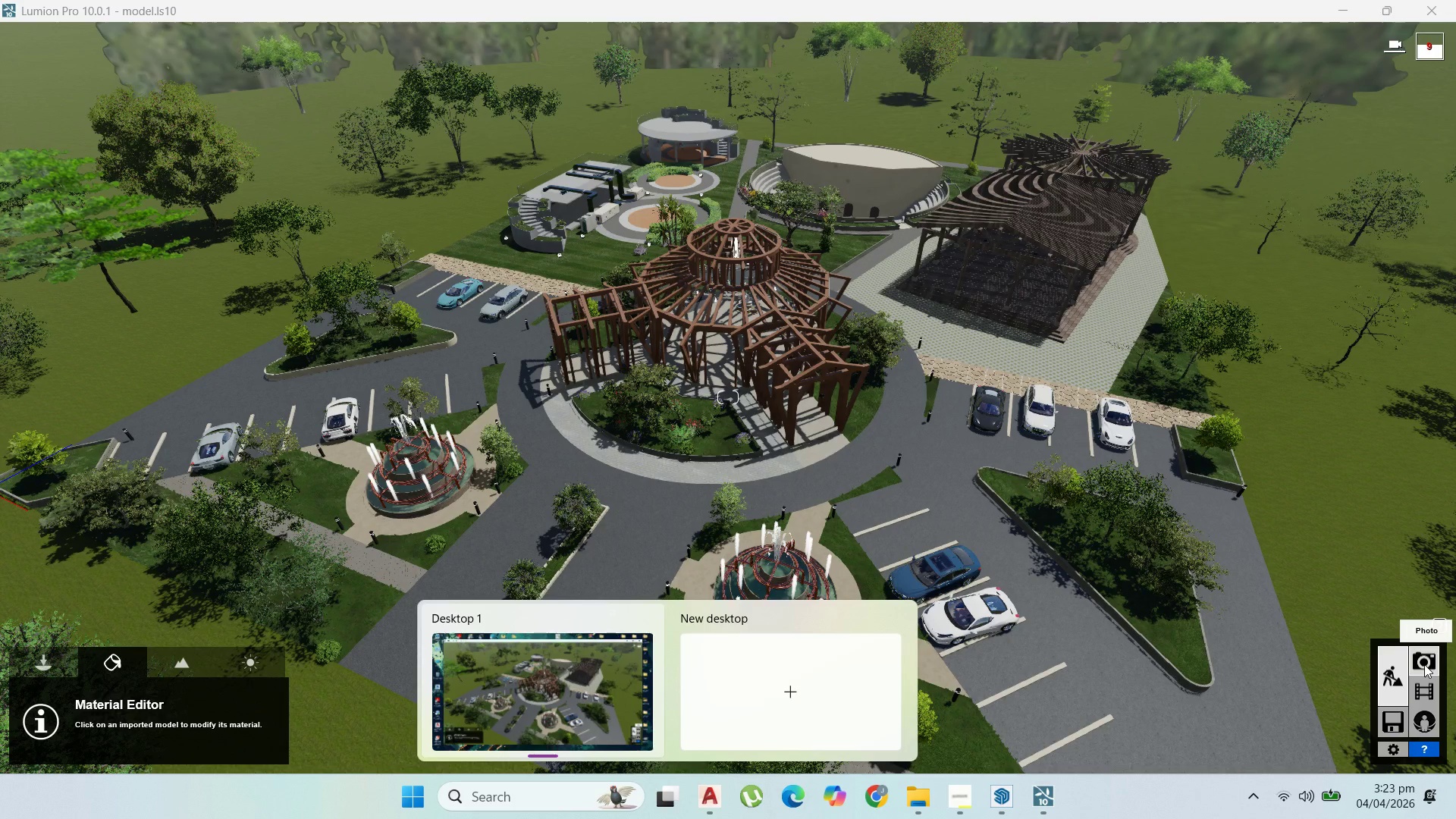 
wait(11.39)
 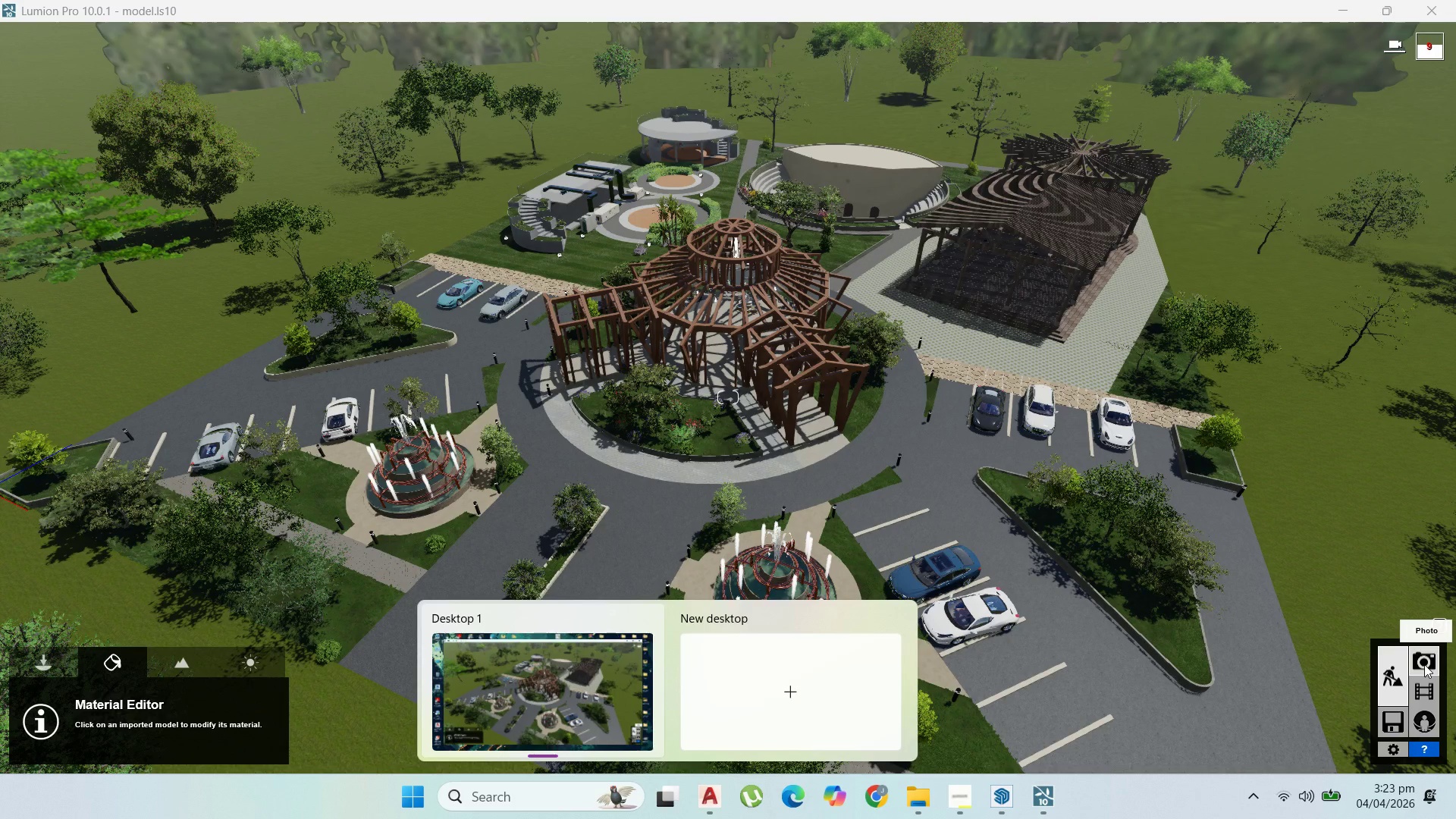 
double_click([1423, 662])
 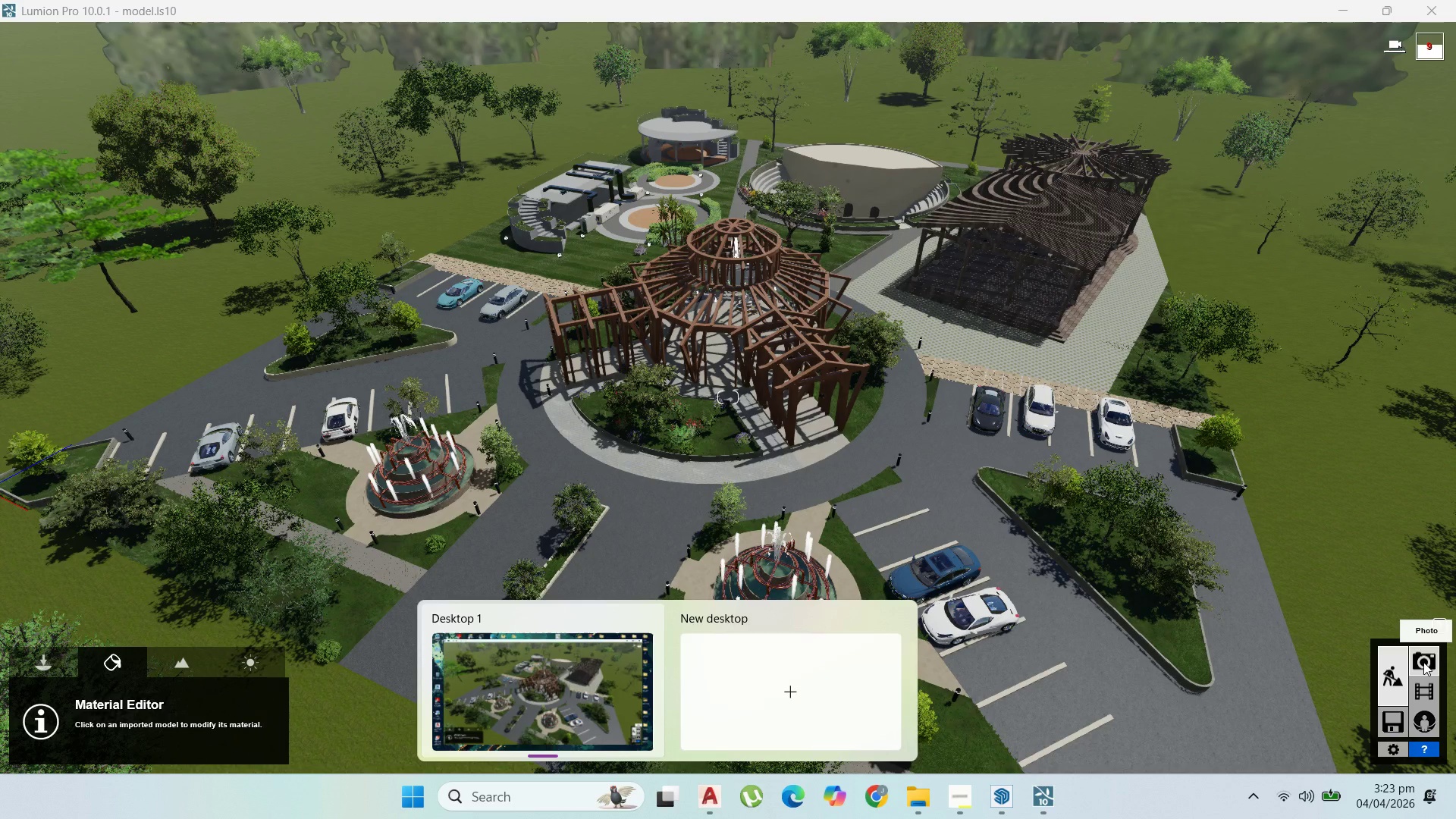 
wait(10.67)
 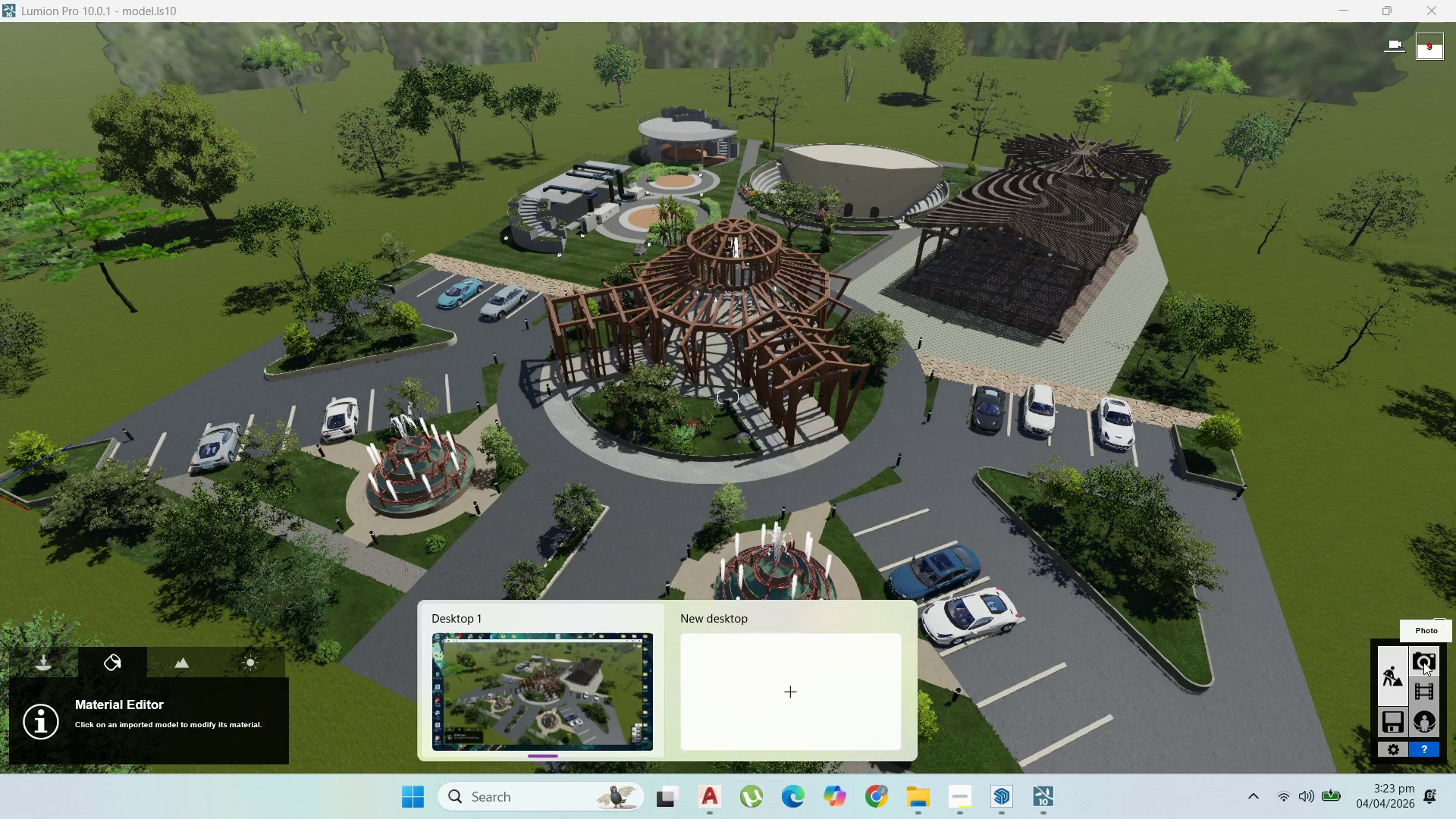 
double_click([1414, 663])
 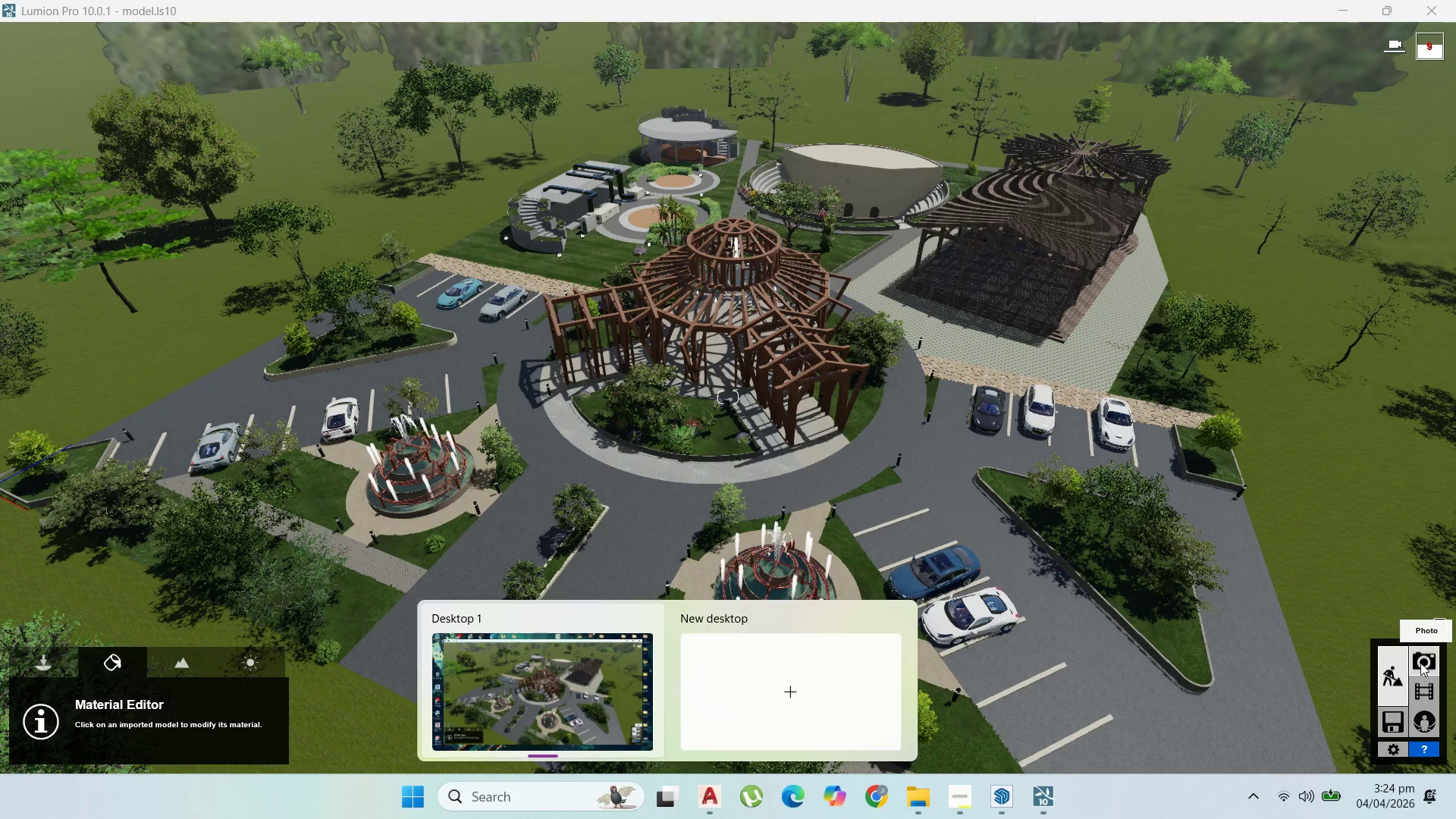 
wait(13.36)
 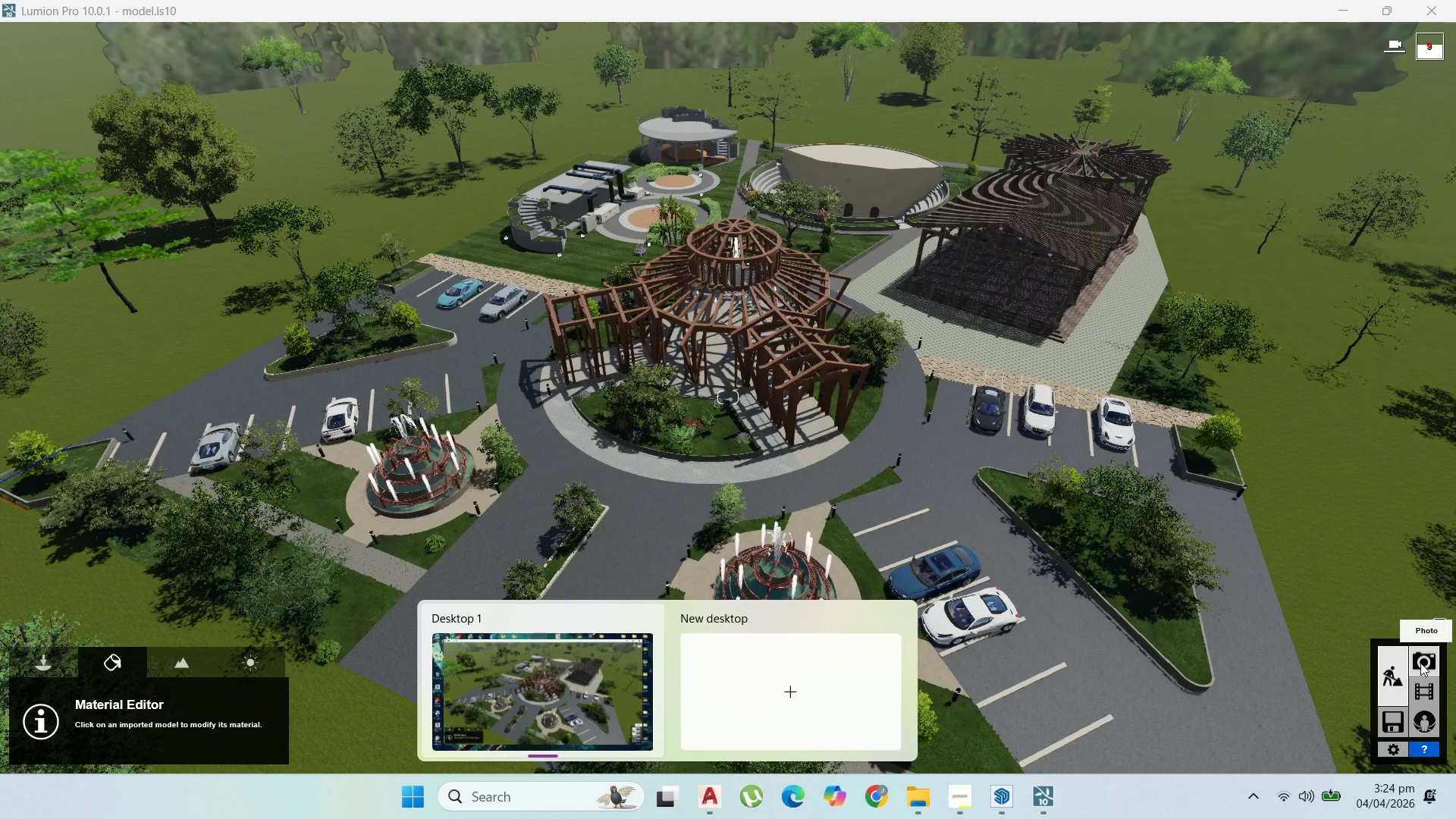 
double_click([1420, 666])
 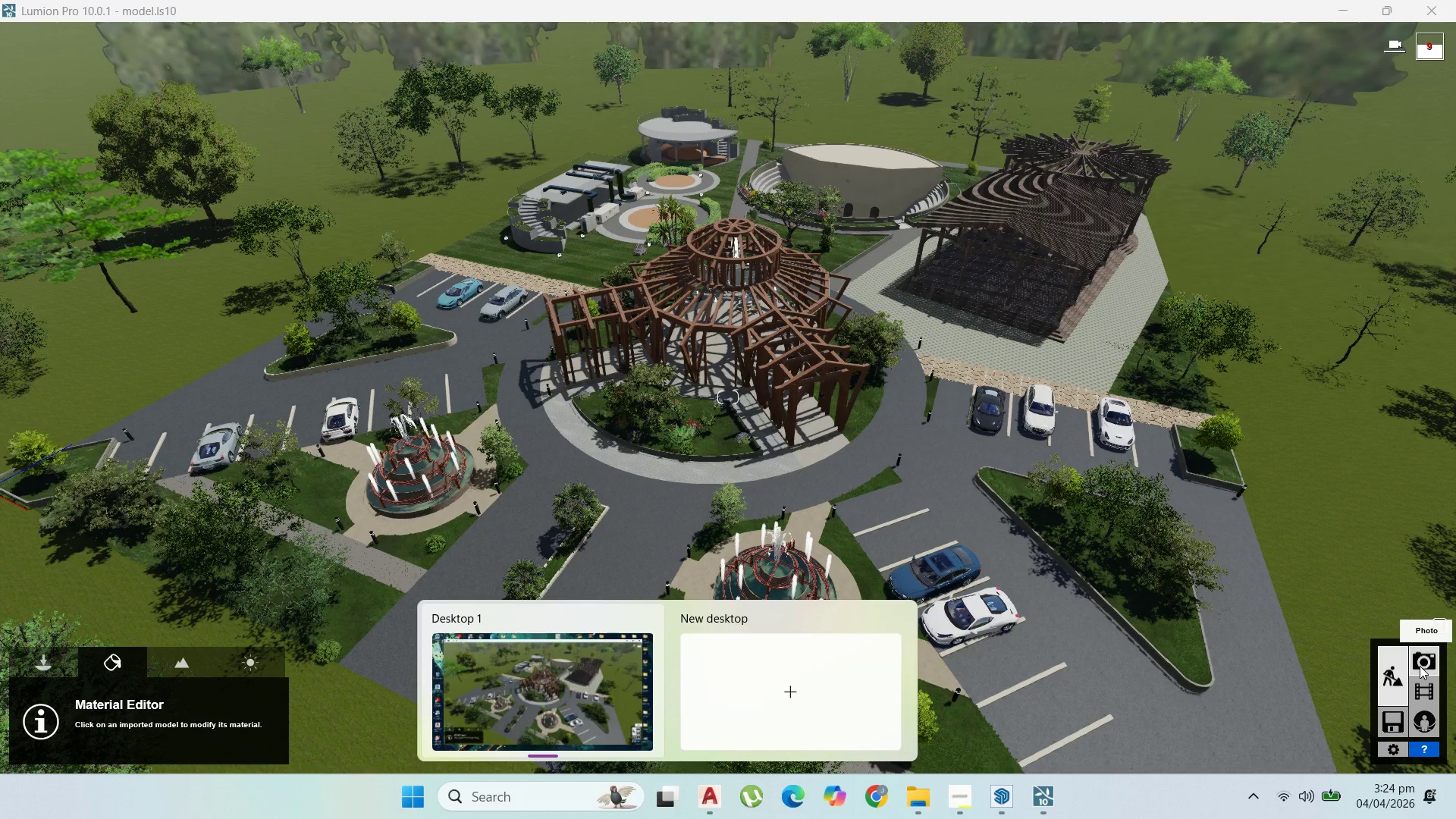 
triple_click([1420, 666])
 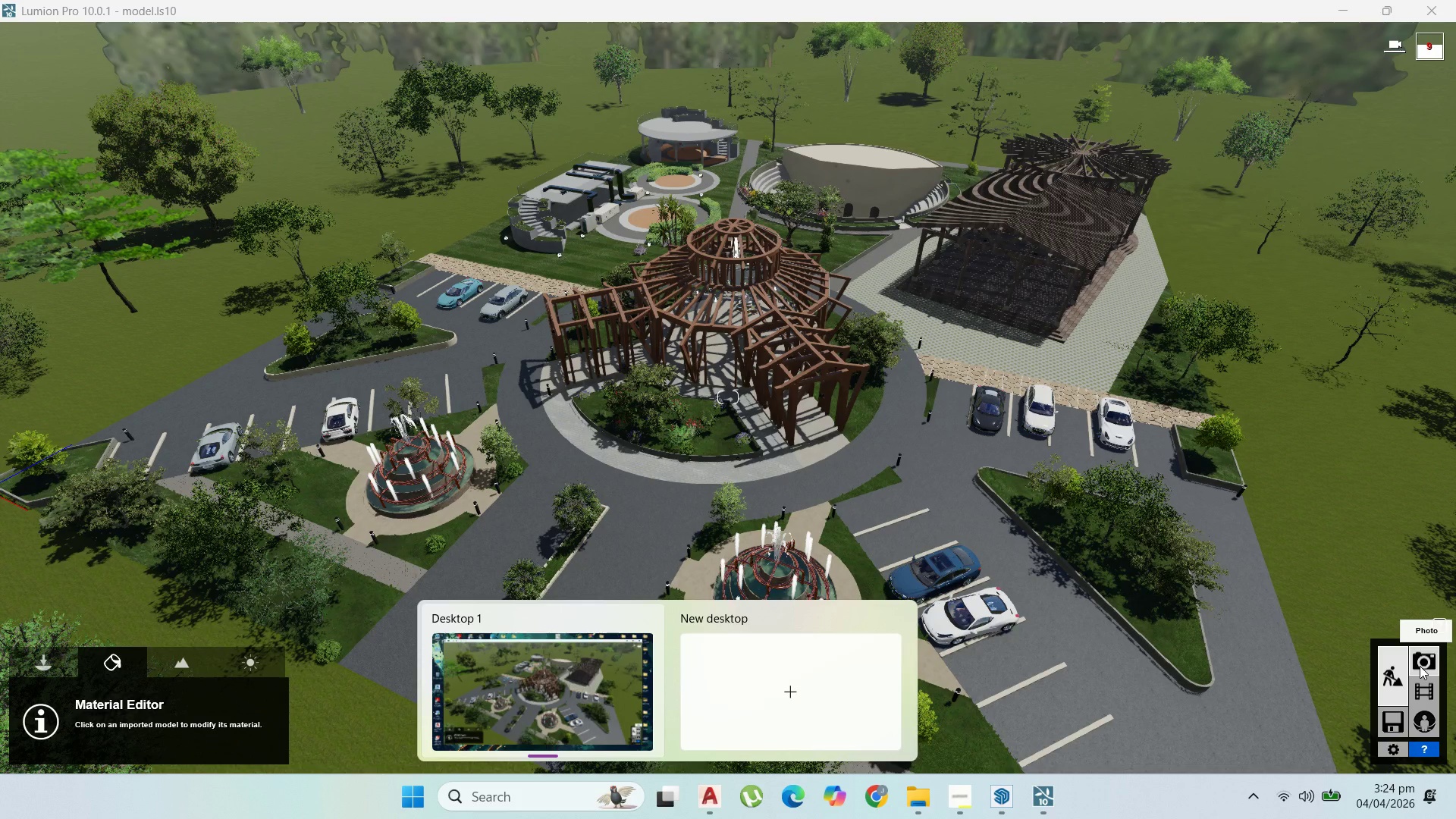 
triple_click([1420, 666])
 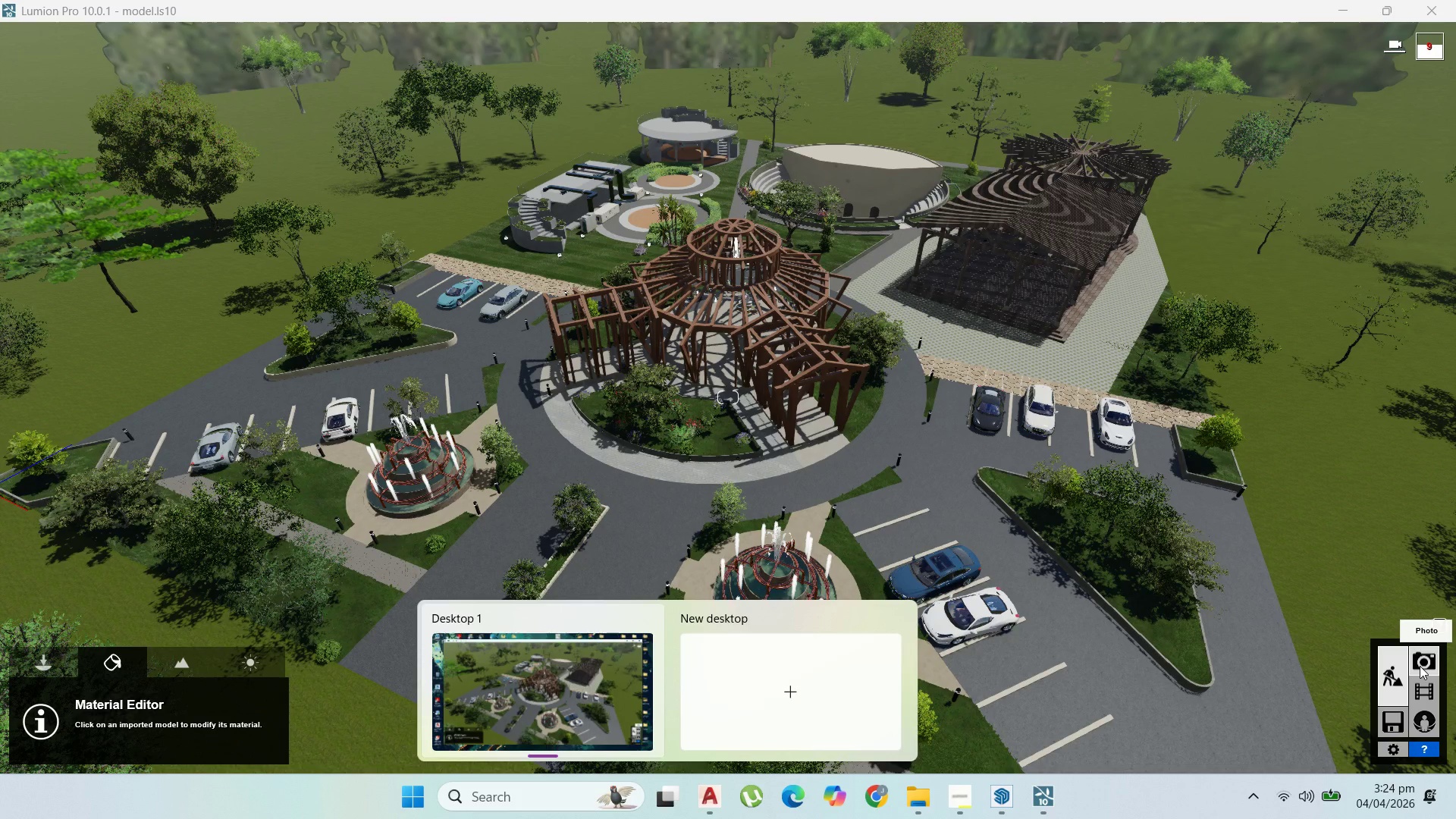 
triple_click([1420, 666])
 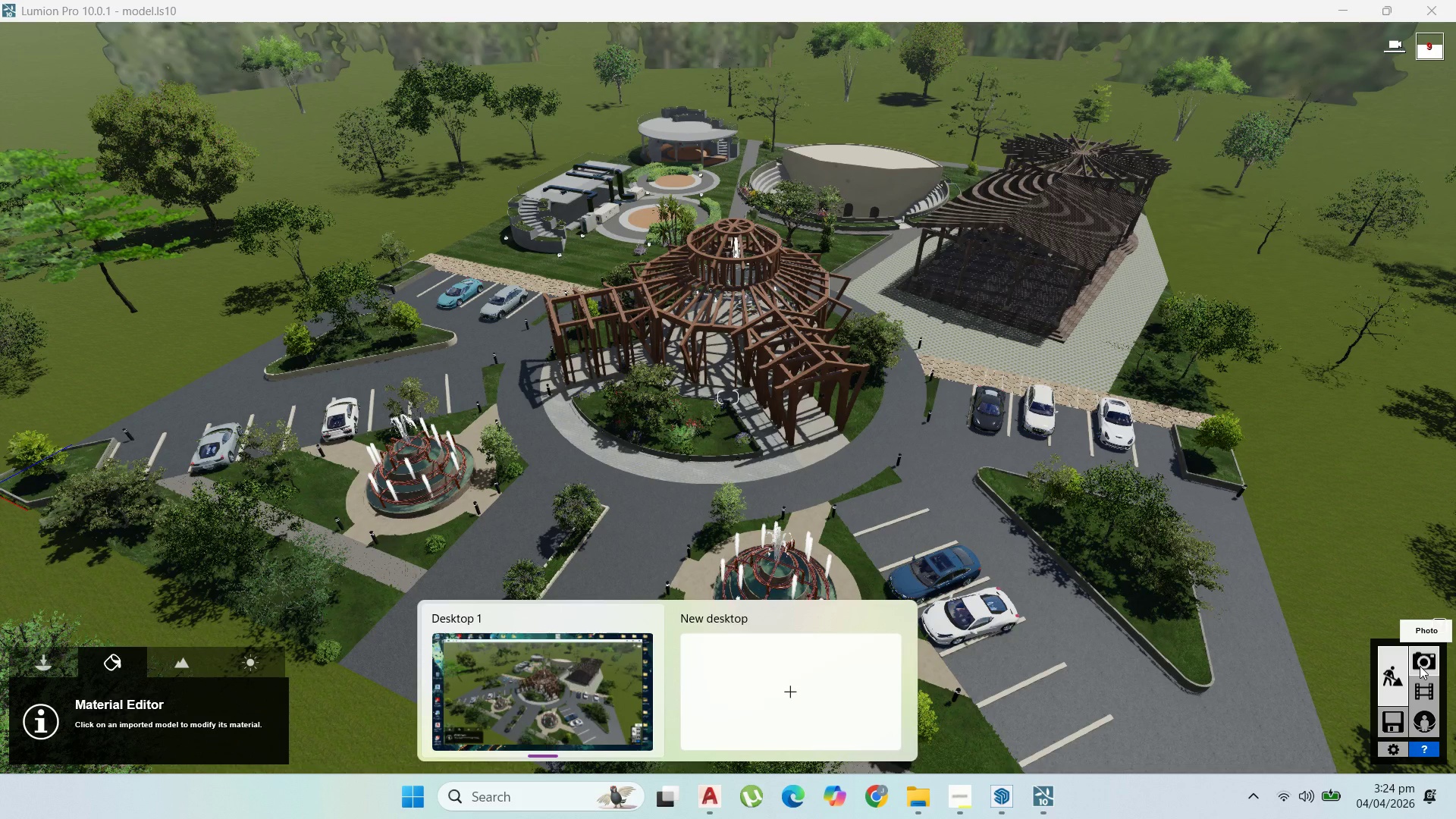 
triple_click([1420, 666])
 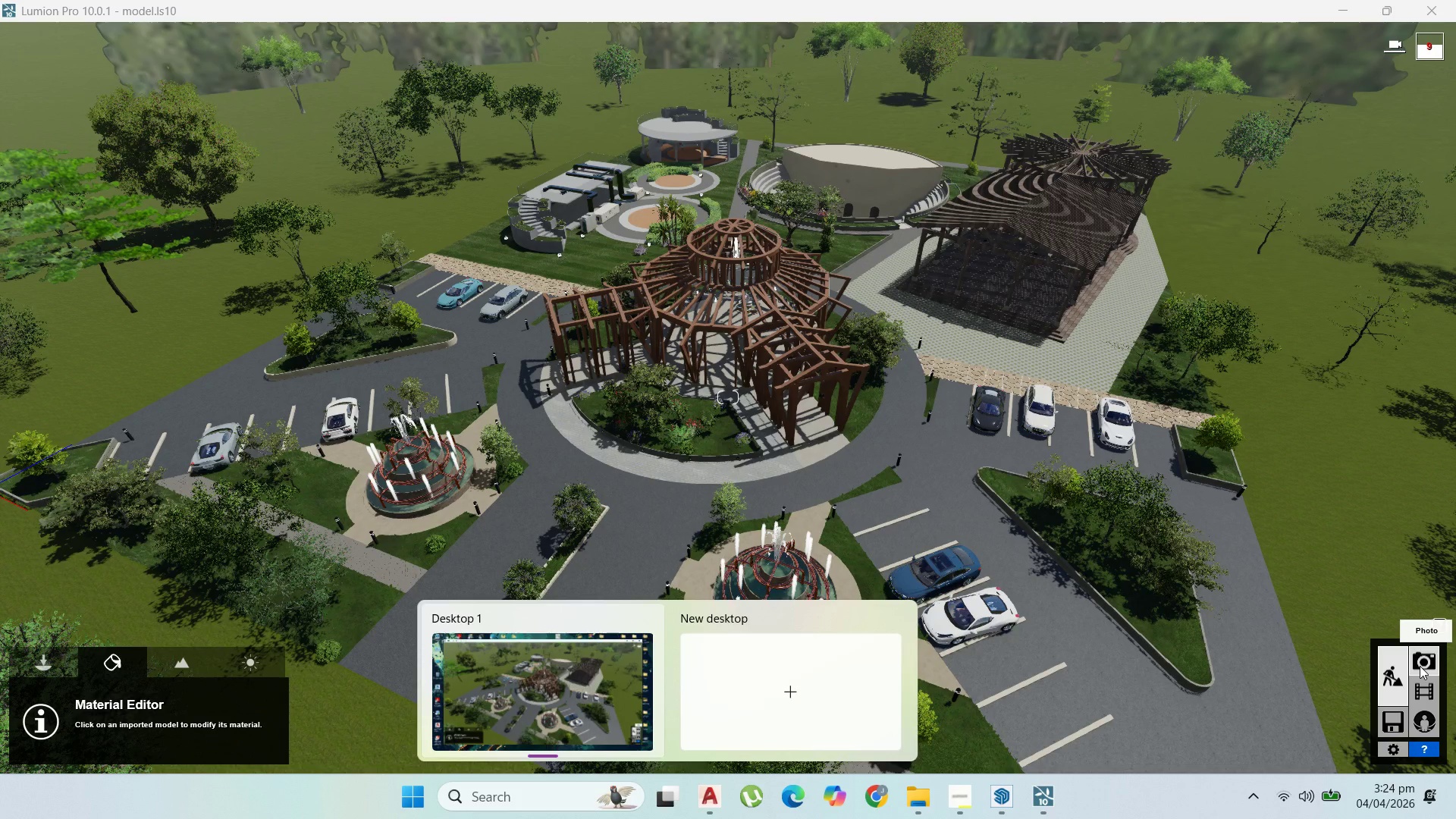 
triple_click([1420, 666])
 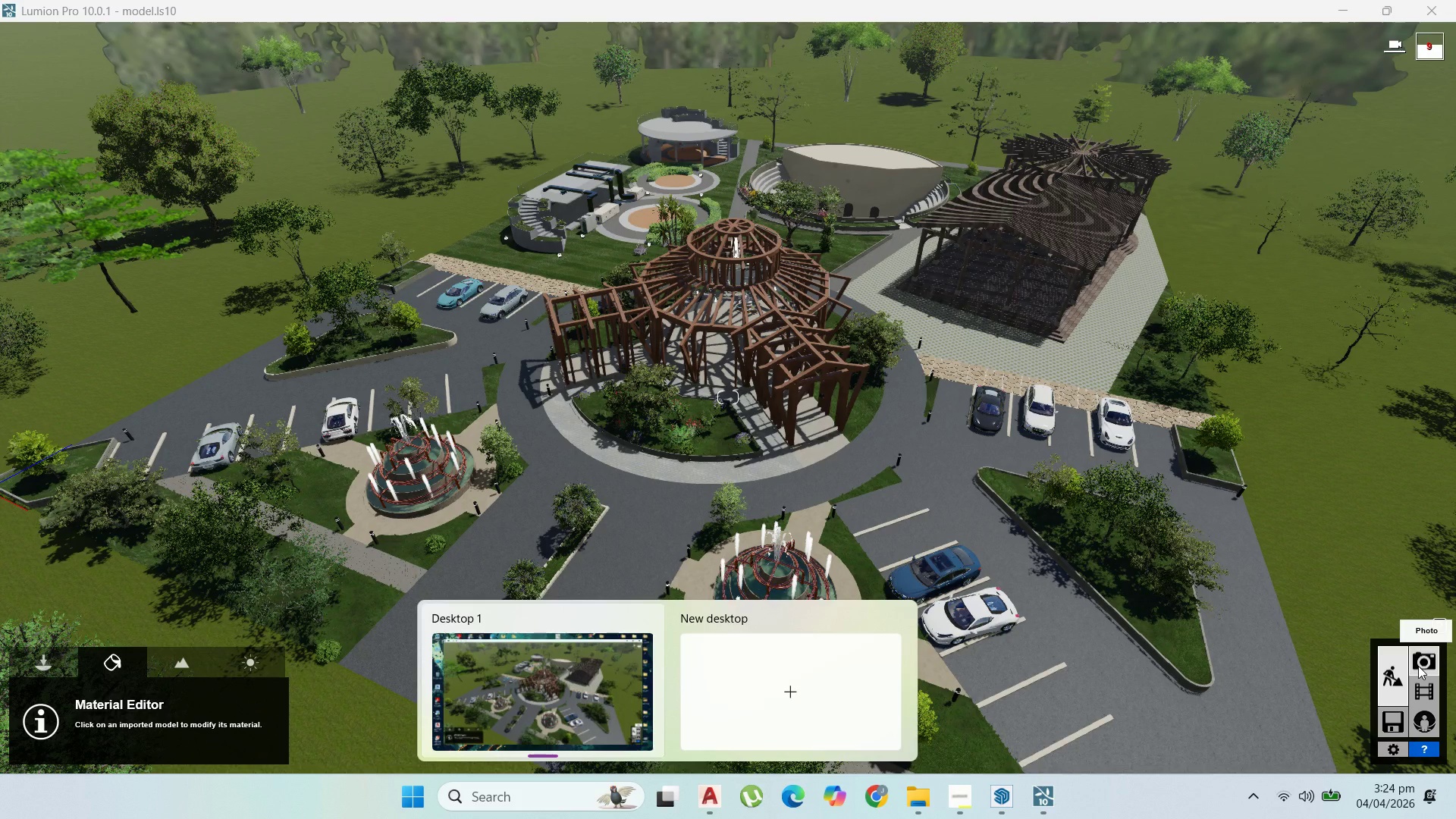 
triple_click([1418, 666])
 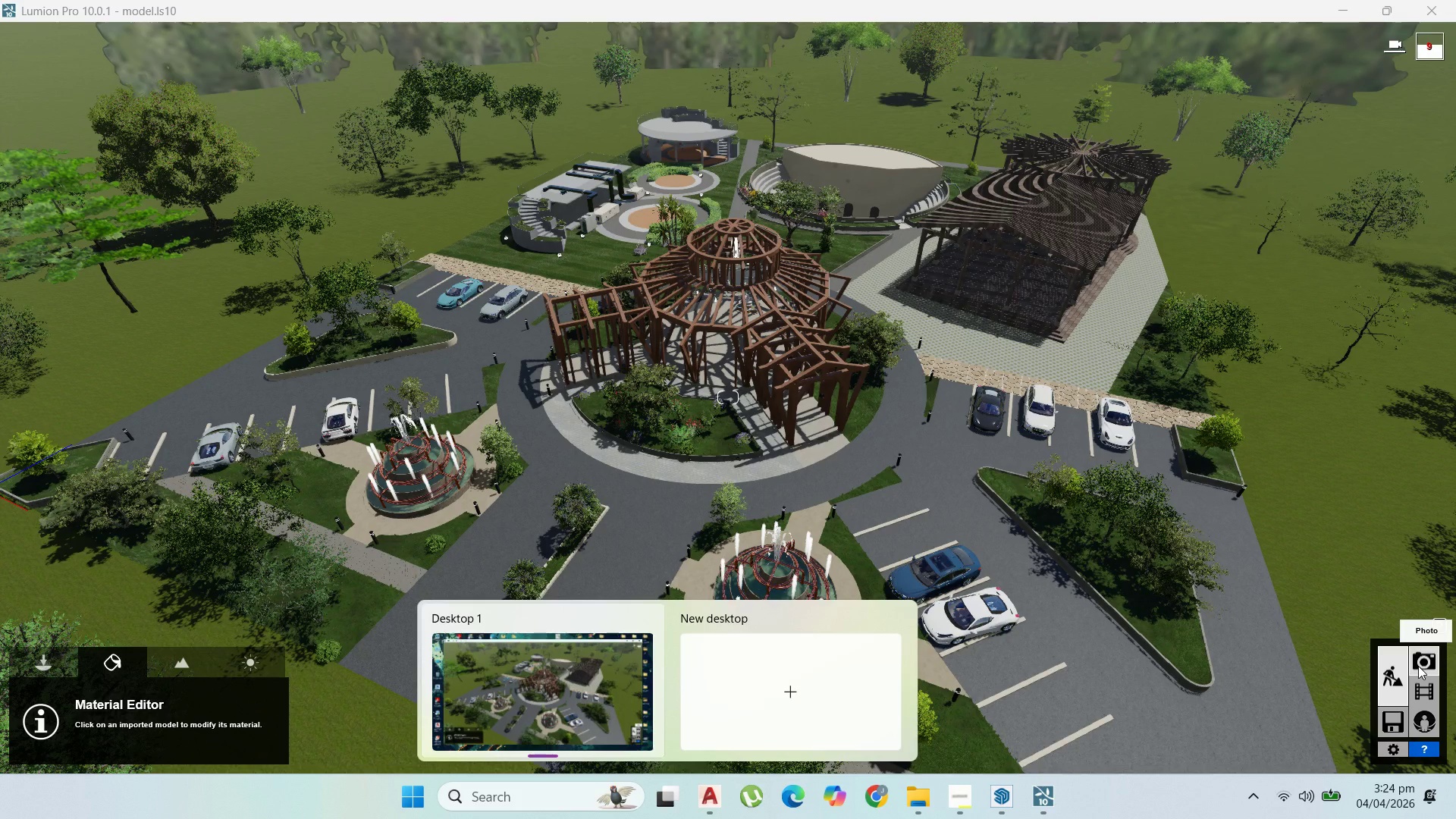 
triple_click([1418, 666])
 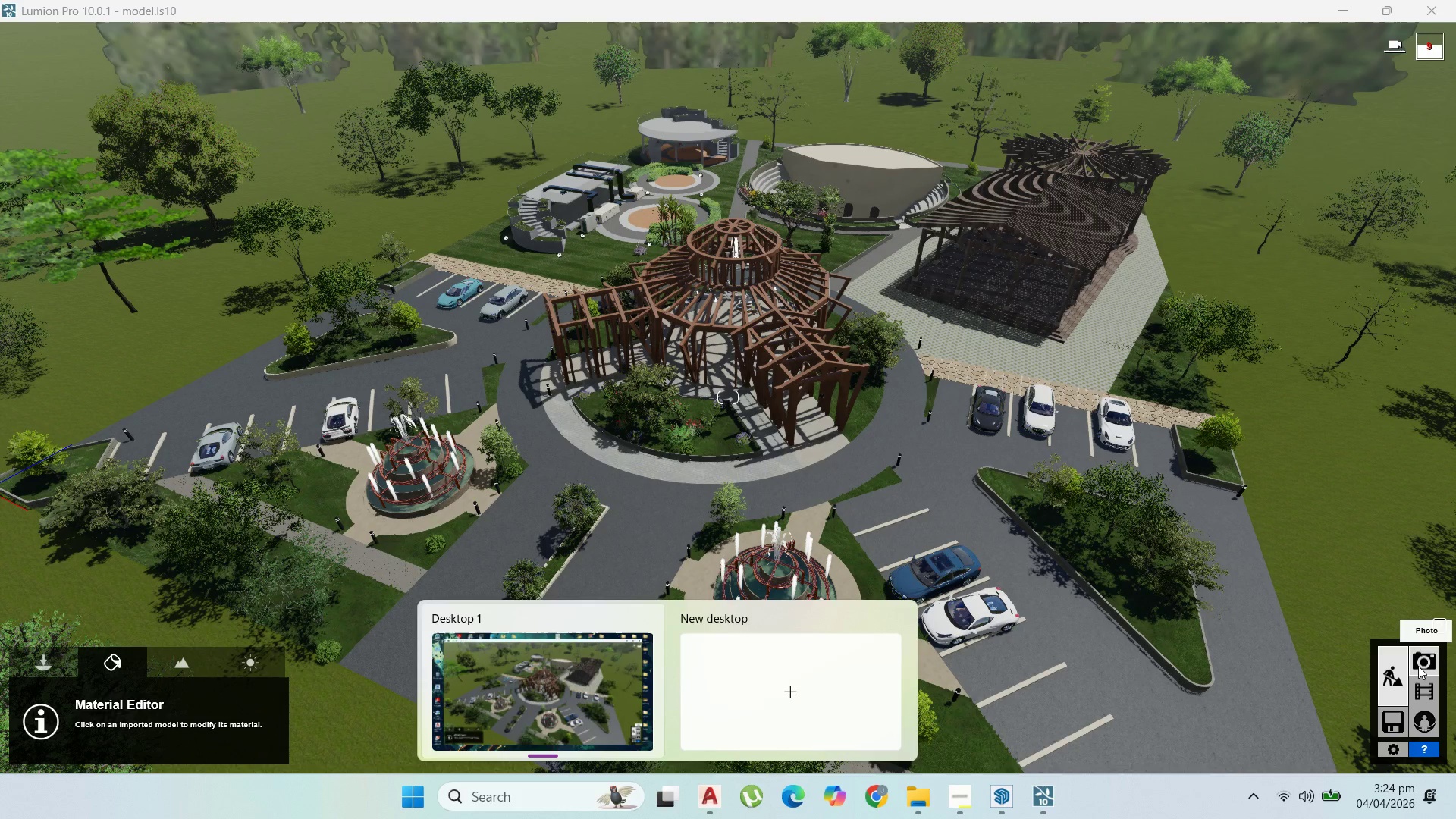 
double_click([1417, 665])
 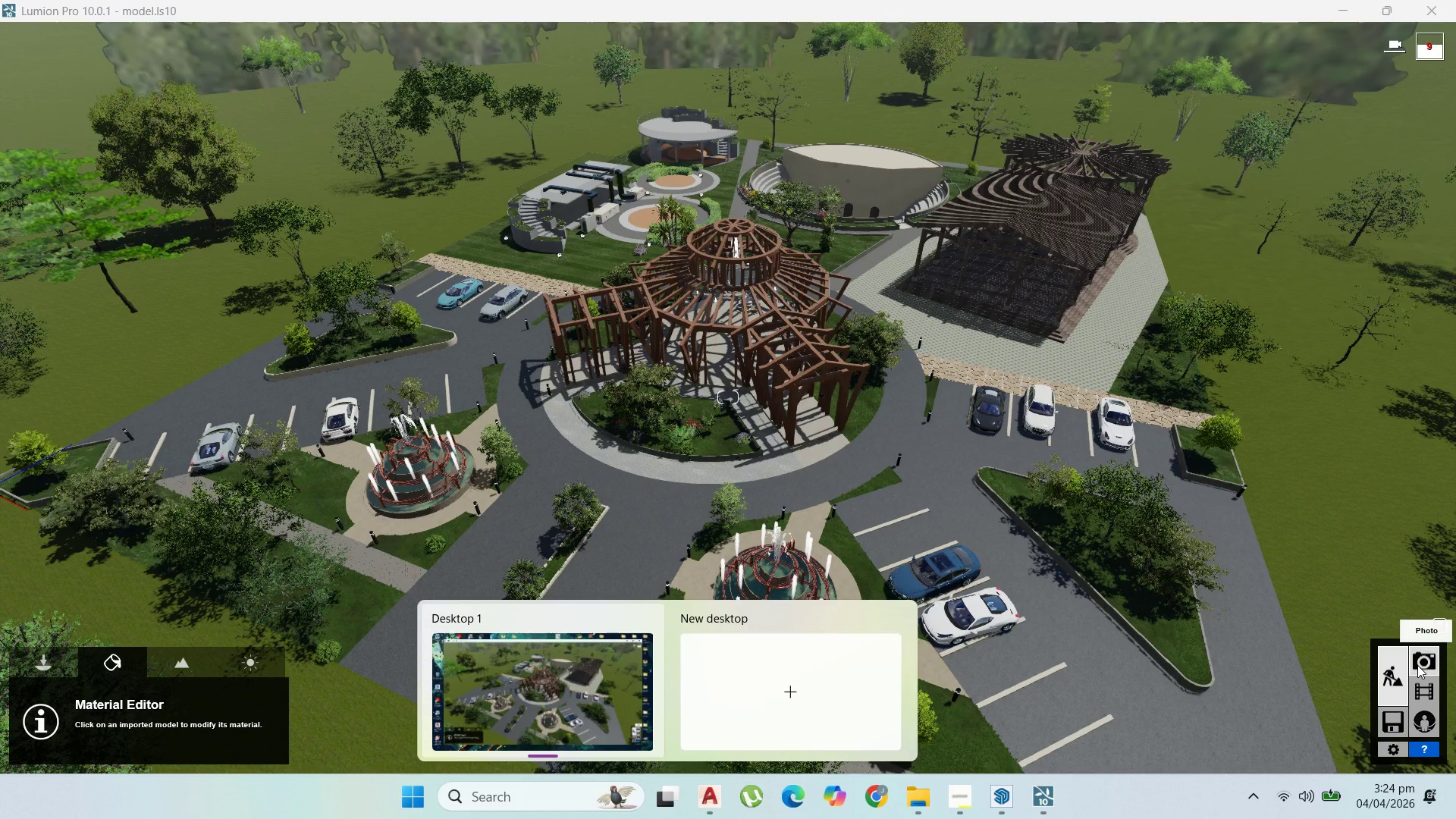 
triple_click([1417, 665])
 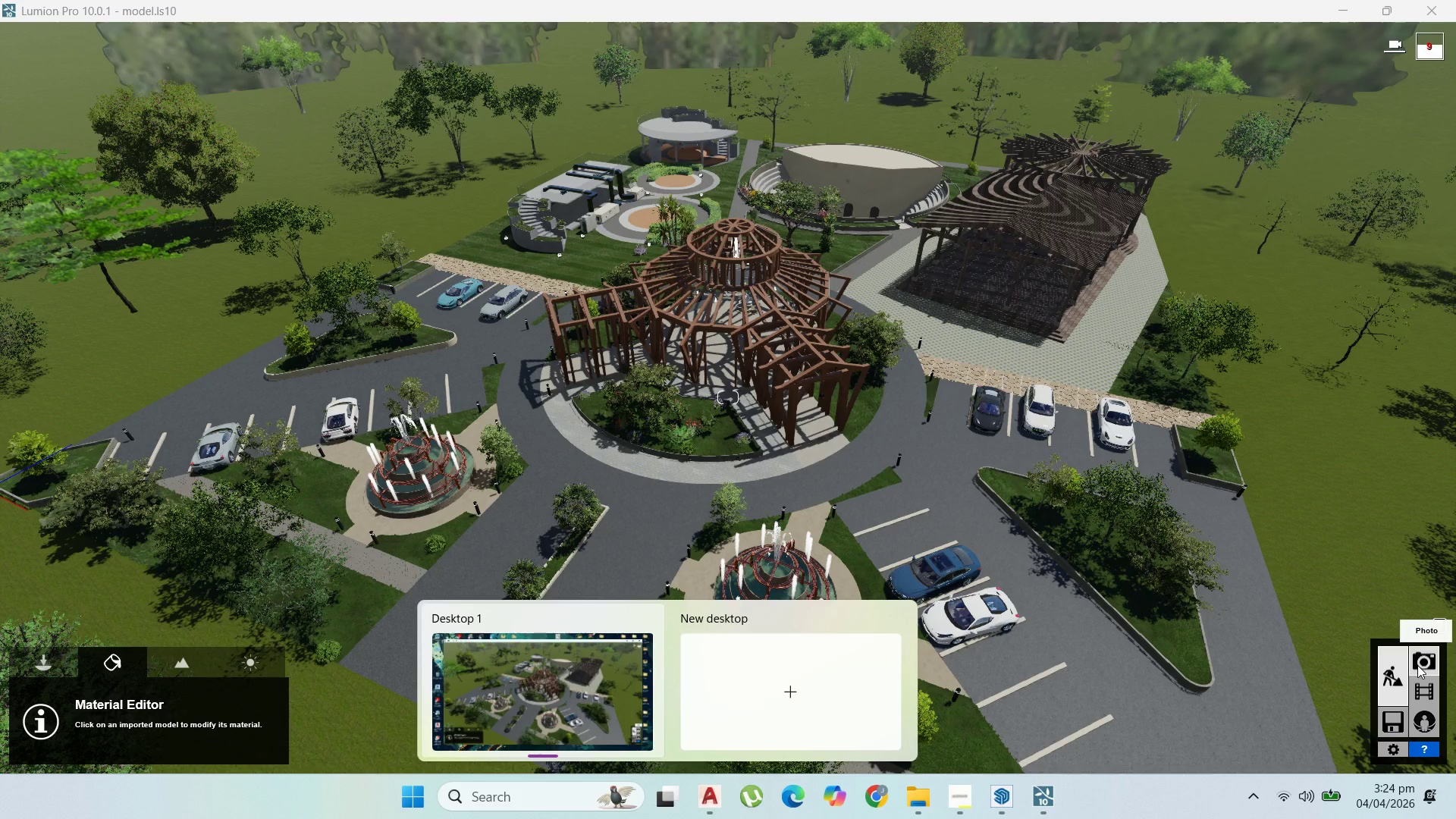 
left_click([1417, 665])
 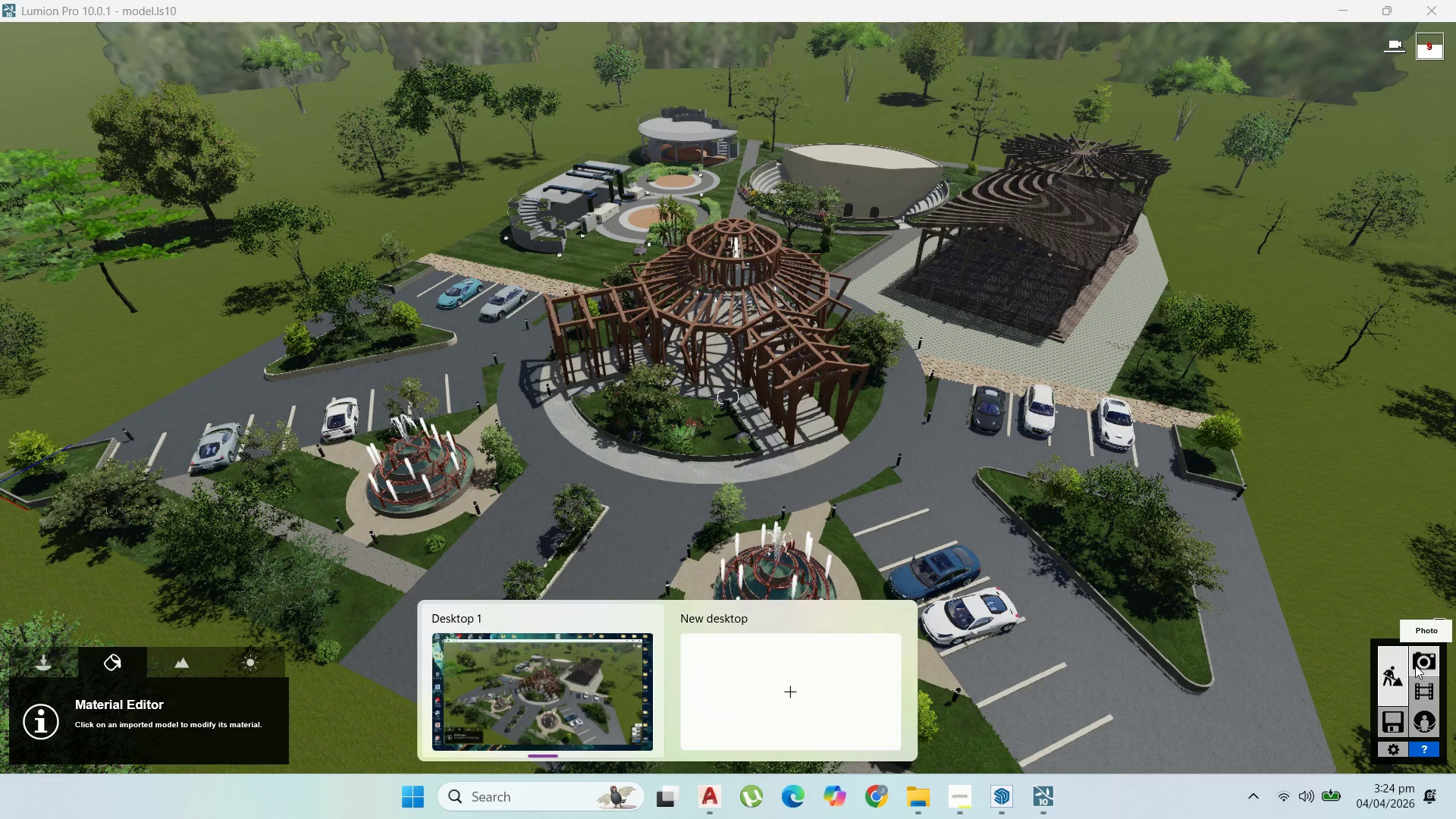 
wait(9.11)
 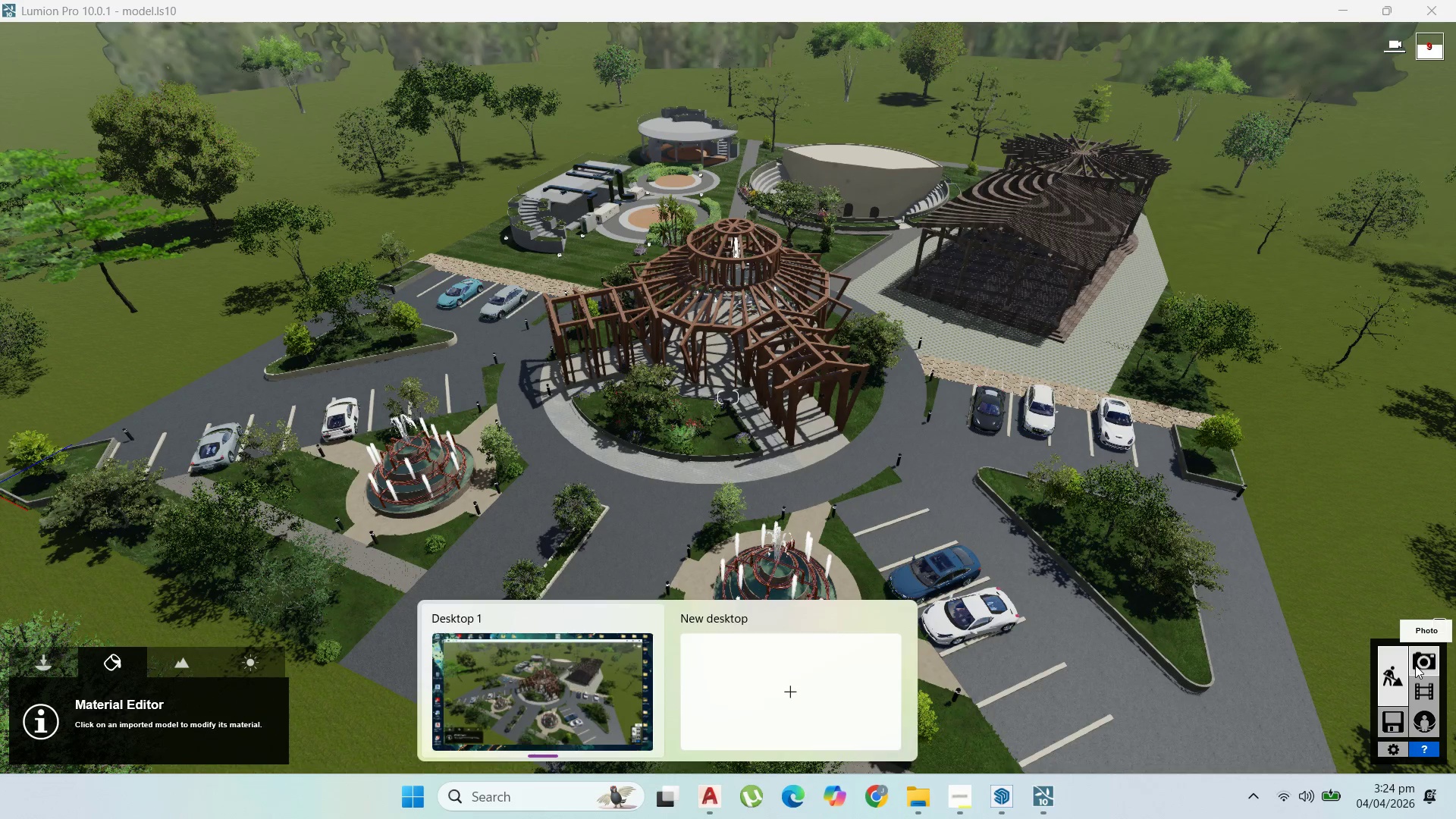 
left_click([1025, 523])
 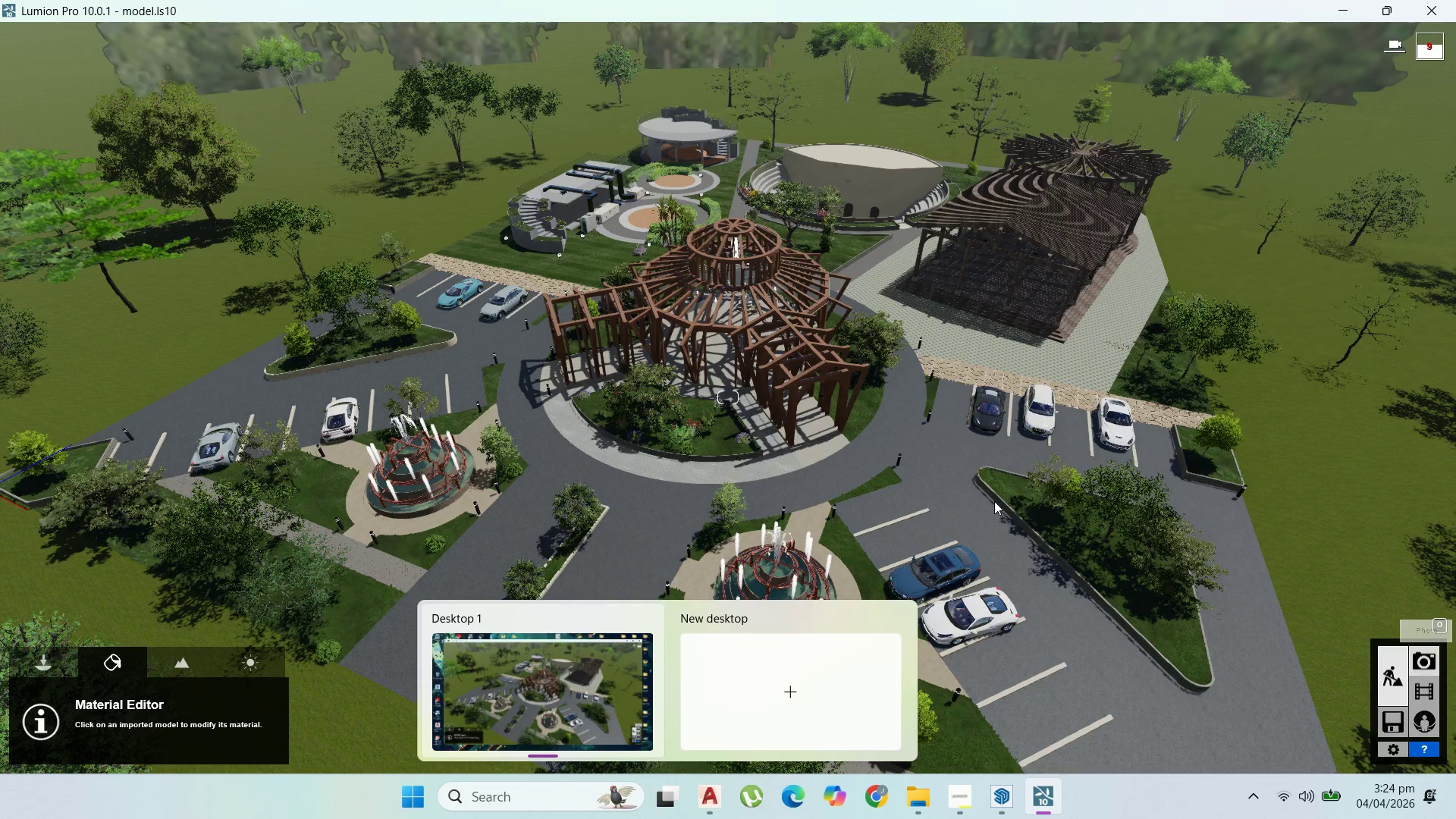 
right_click([994, 501])
 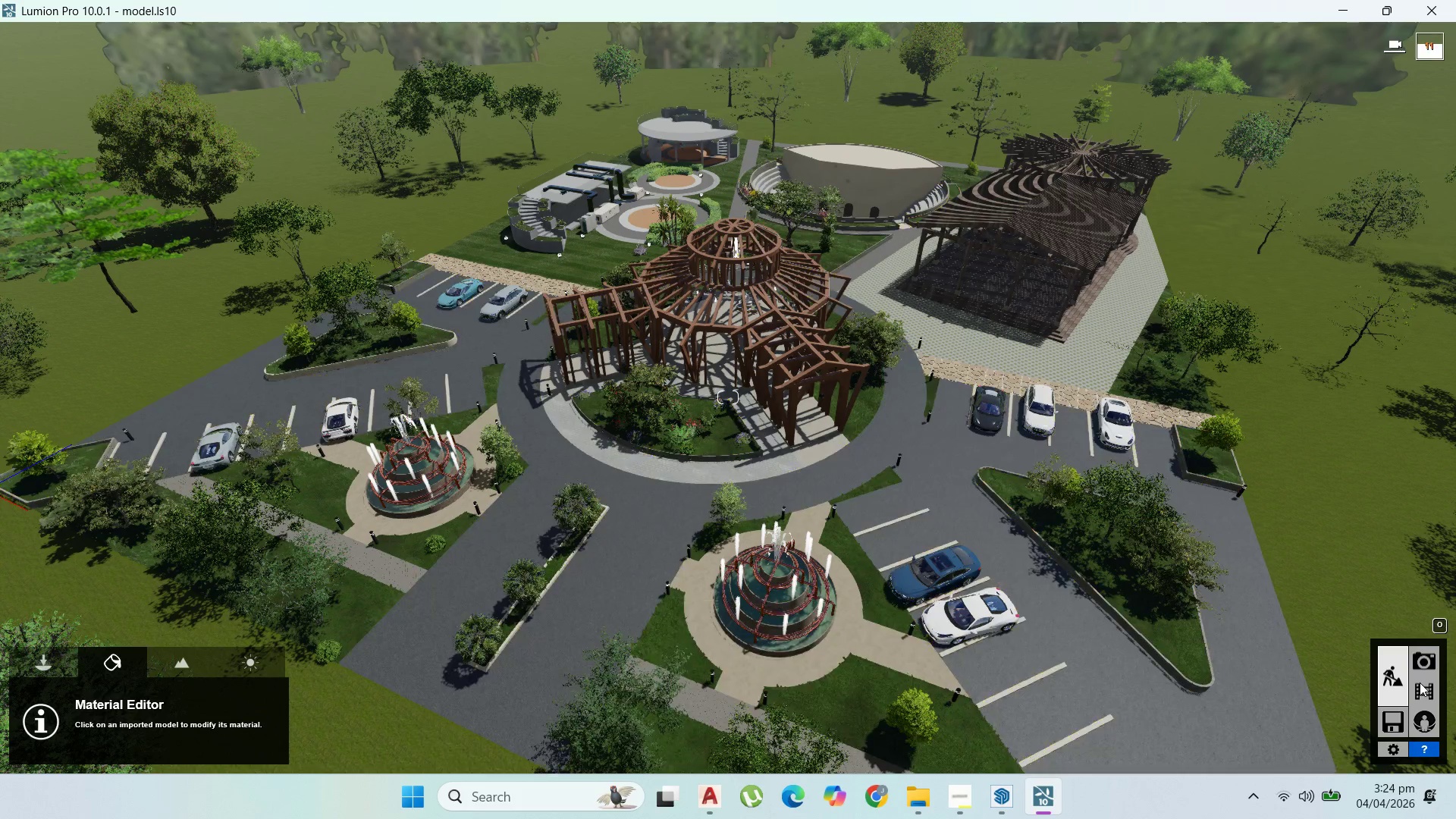 
double_click([1419, 671])
 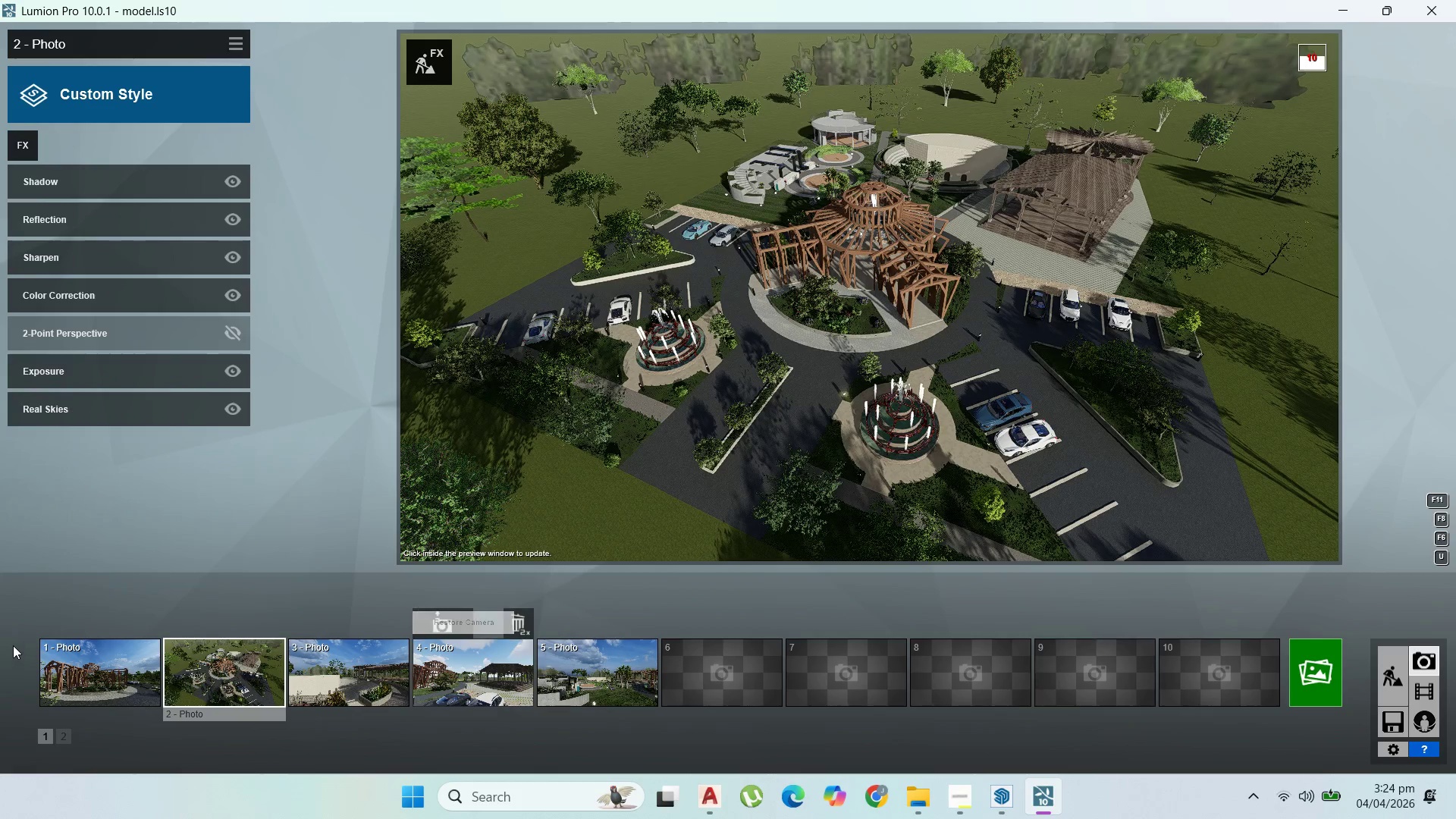 
left_click([88, 699])
 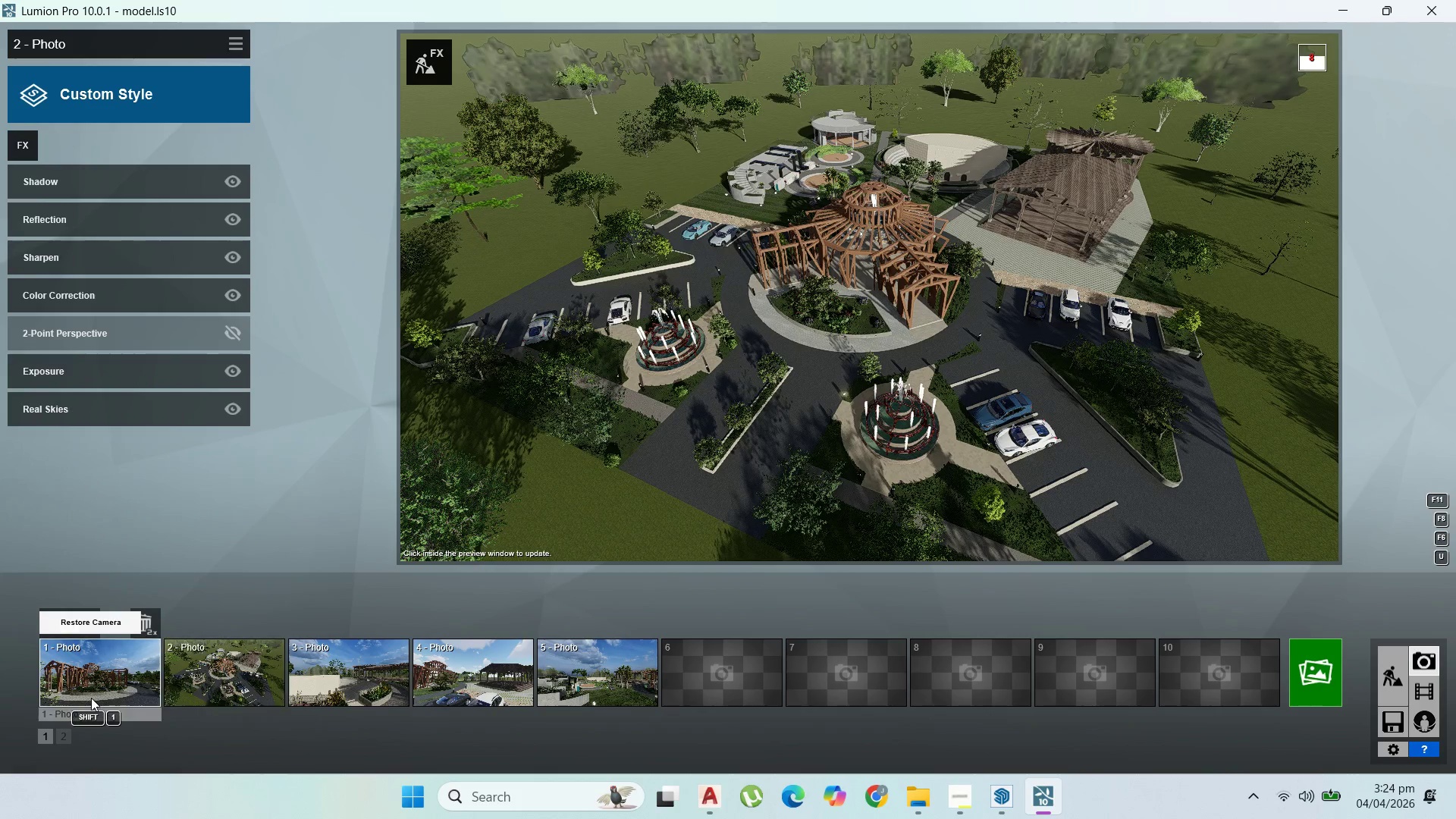 
triple_click([91, 698])
 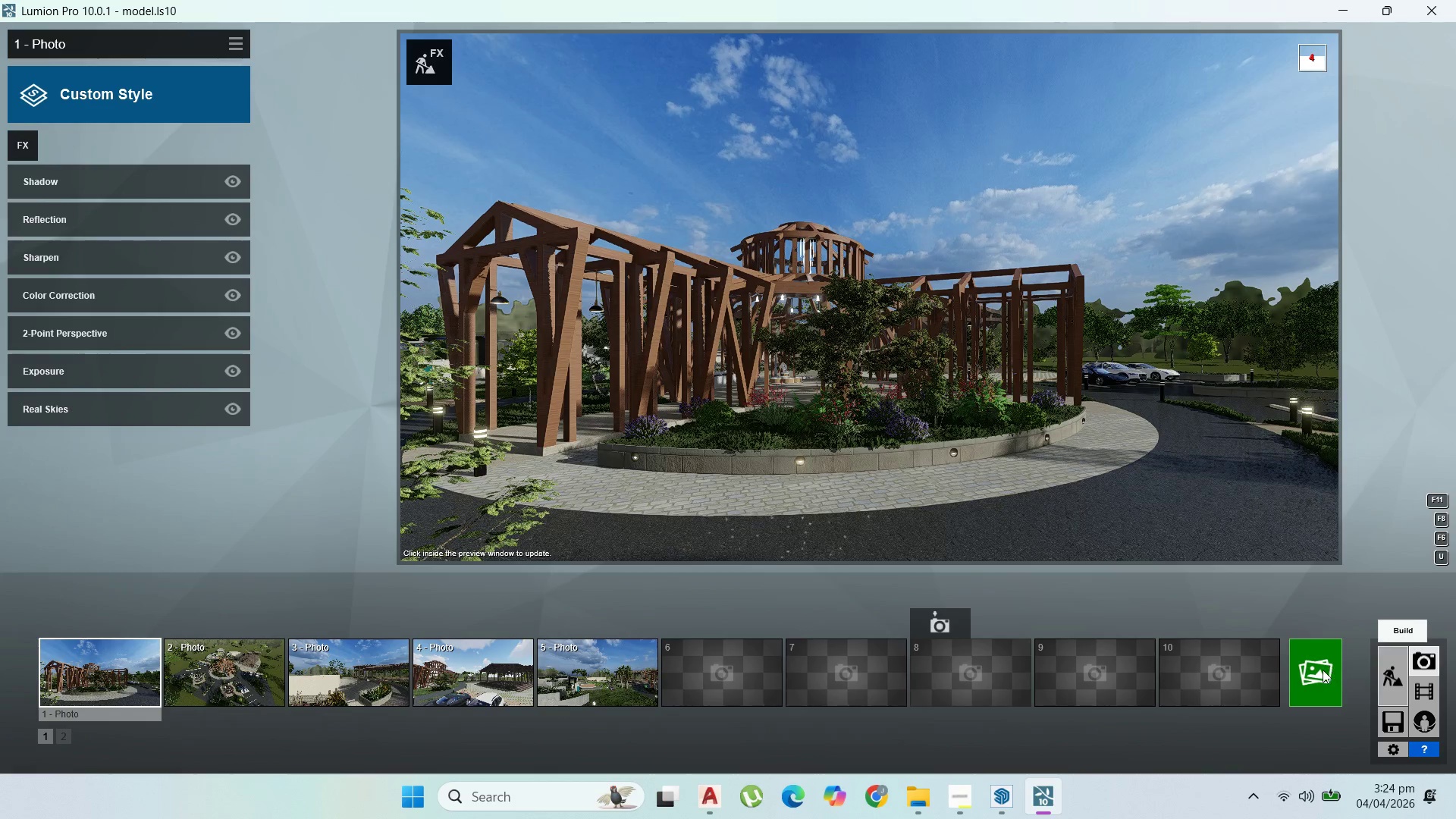 
left_click([1307, 673])
 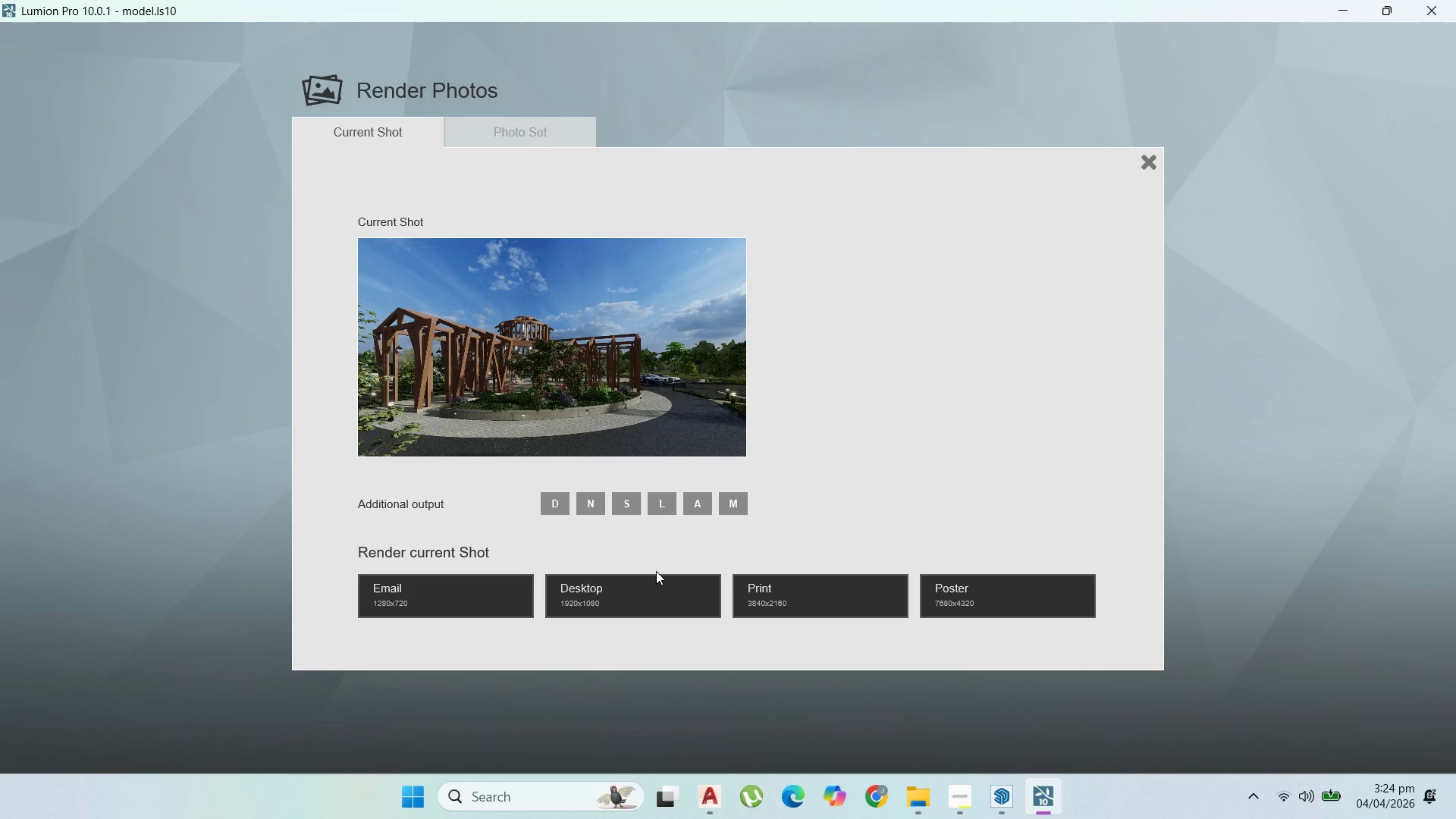 
left_click([759, 589])
 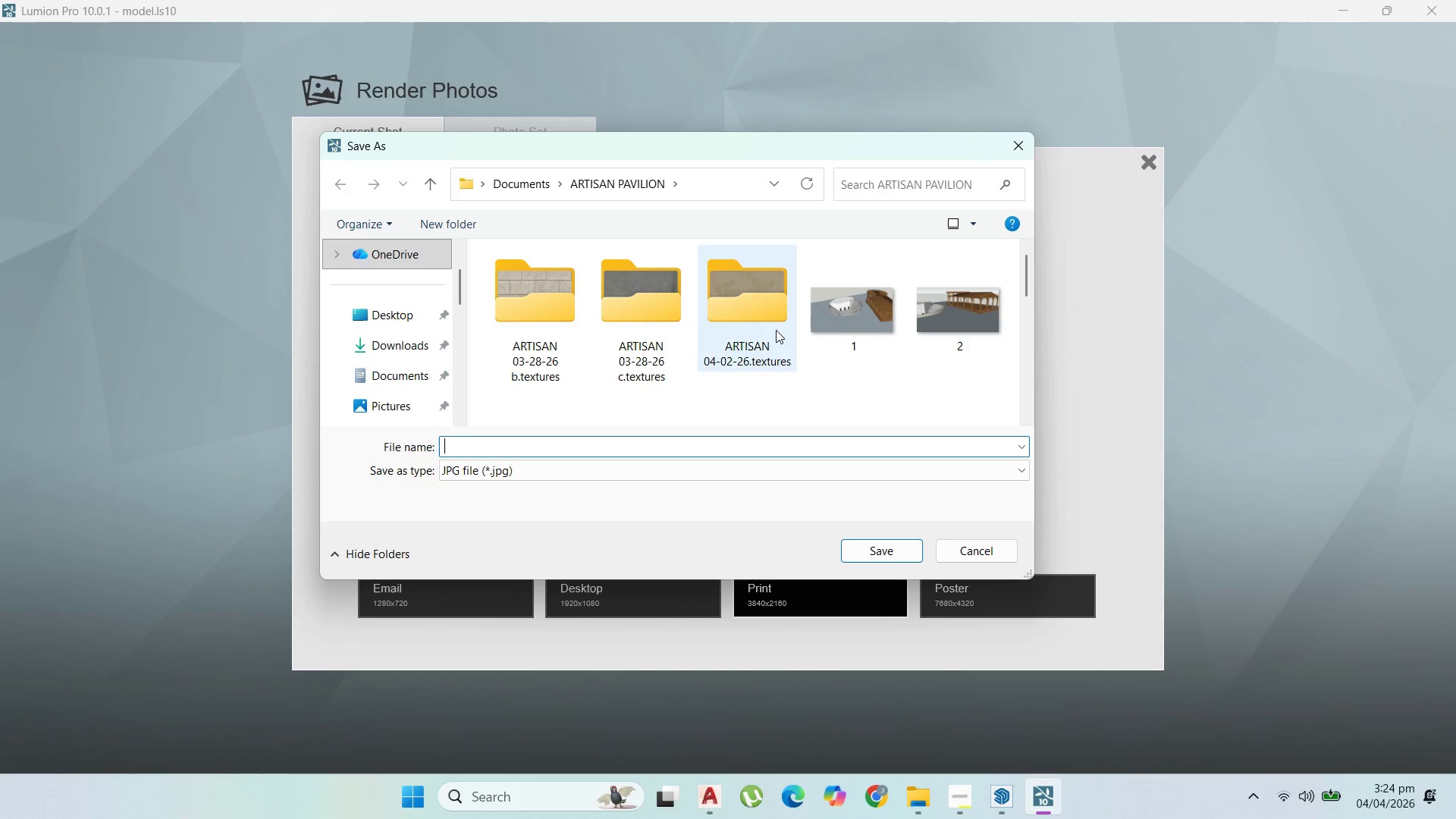 
right_click([827, 363])
 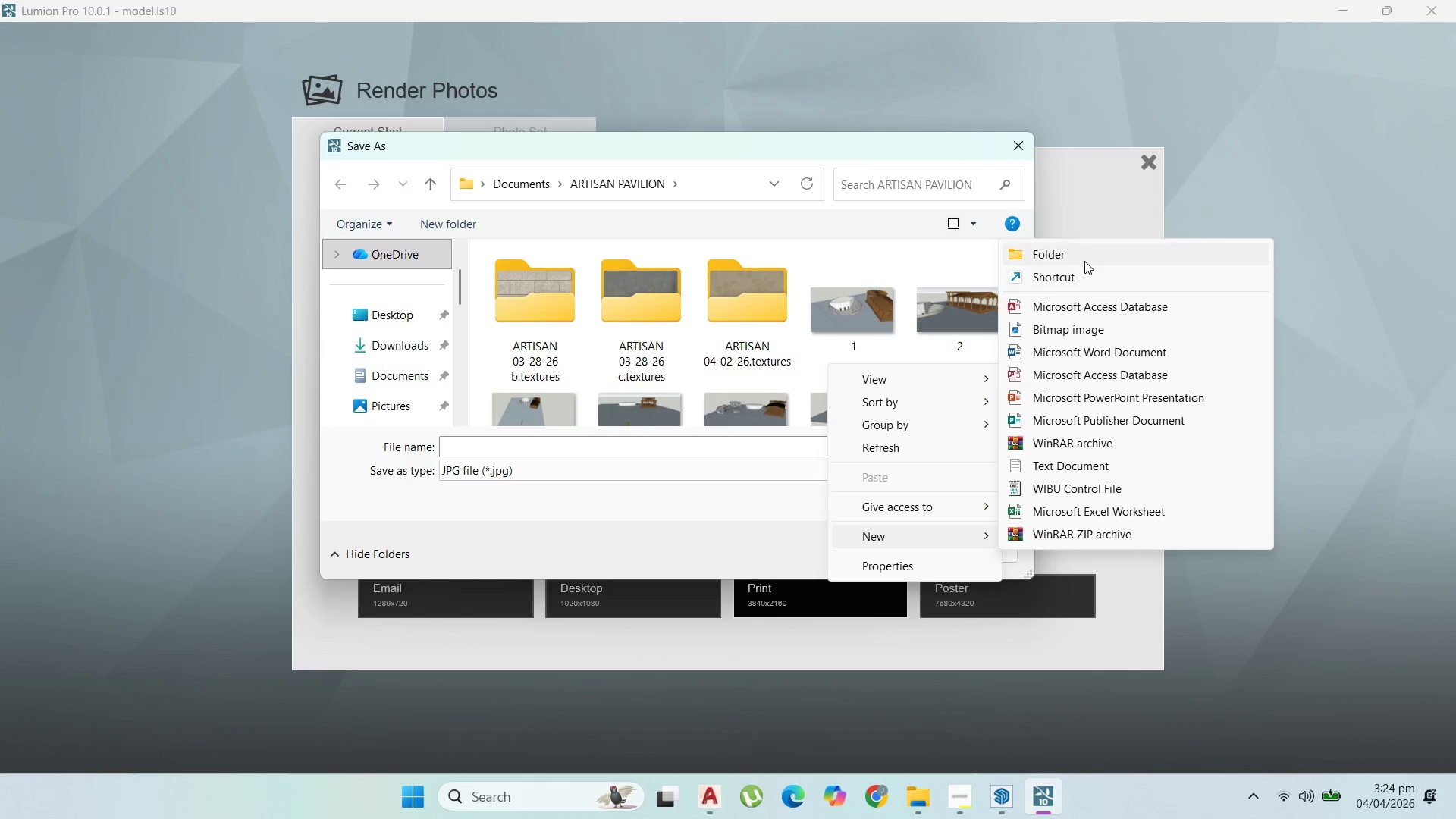 
scroll: coordinate [817, 382], scroll_direction: up, amount: 1.0
 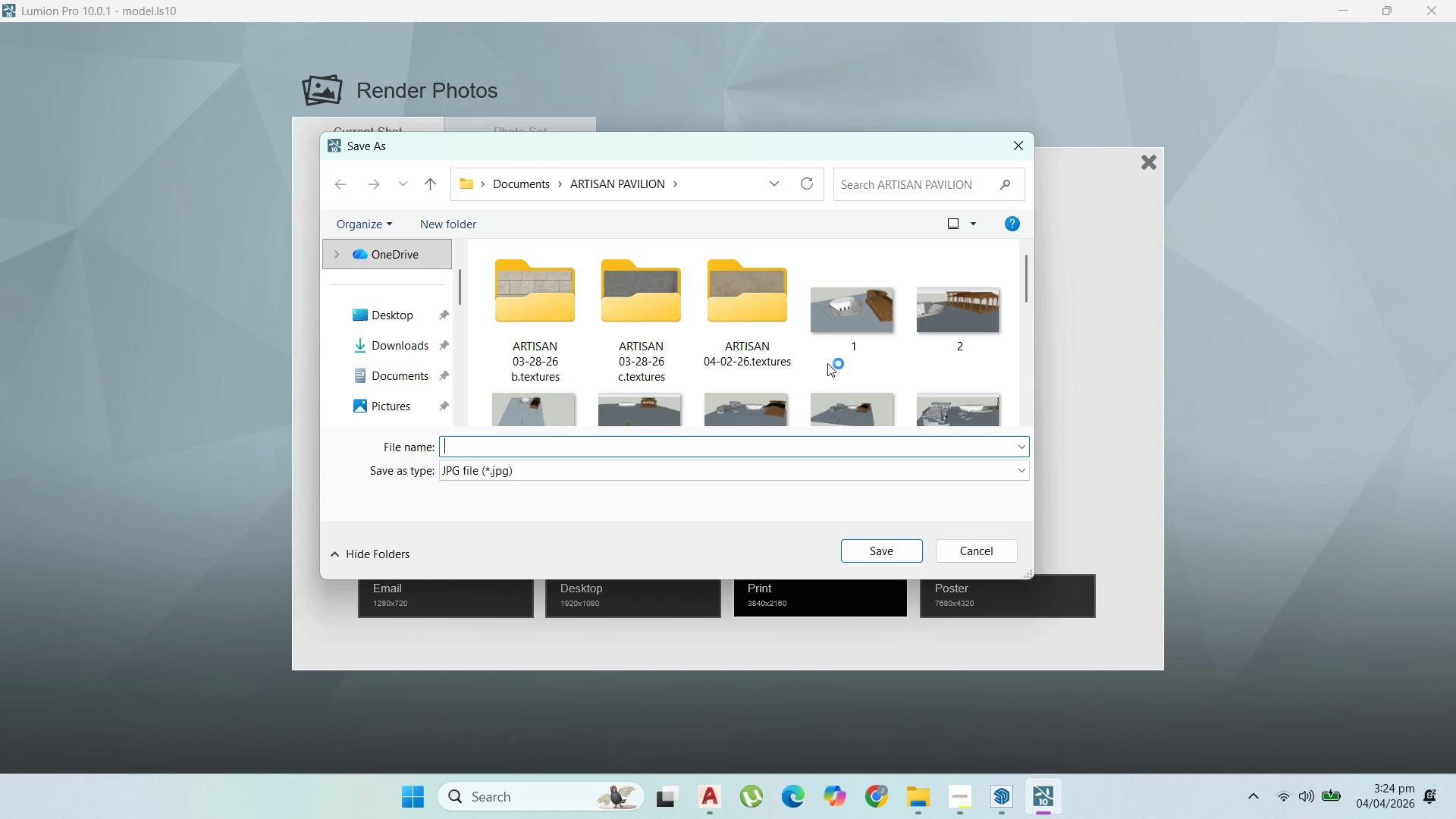 
type(rende)
 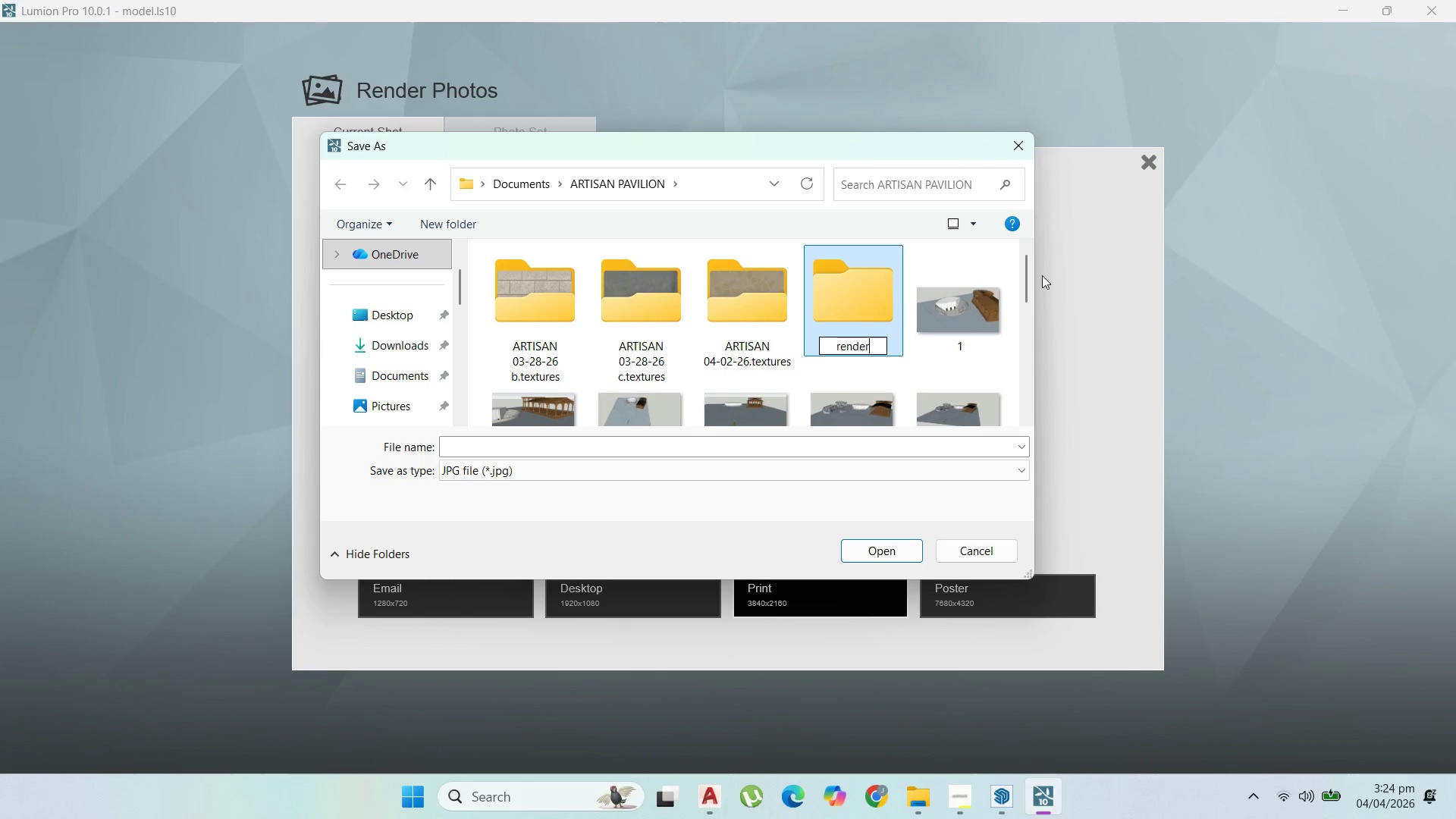 
key(R)
 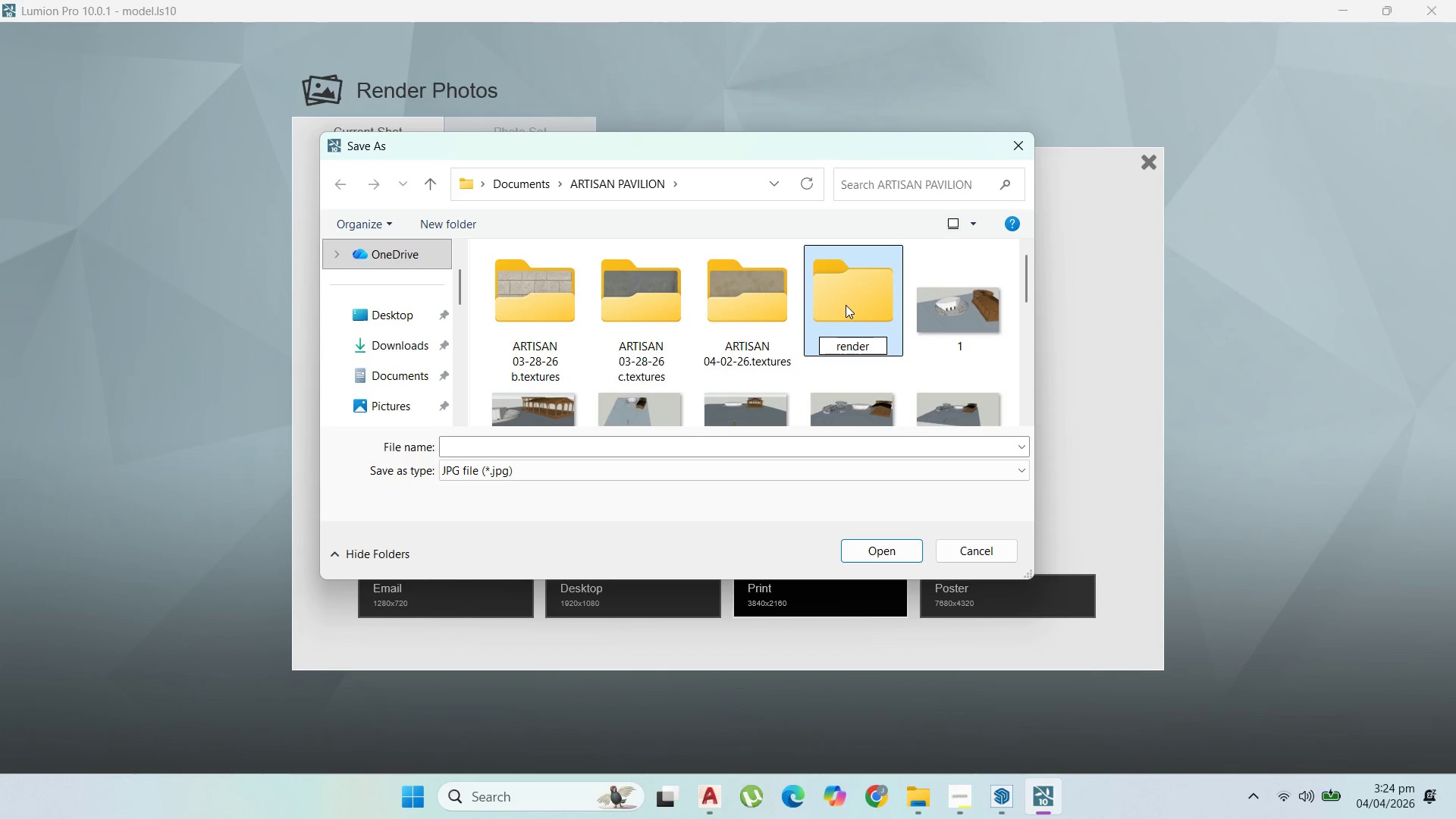 
left_click([846, 305])
 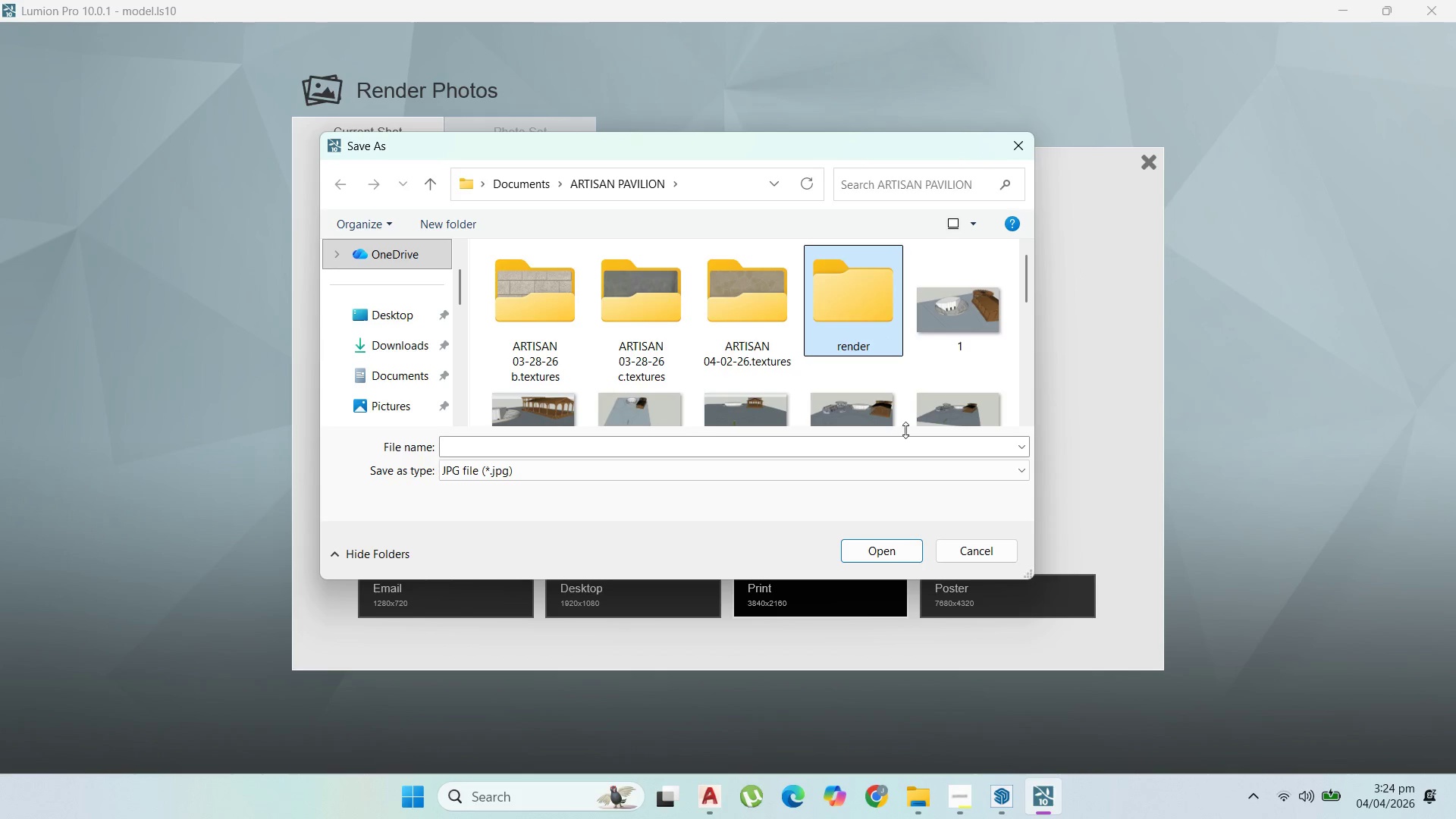 
left_click([833, 330])
 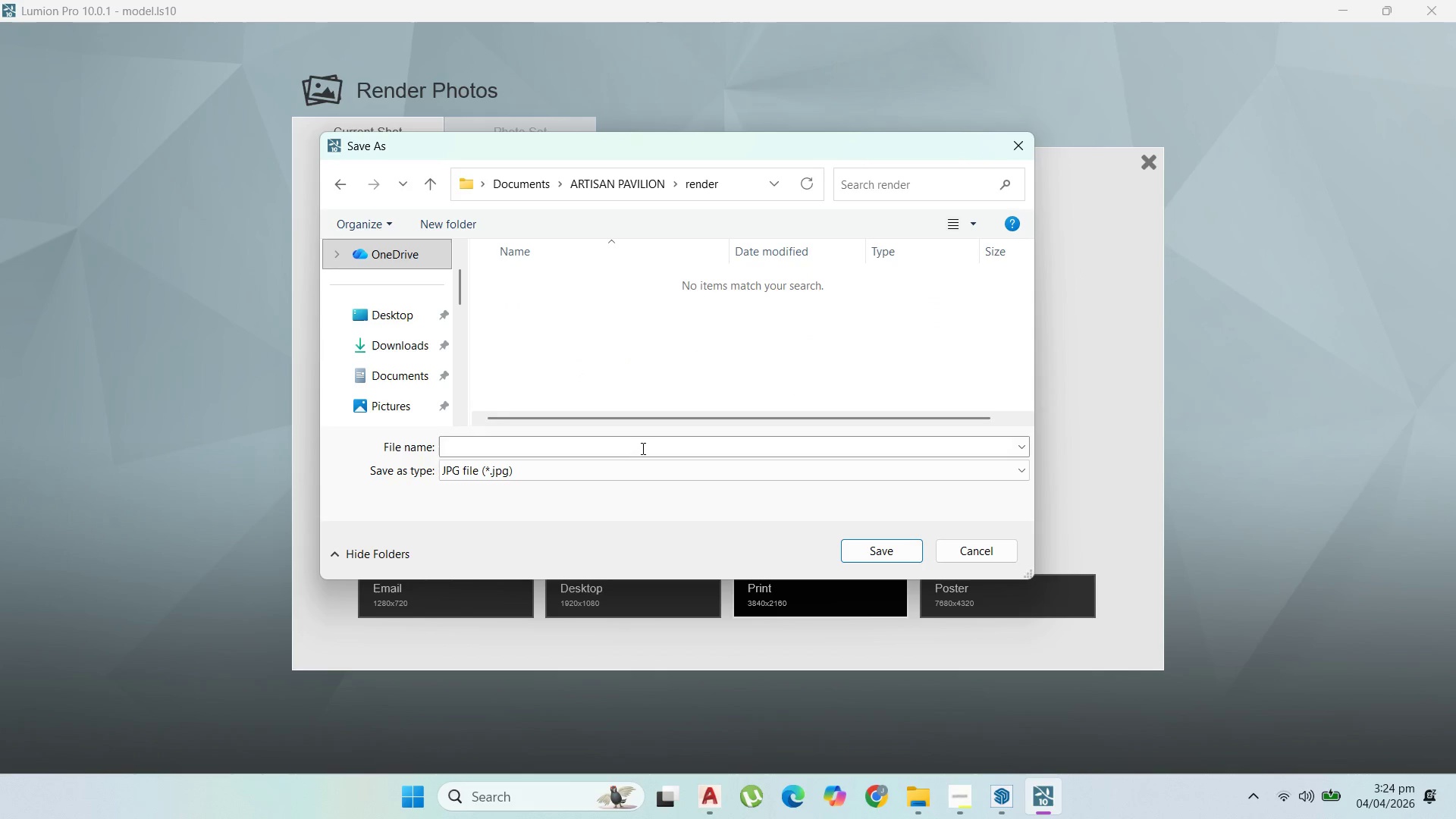 
left_click([645, 451])
 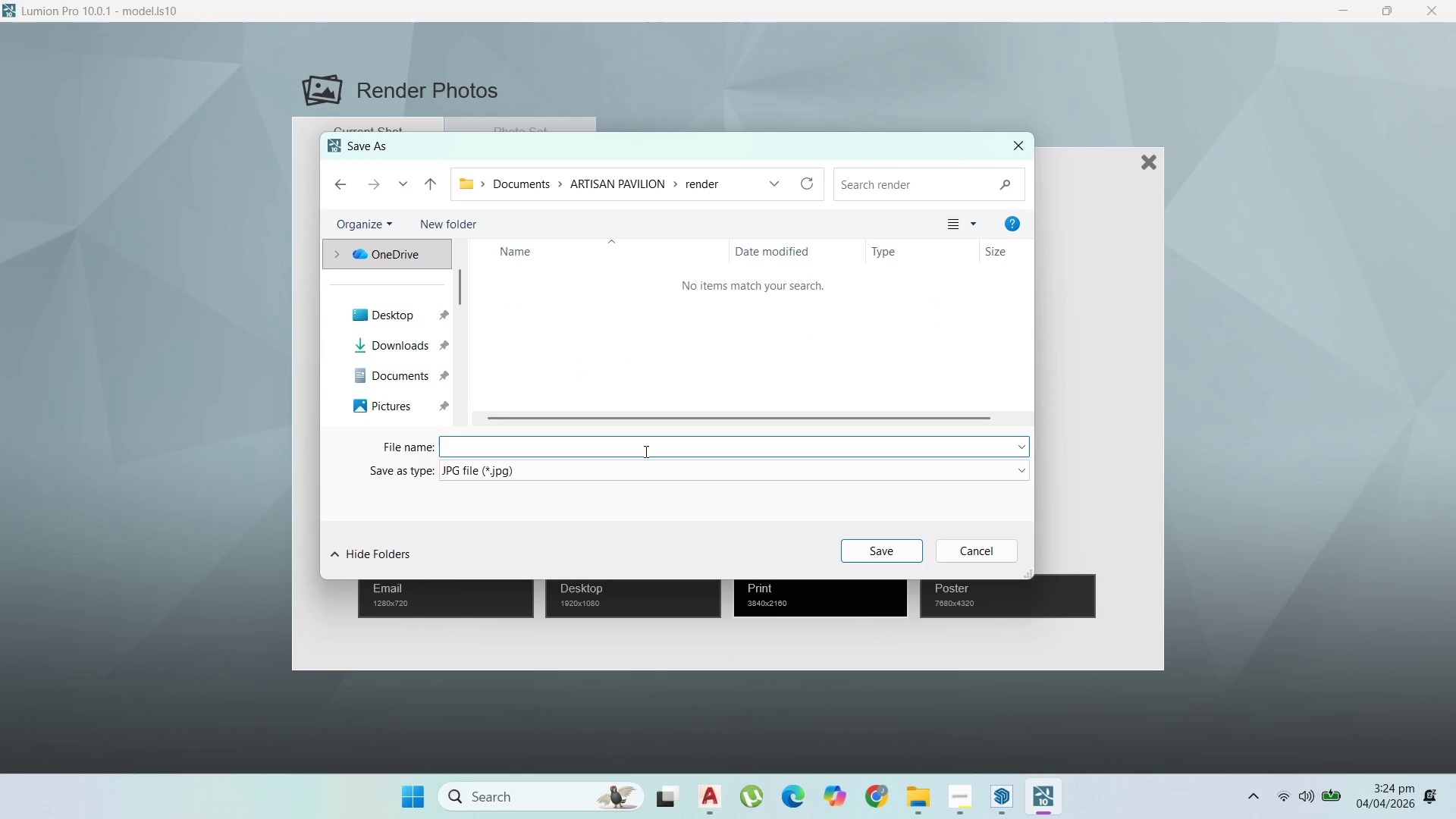 
key(1)
 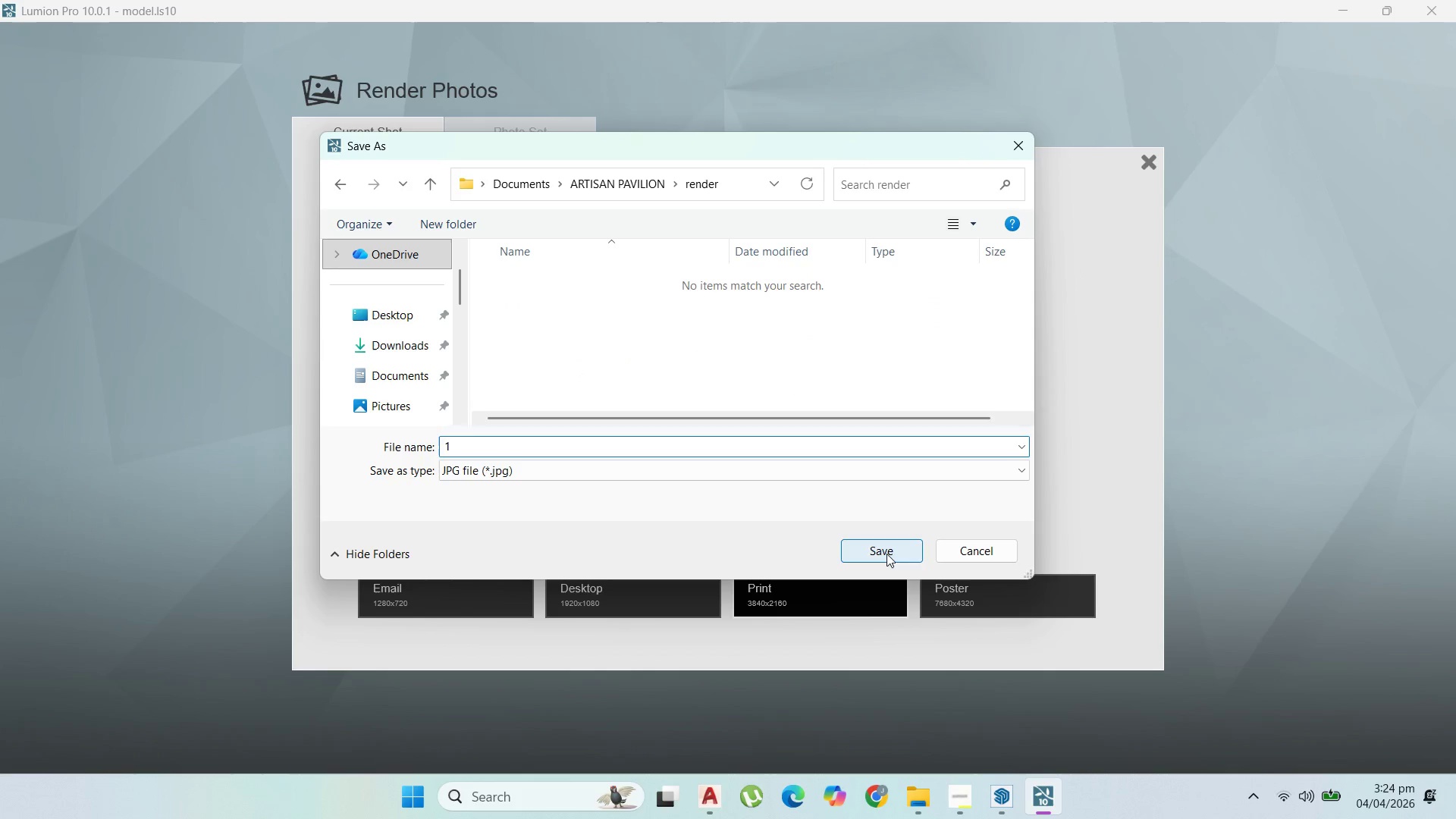 
left_click([886, 554])
 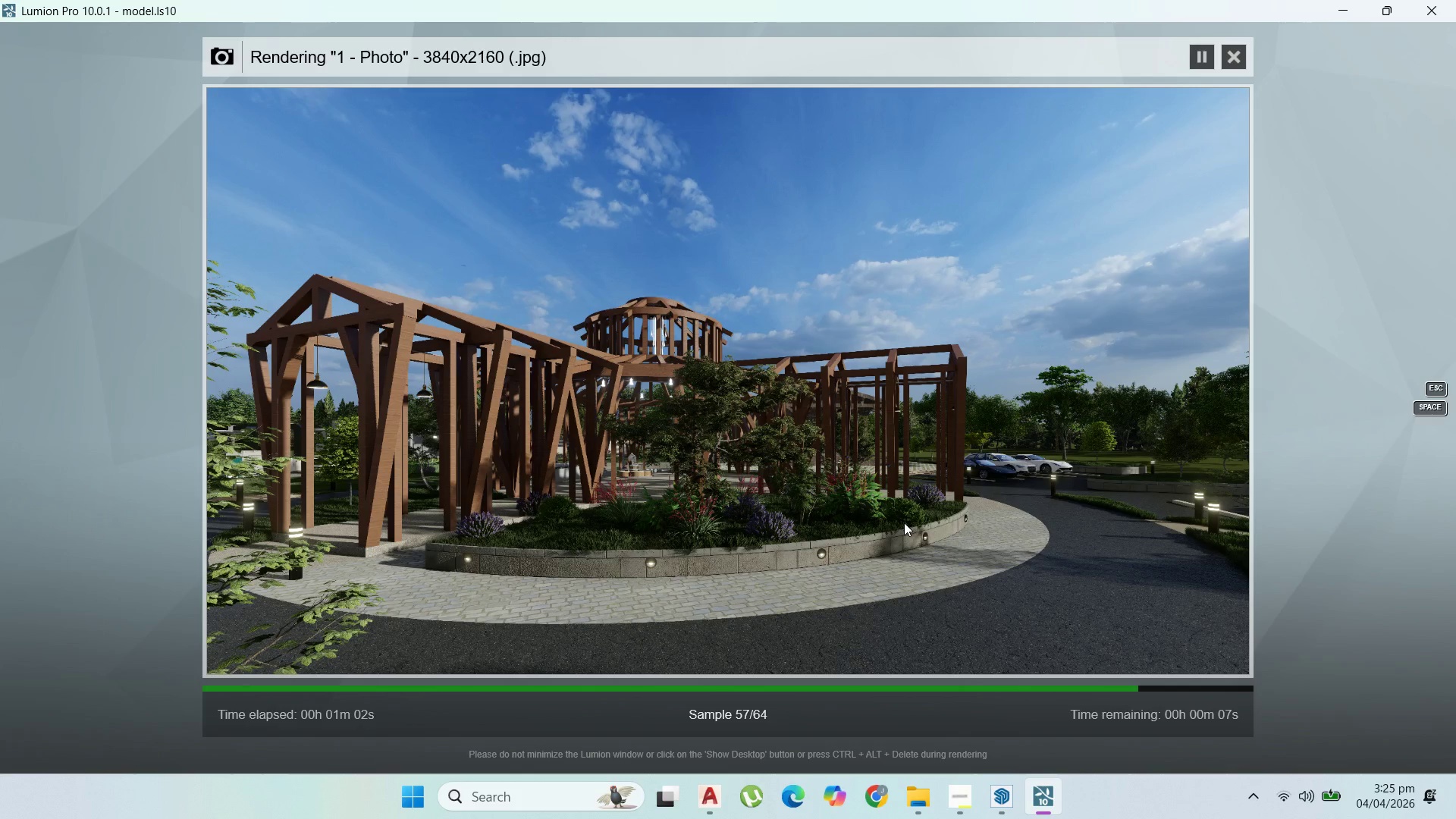 
wait(72.34)
 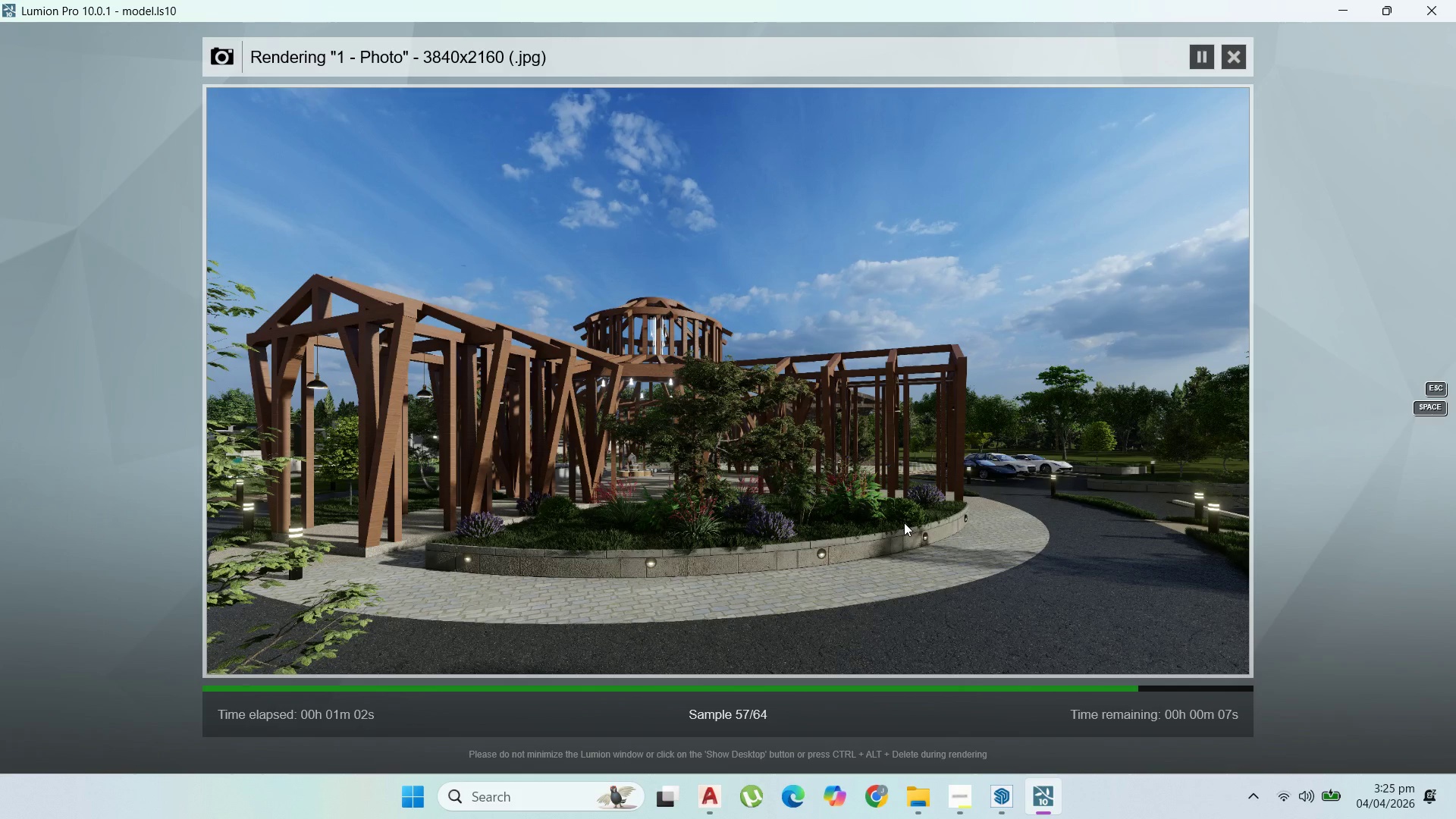 
mouse_move([905, 516])
 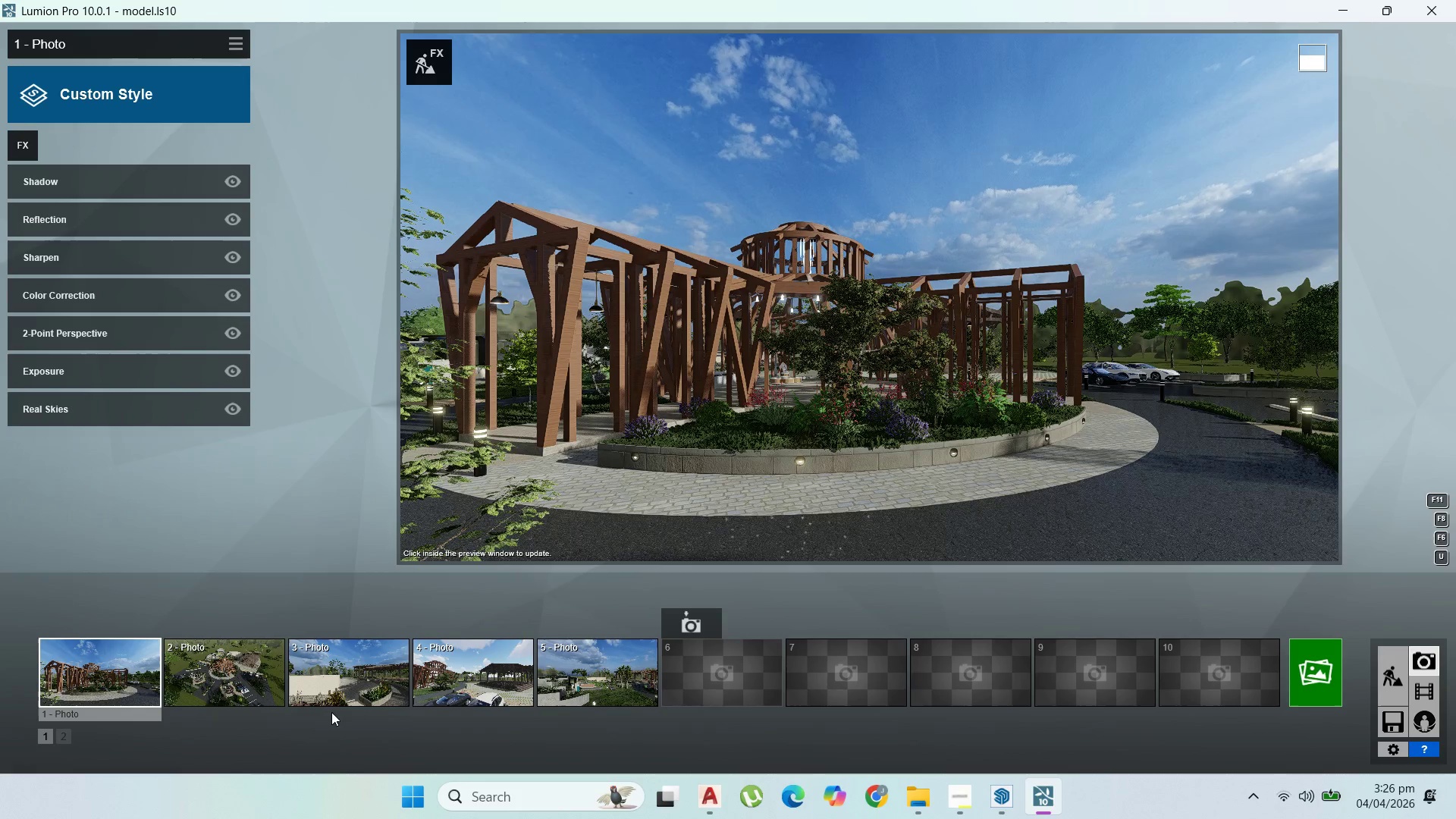 
double_click([254, 673])
 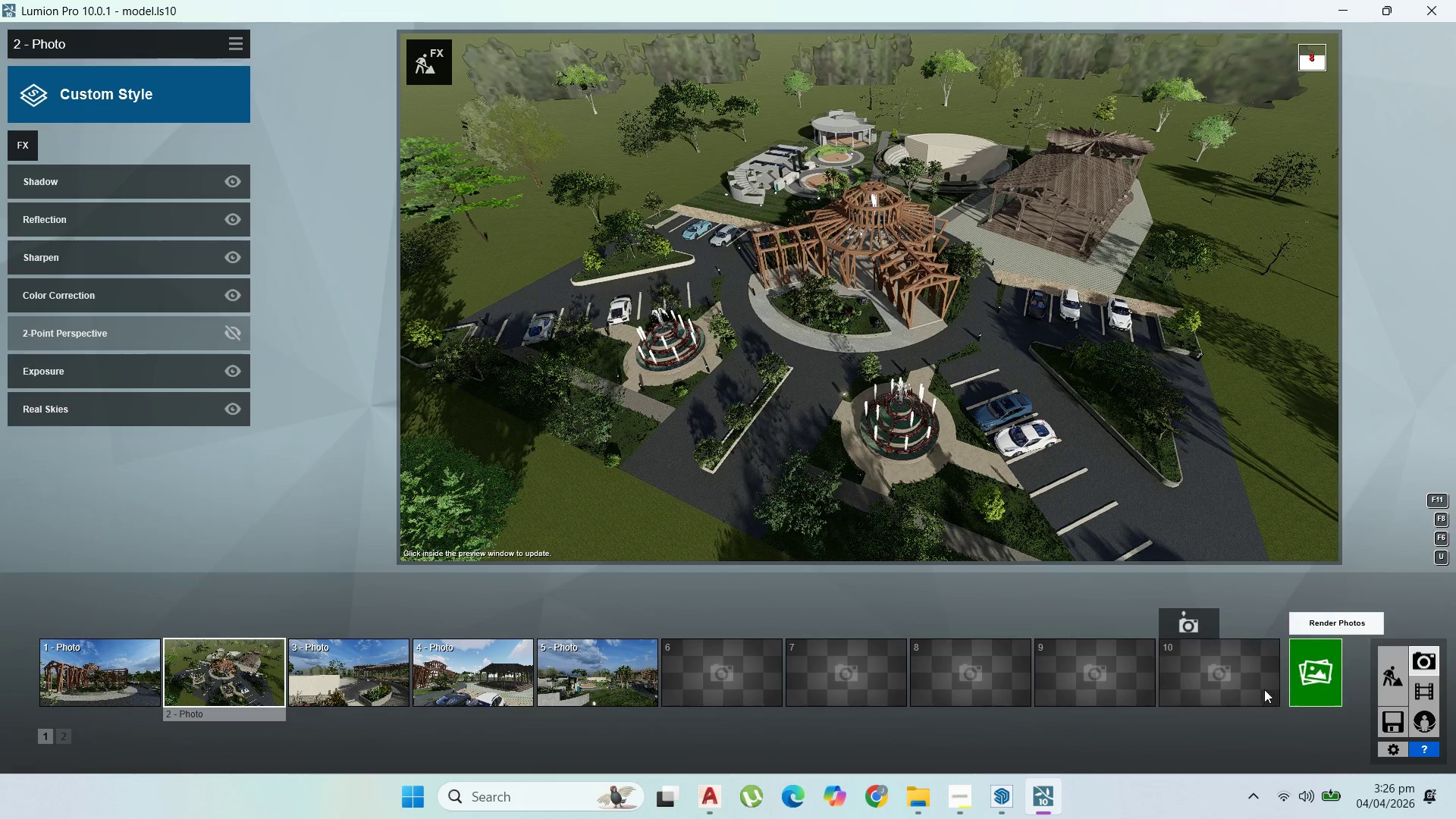 
wait(5.89)
 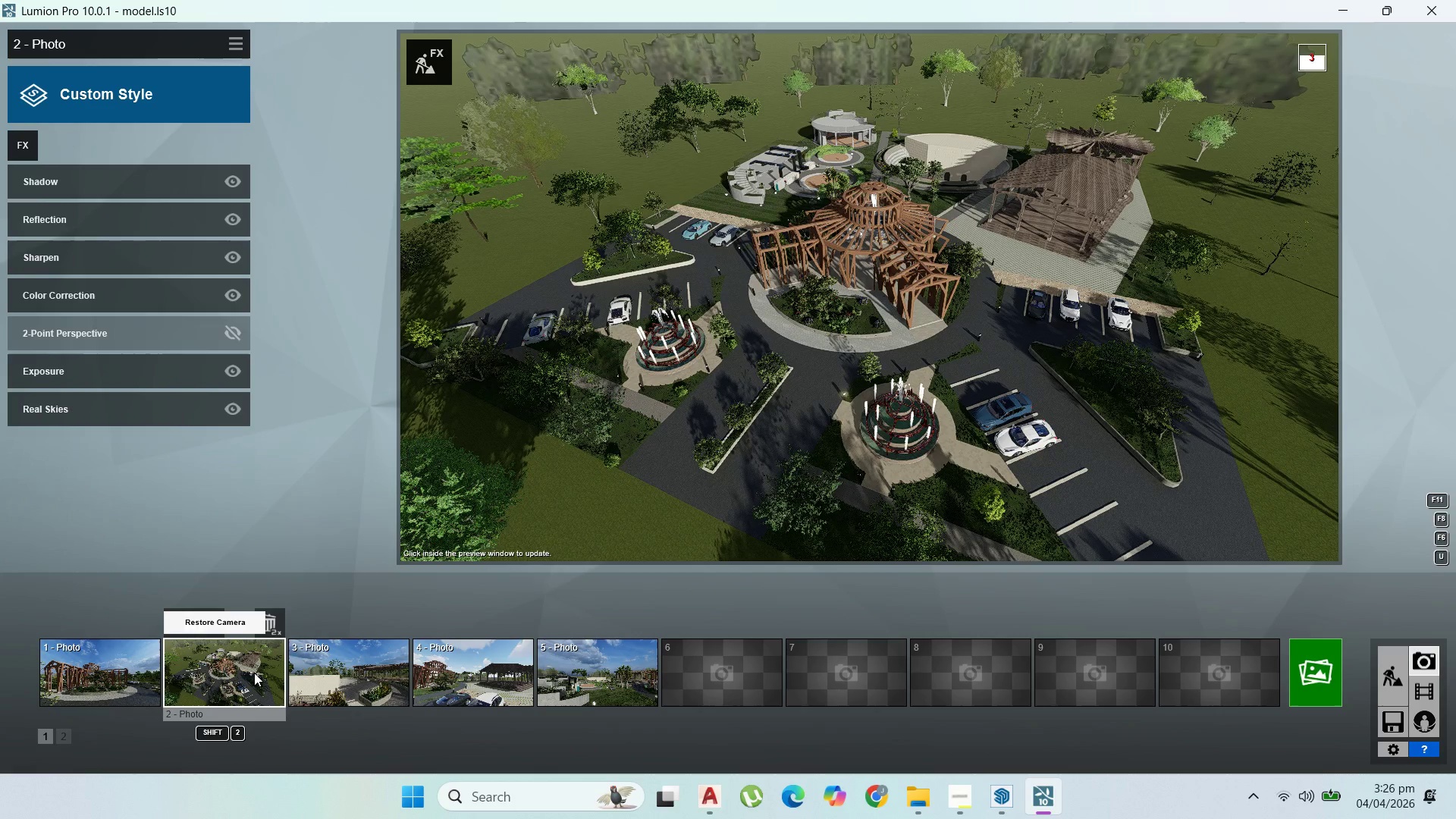 
mouse_move([446, 688])
 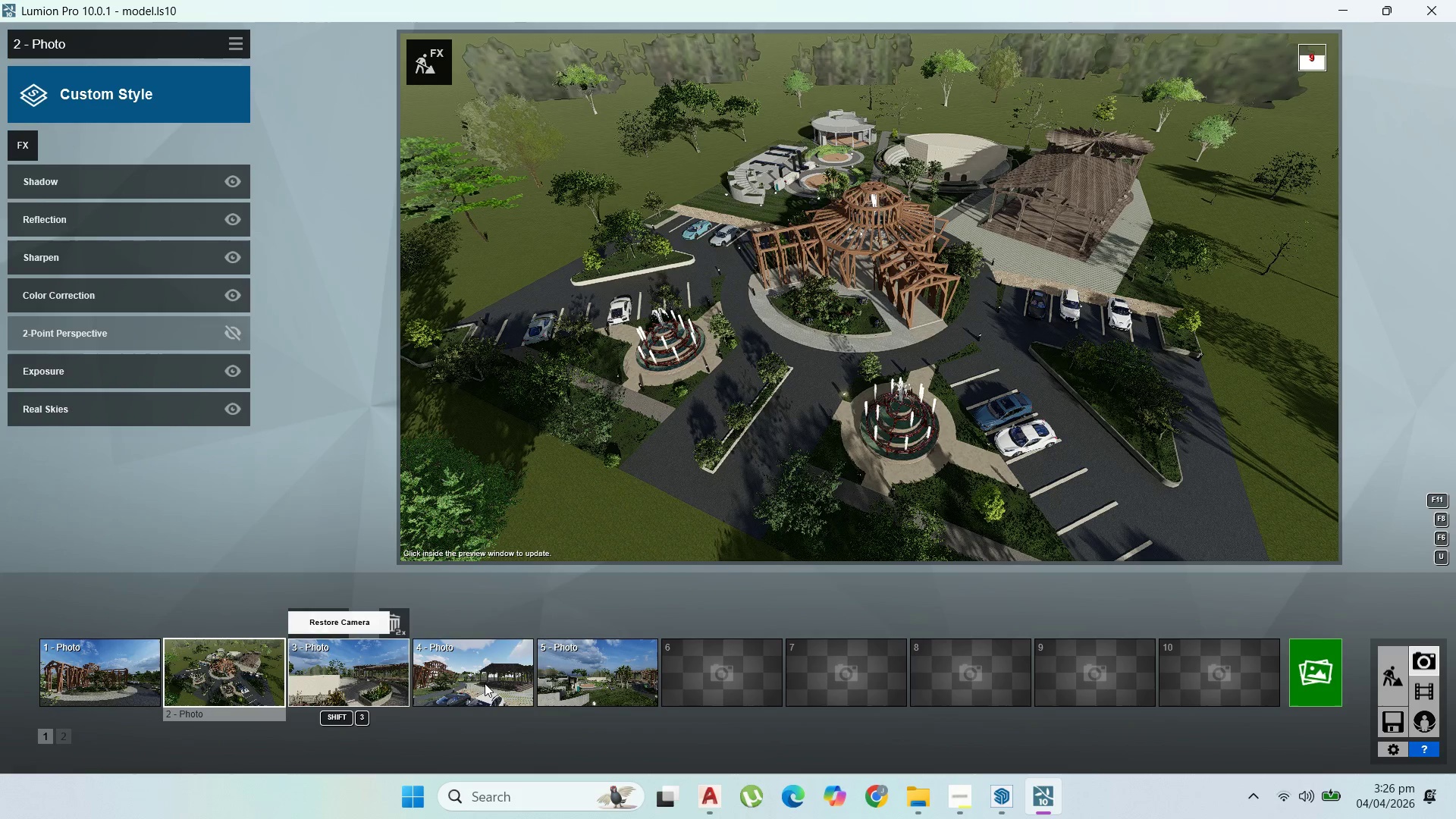 
double_click([485, 683])
 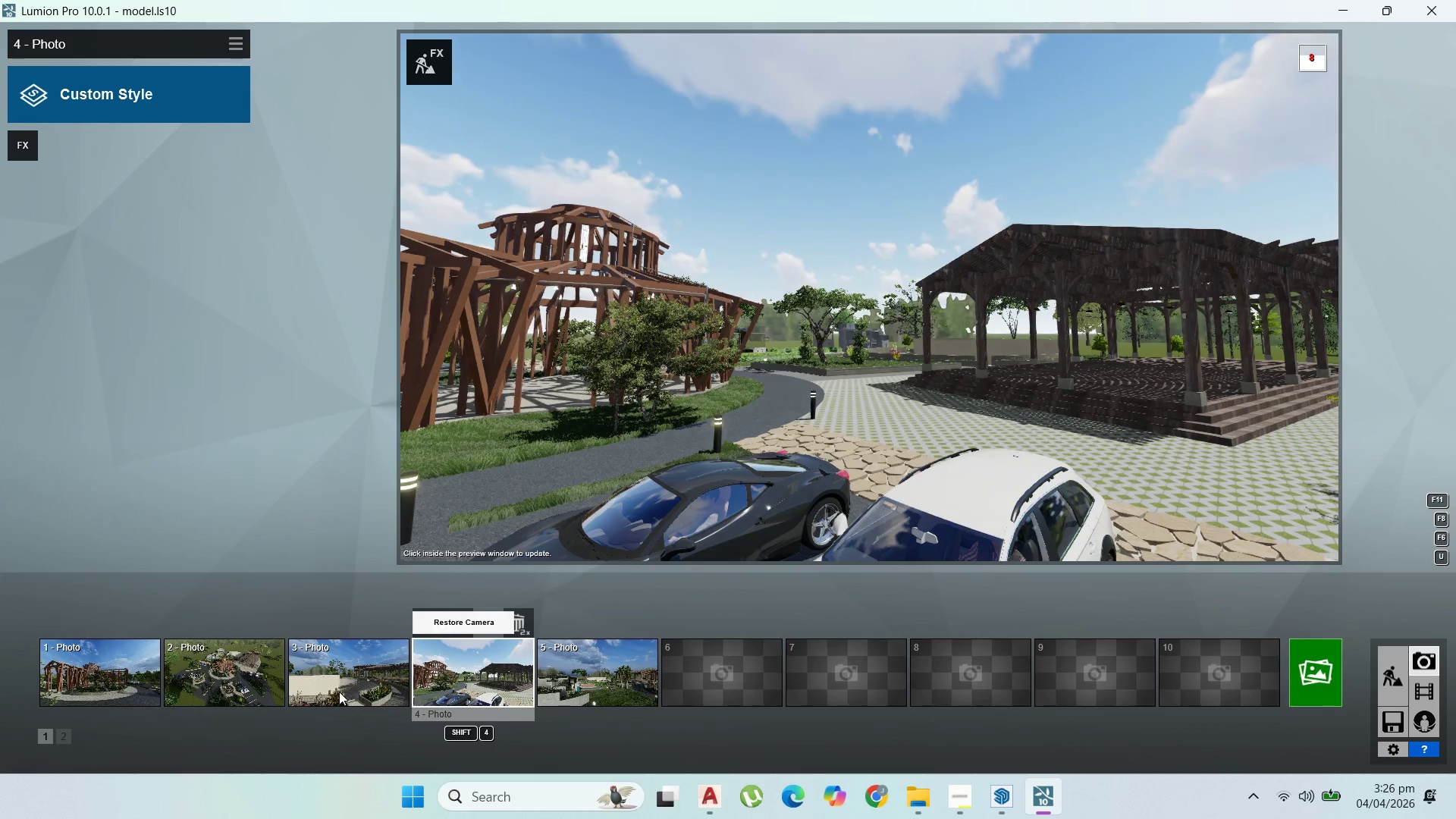 
left_click([338, 692])
 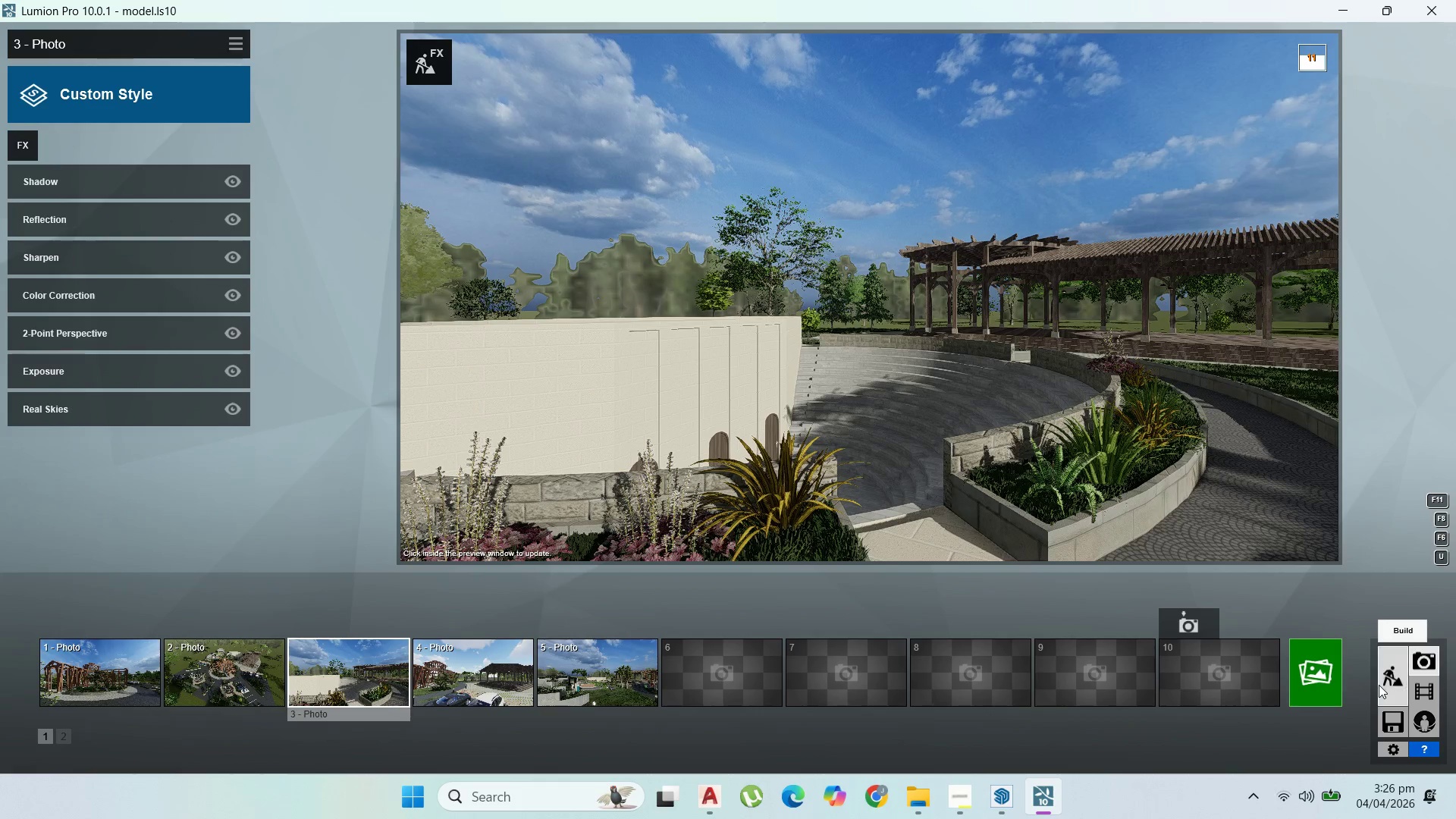 
wait(5.11)
 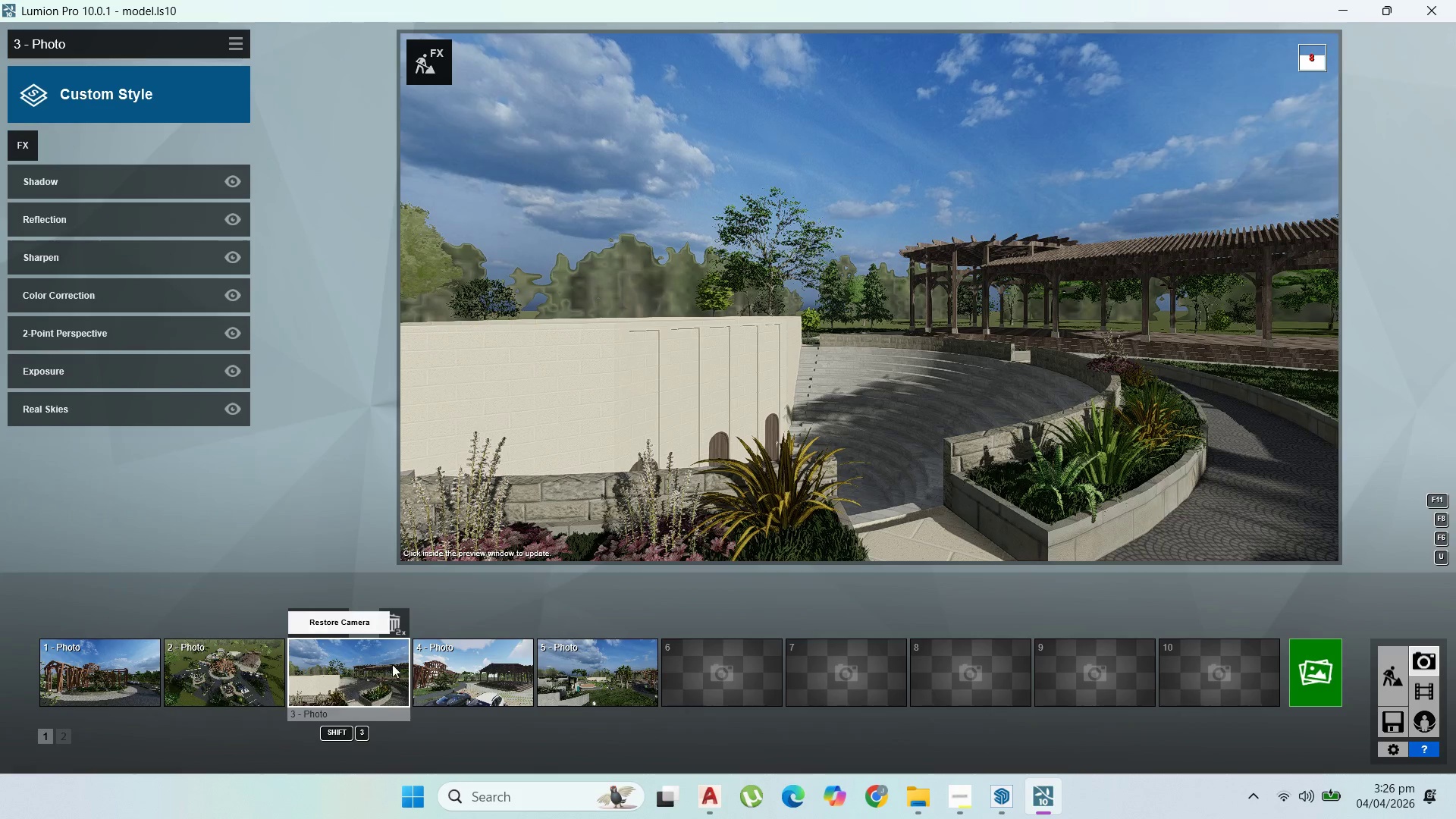 
left_click([1388, 679])
 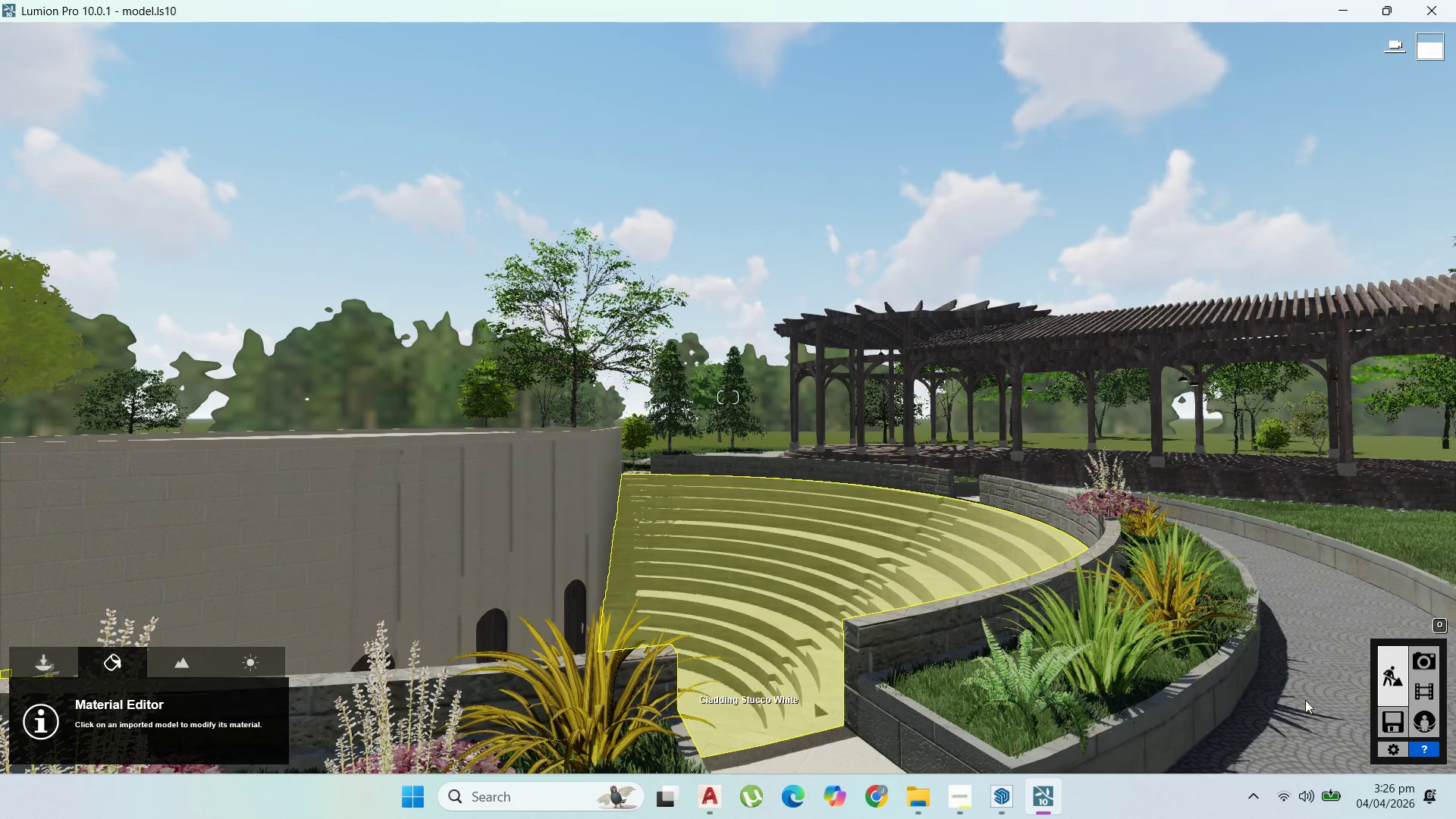 
left_click([1393, 717])
 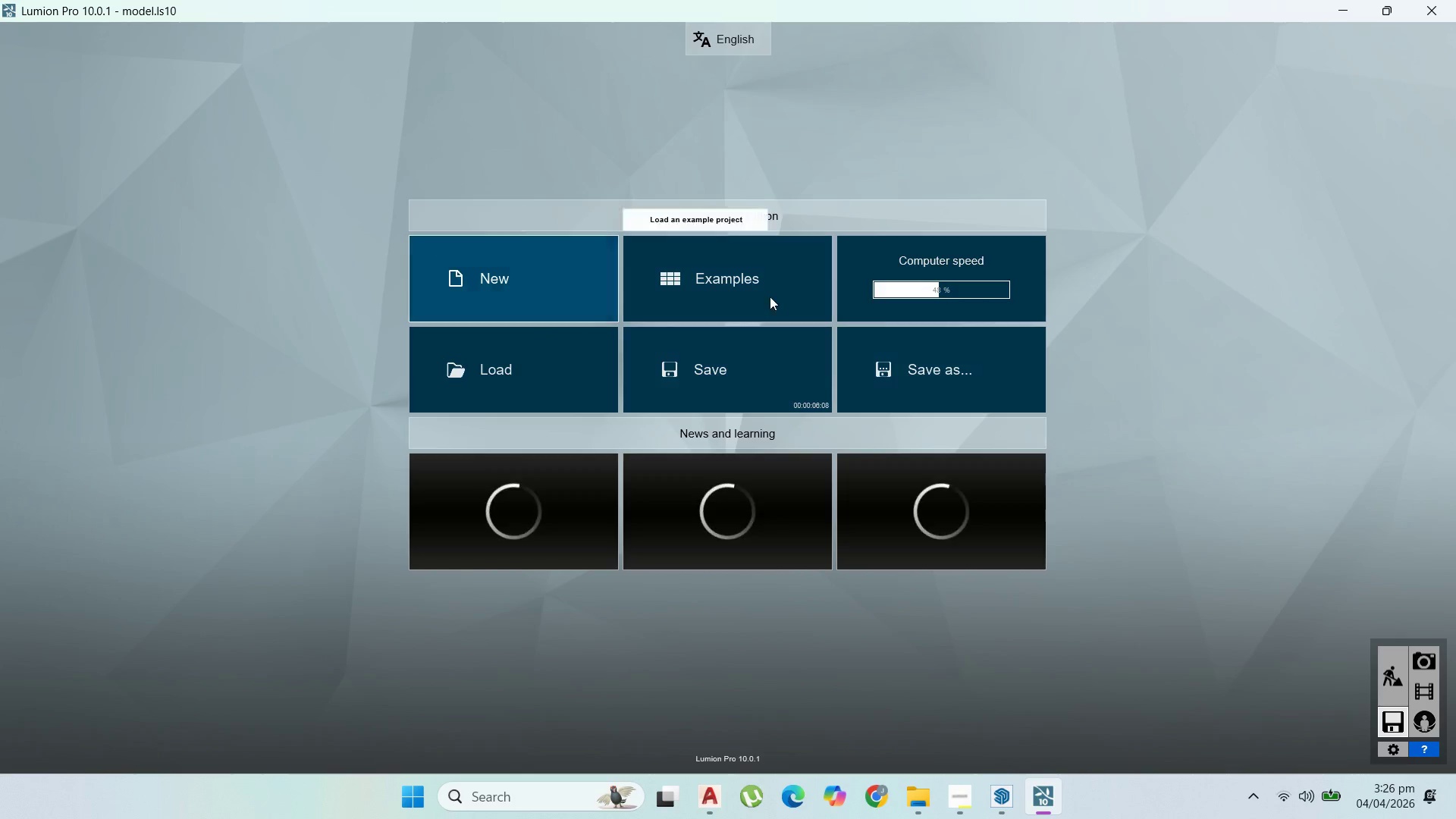 
left_click([1432, 656])
 